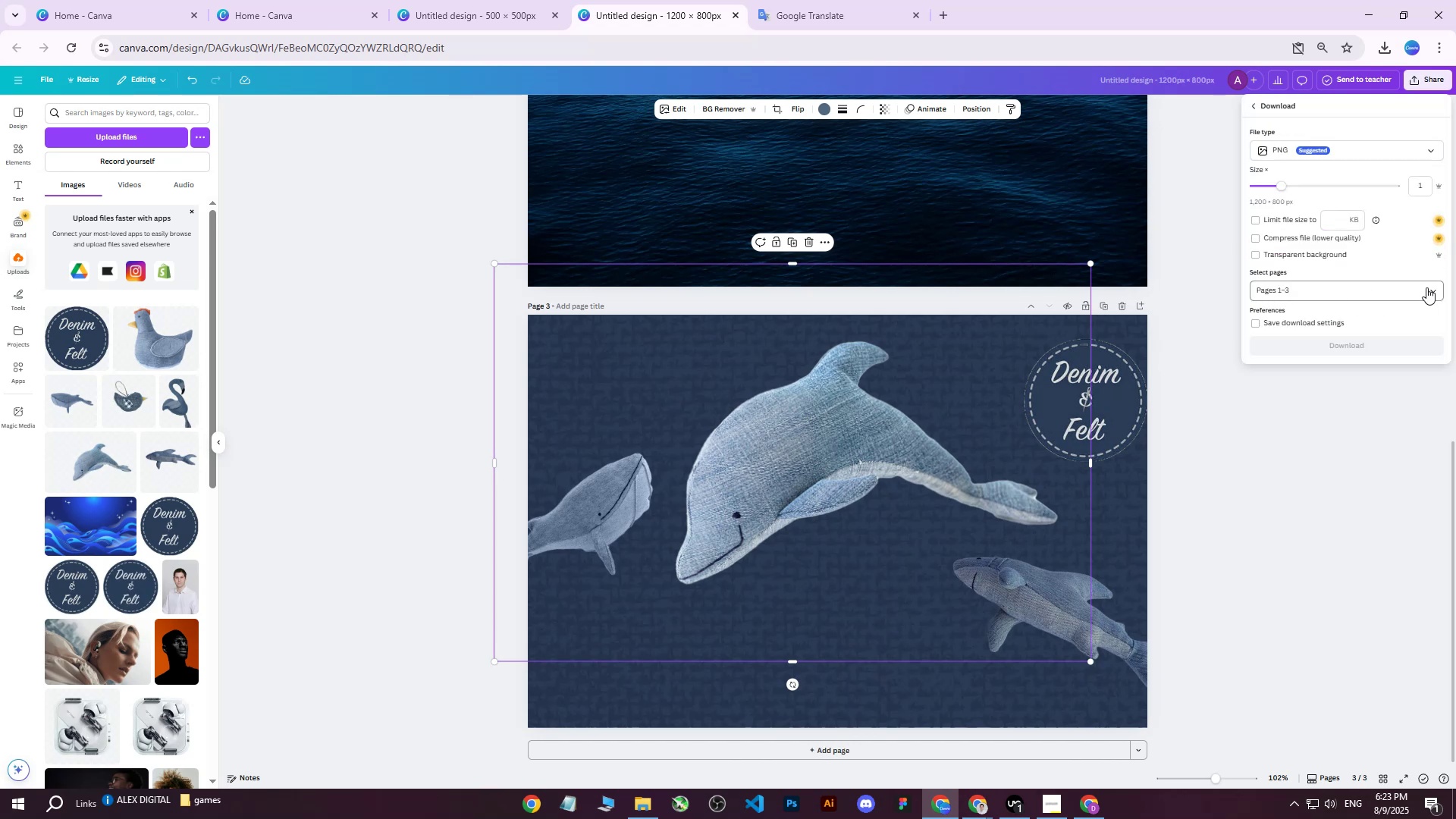 
left_click([1436, 287])
 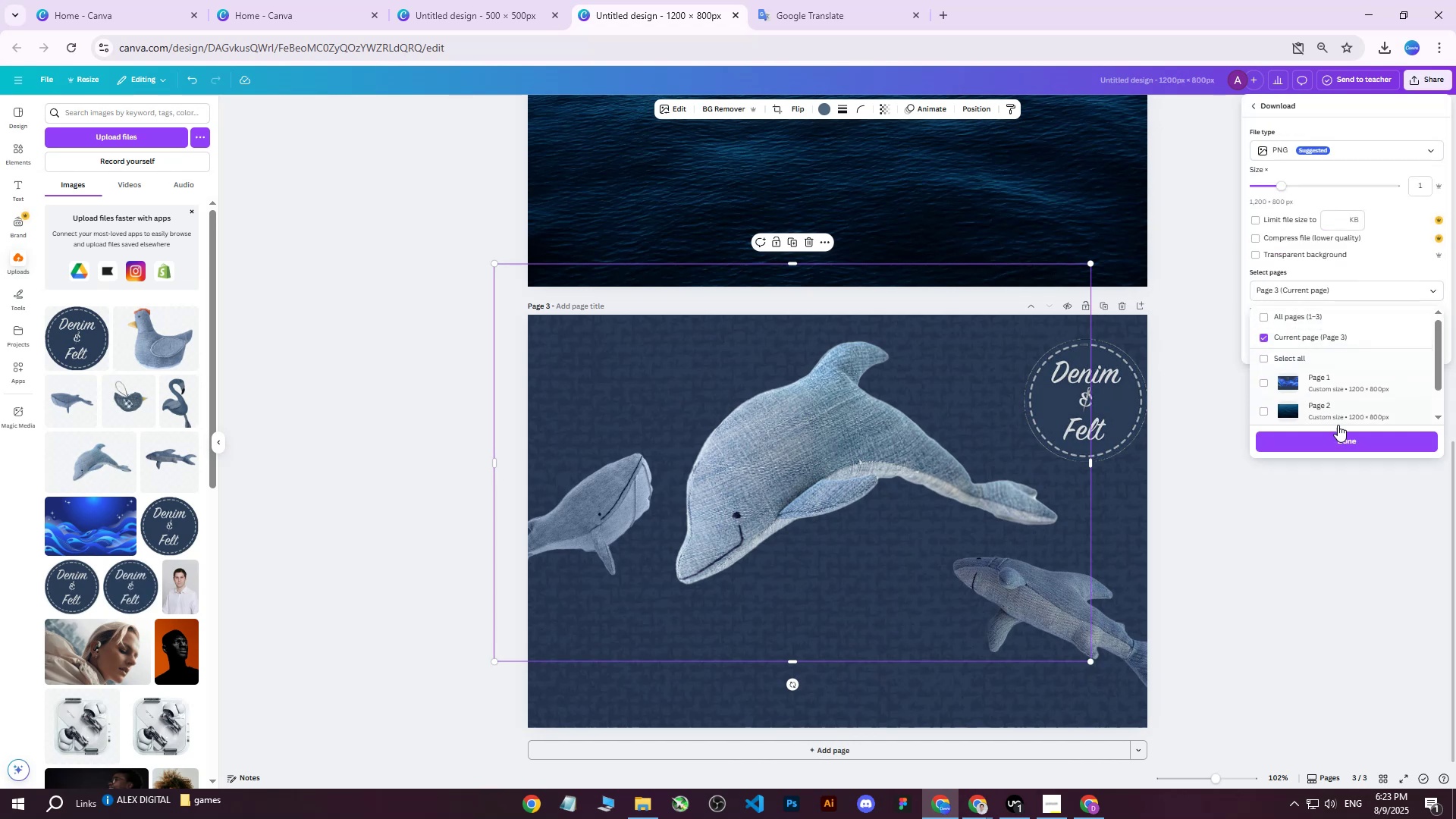 
left_click([1333, 434])
 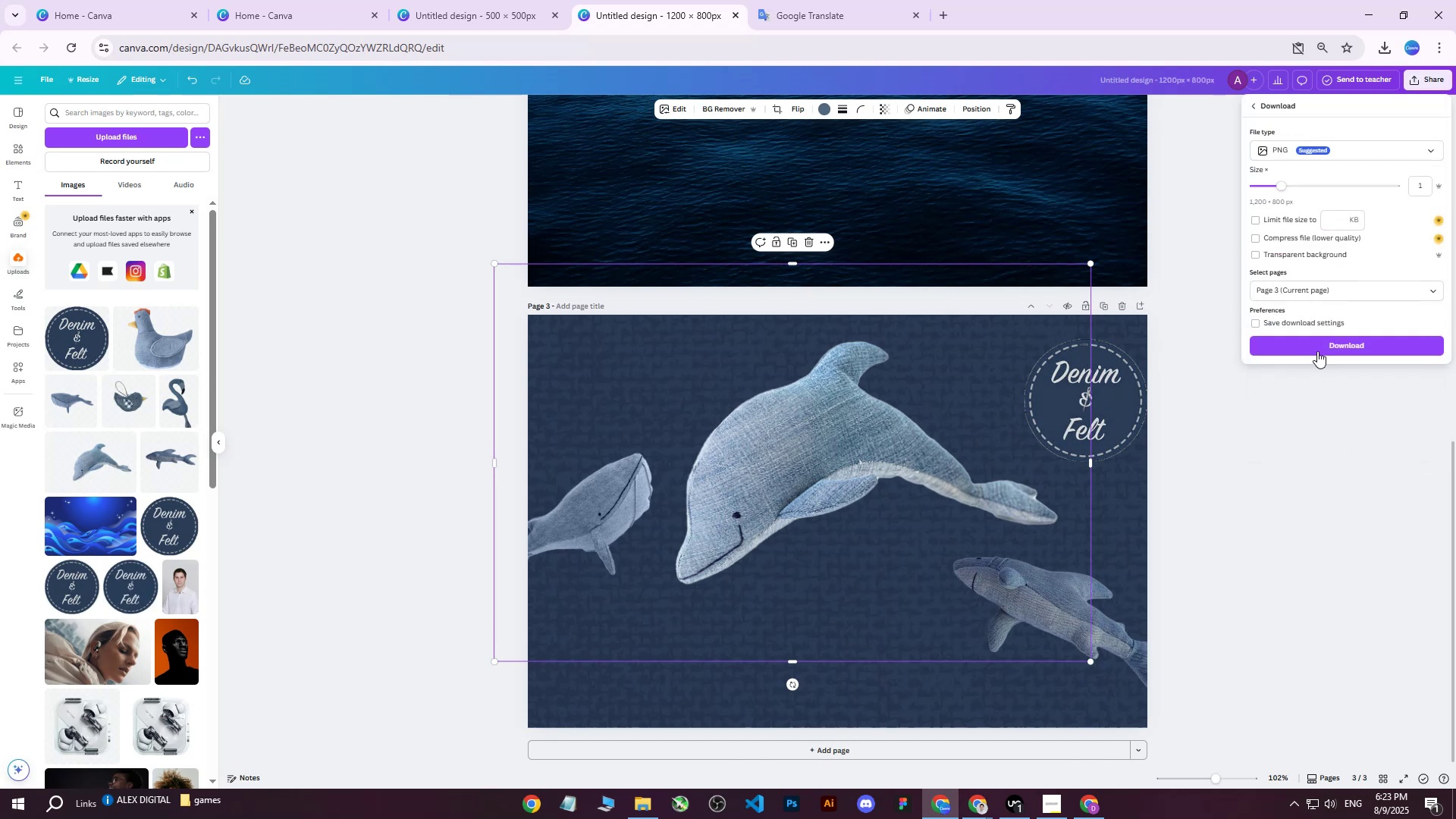 
left_click([1313, 337])
 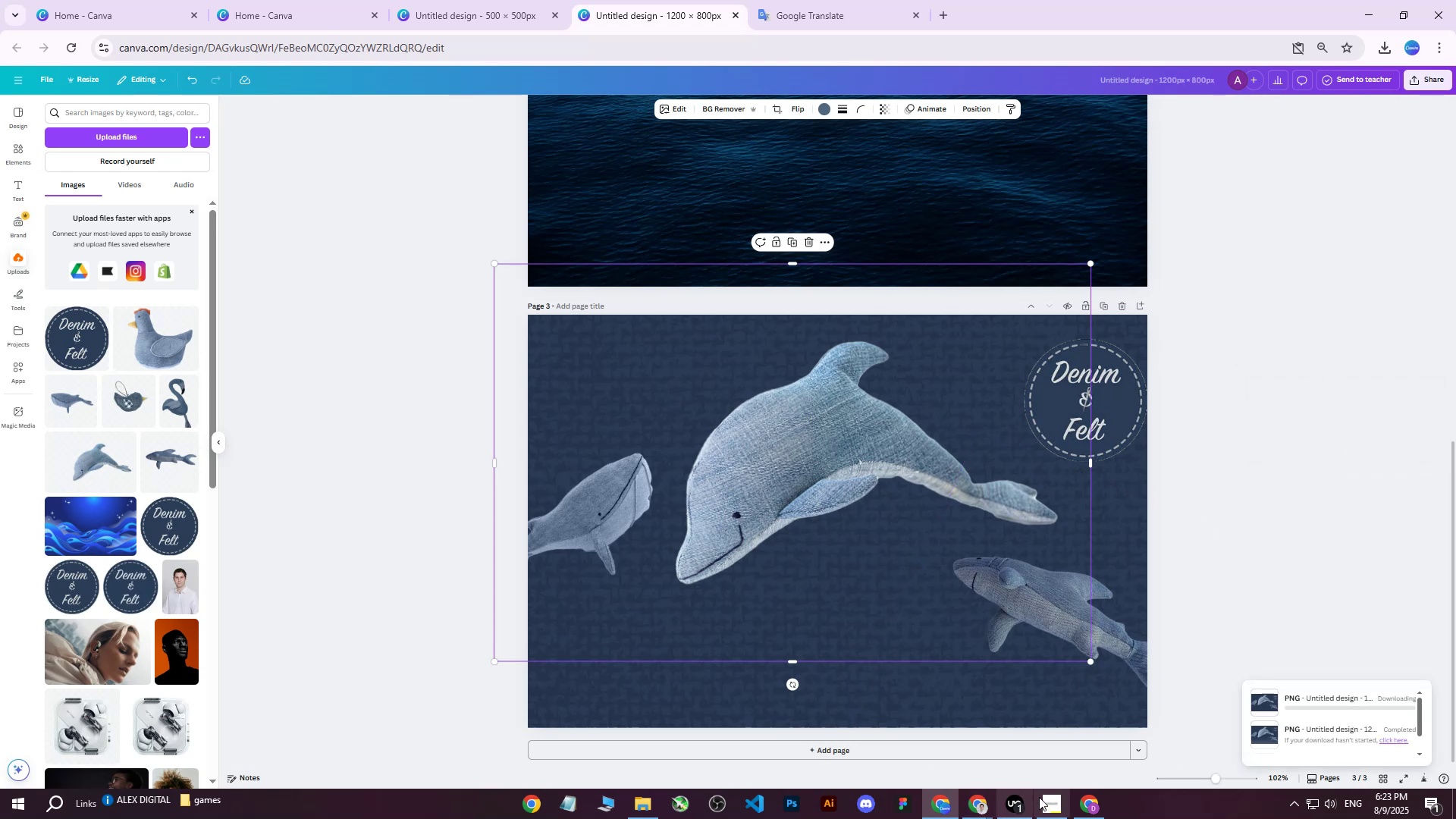 
left_click([1081, 802])
 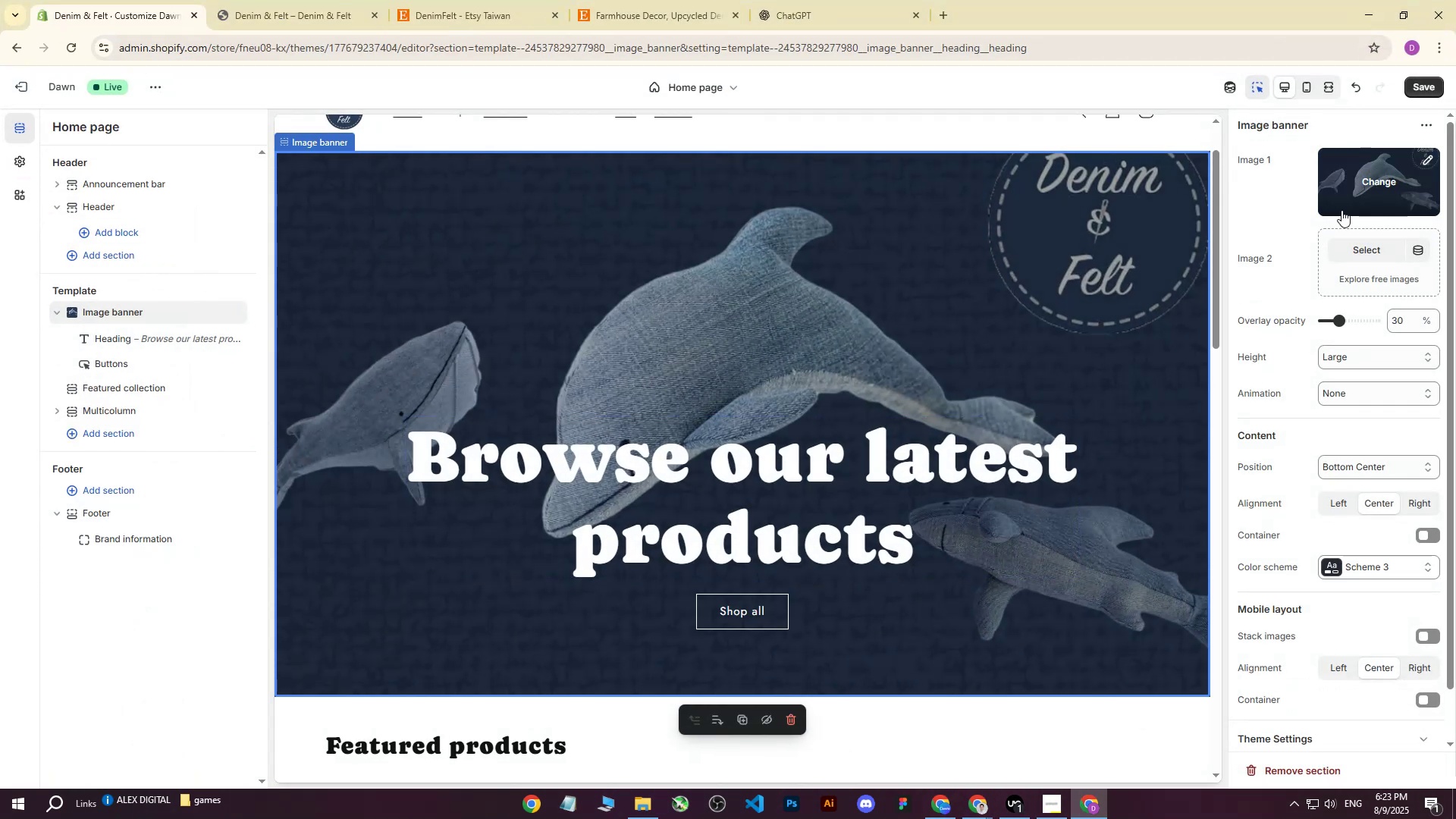 
left_click([1373, 176])
 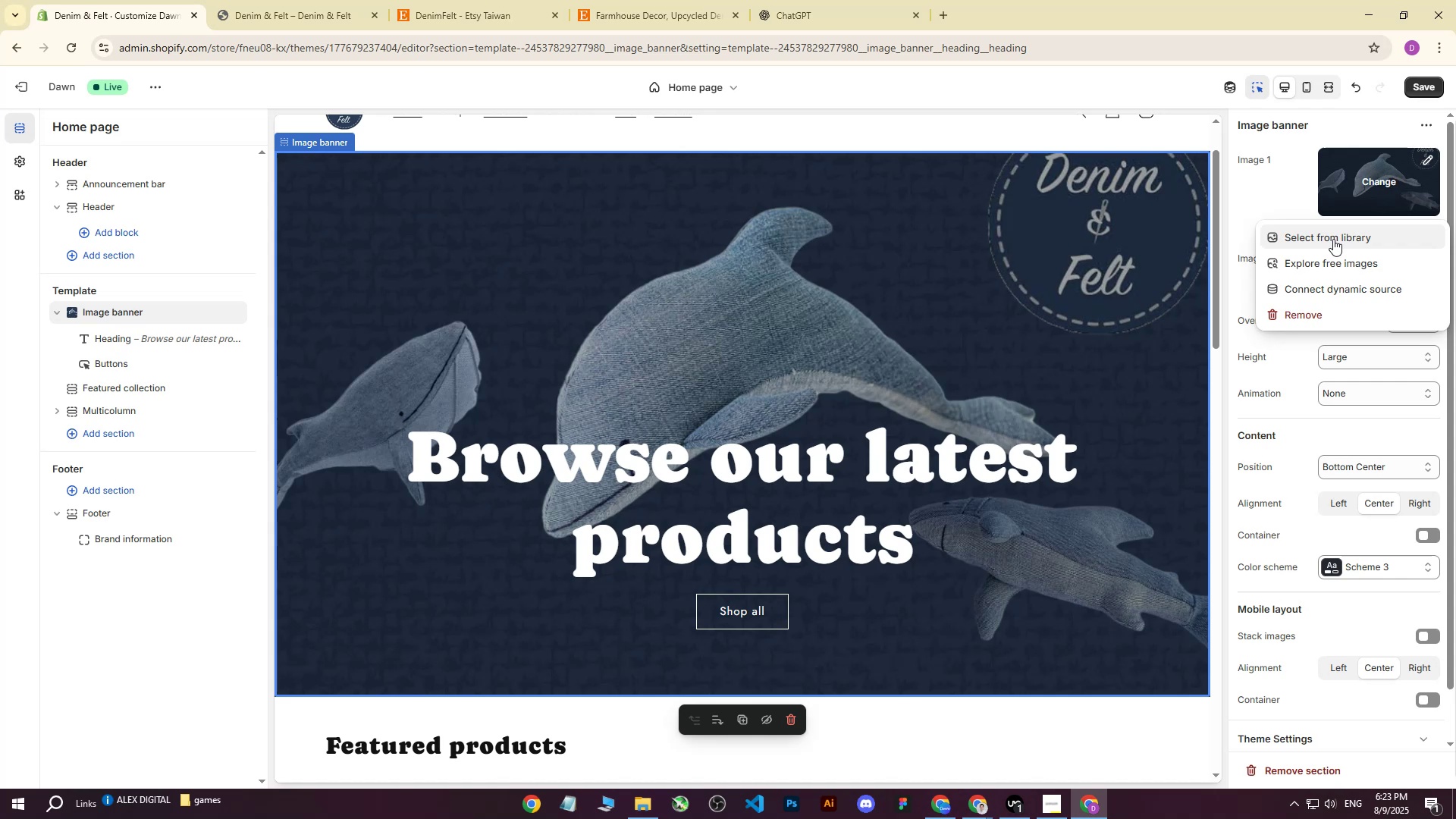 
left_click([1333, 239])
 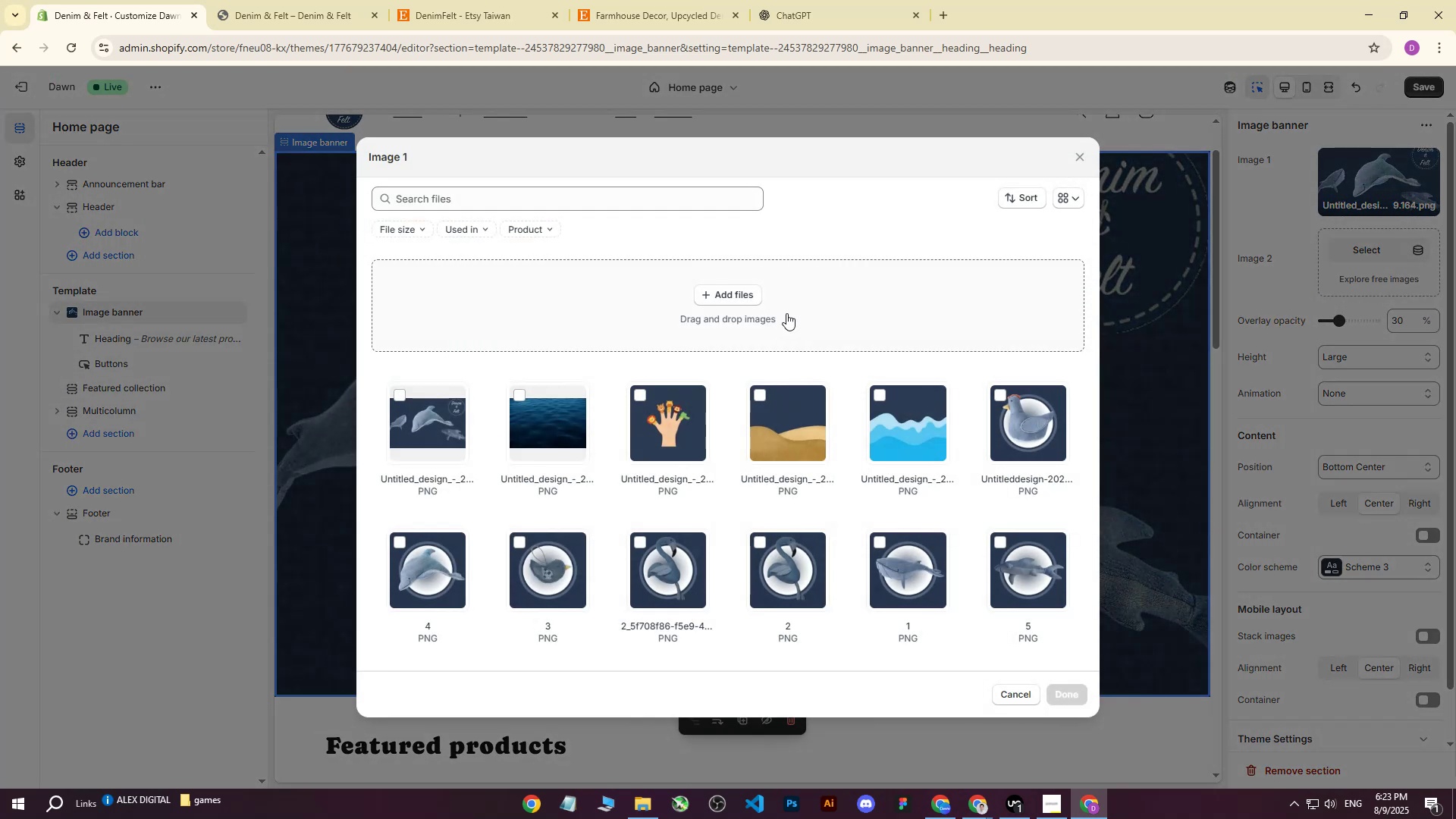 
left_click([746, 299])
 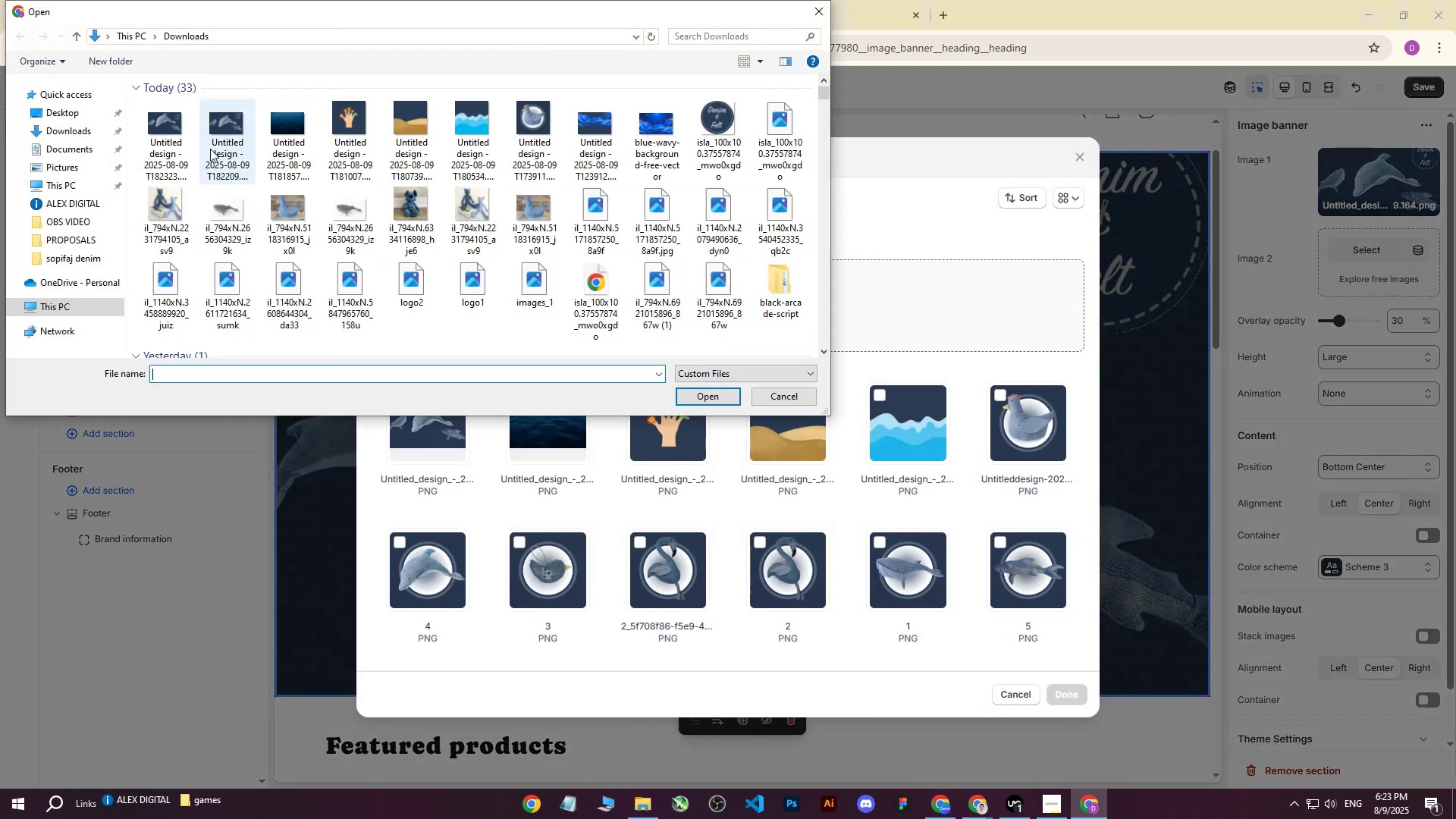 
left_click([180, 131])
 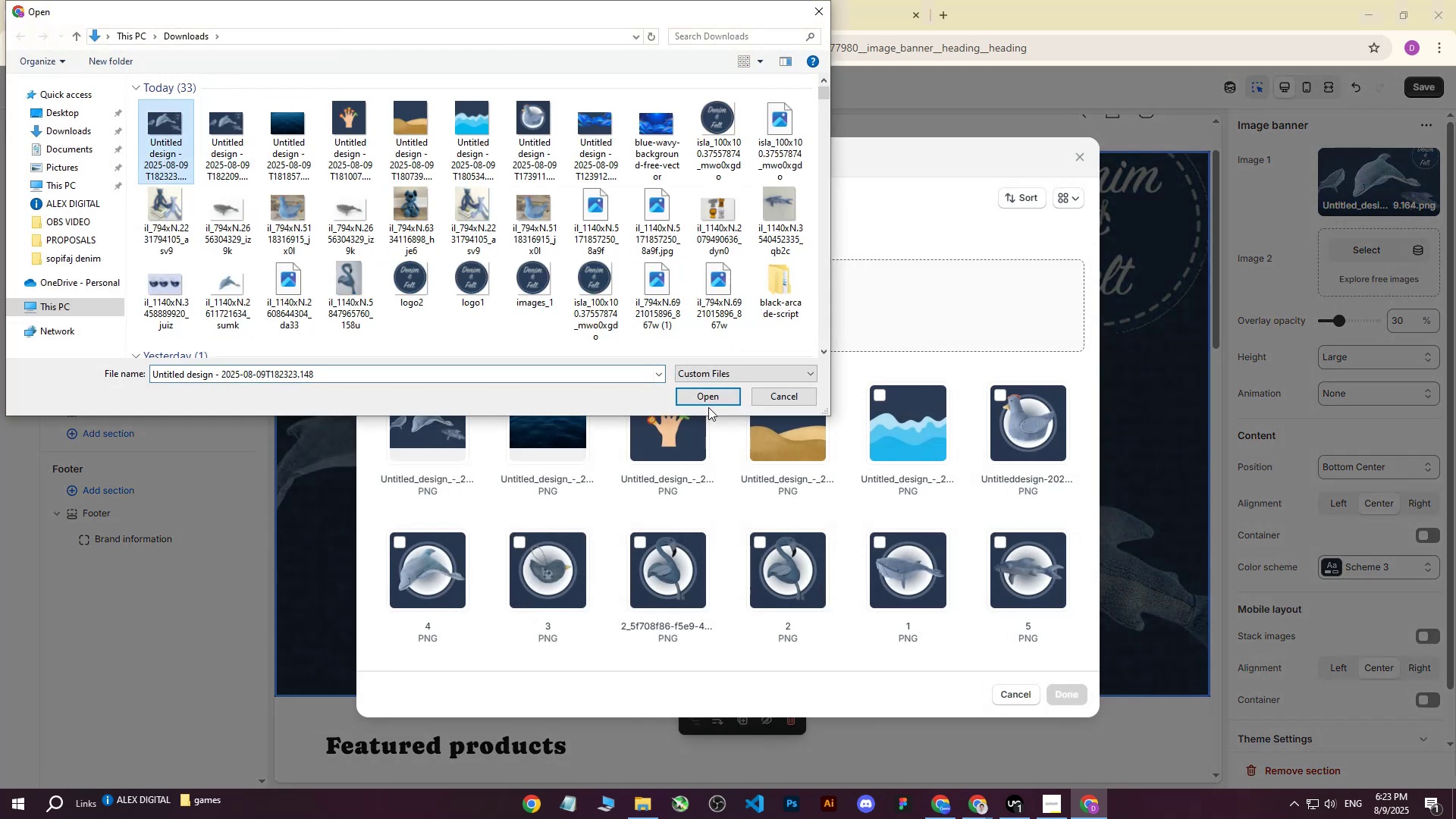 
left_click([704, 400])
 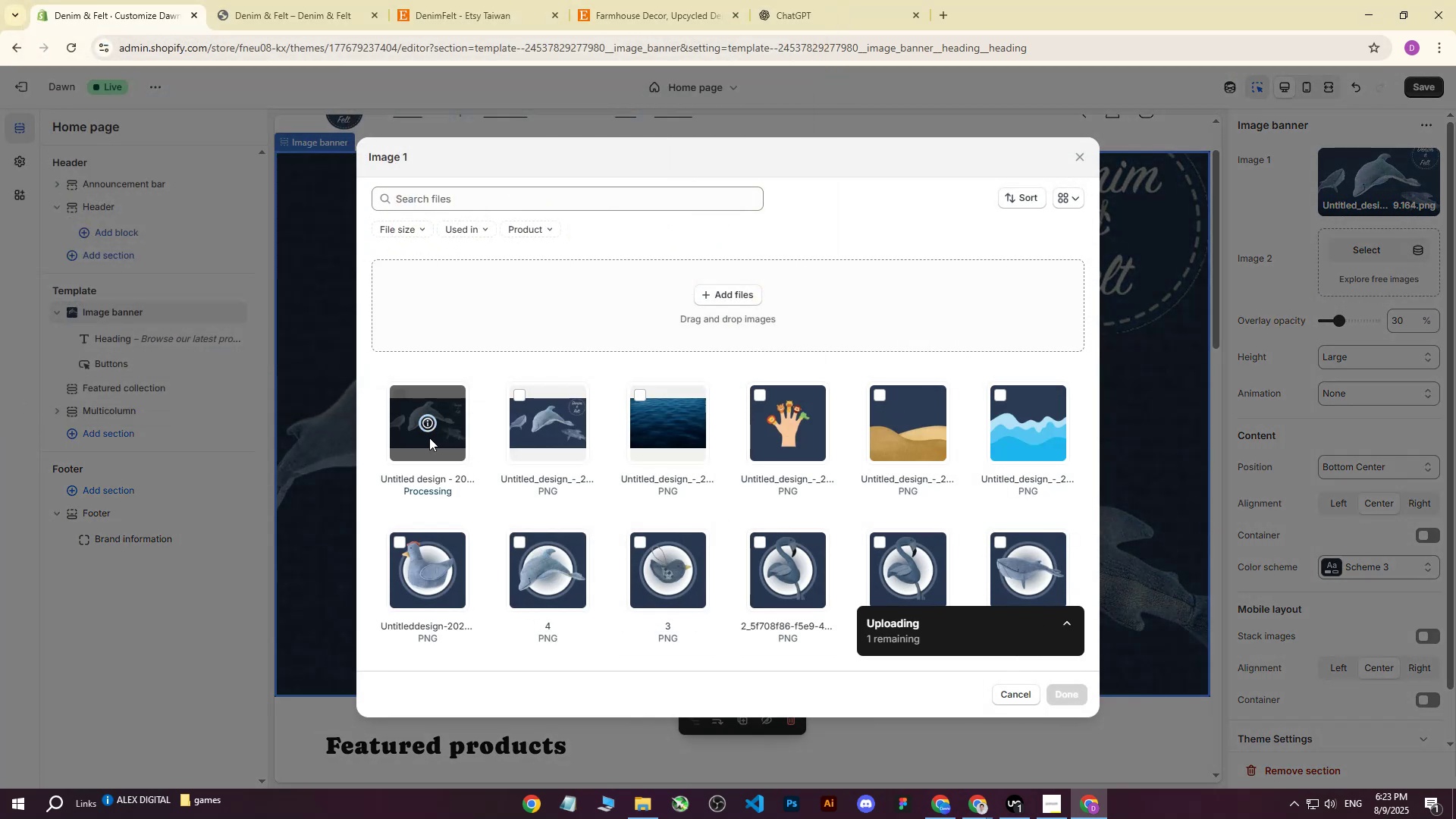 
wait(7.04)
 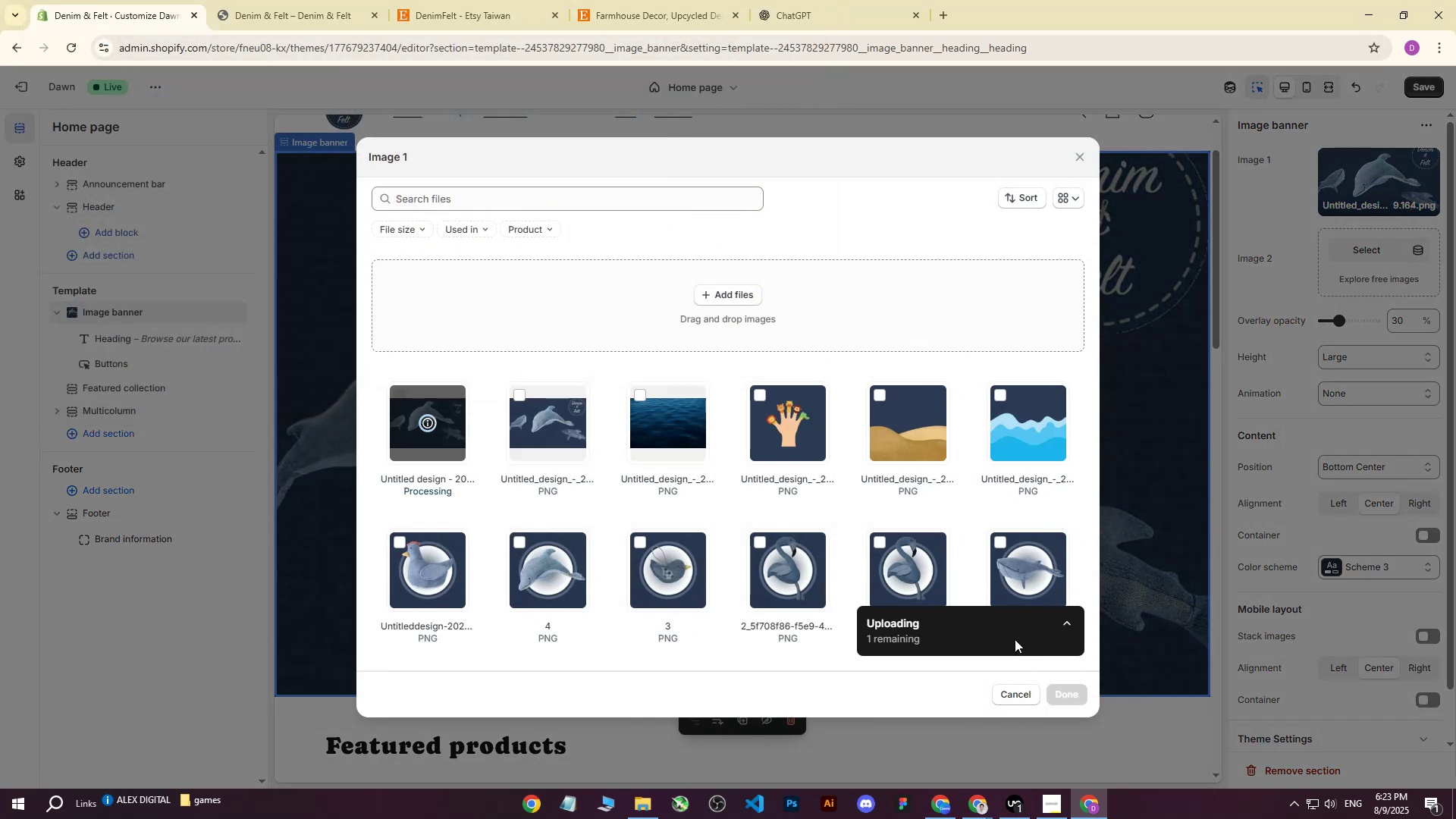 
left_click([1066, 696])
 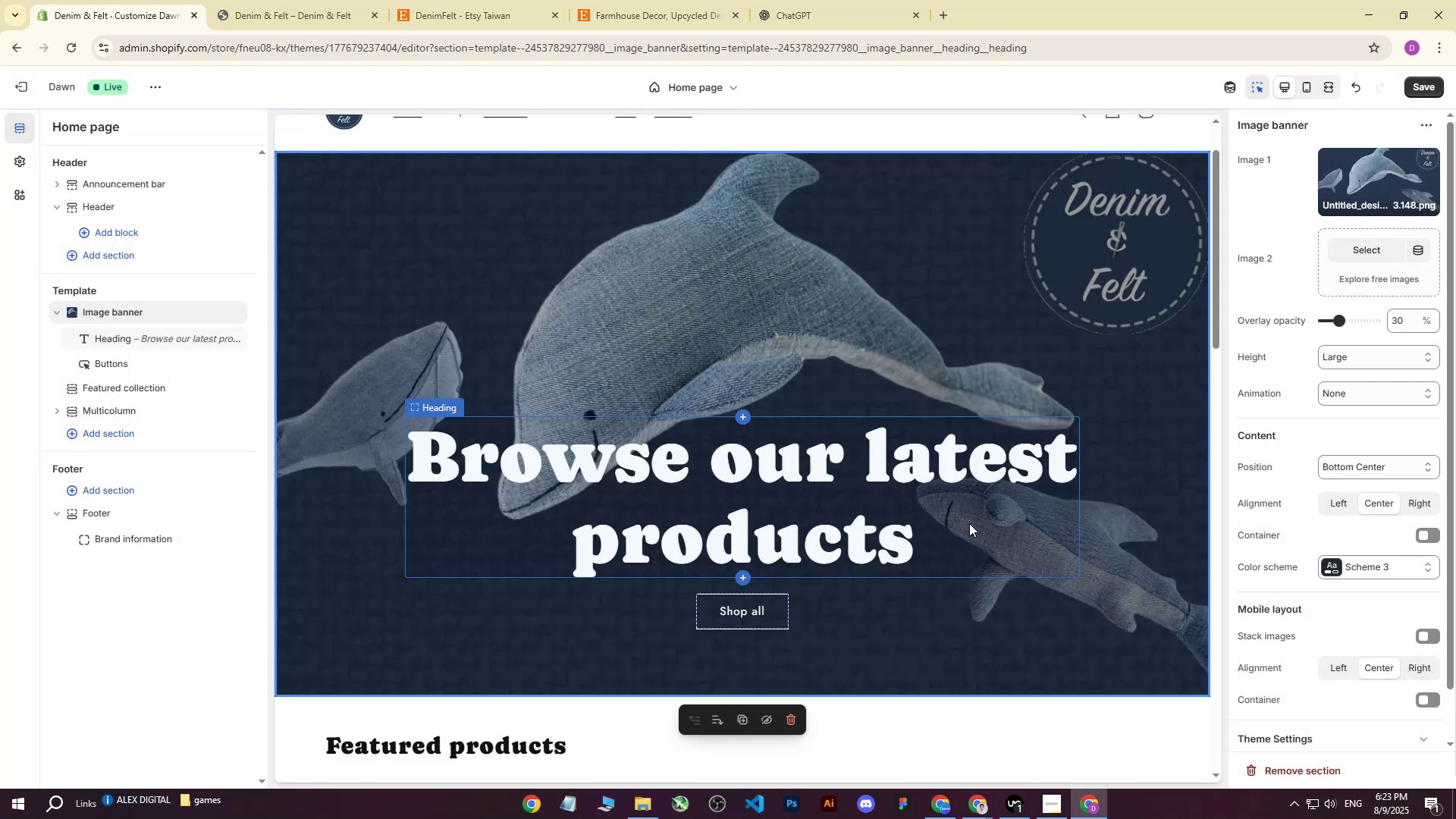 
left_click([215, 549])
 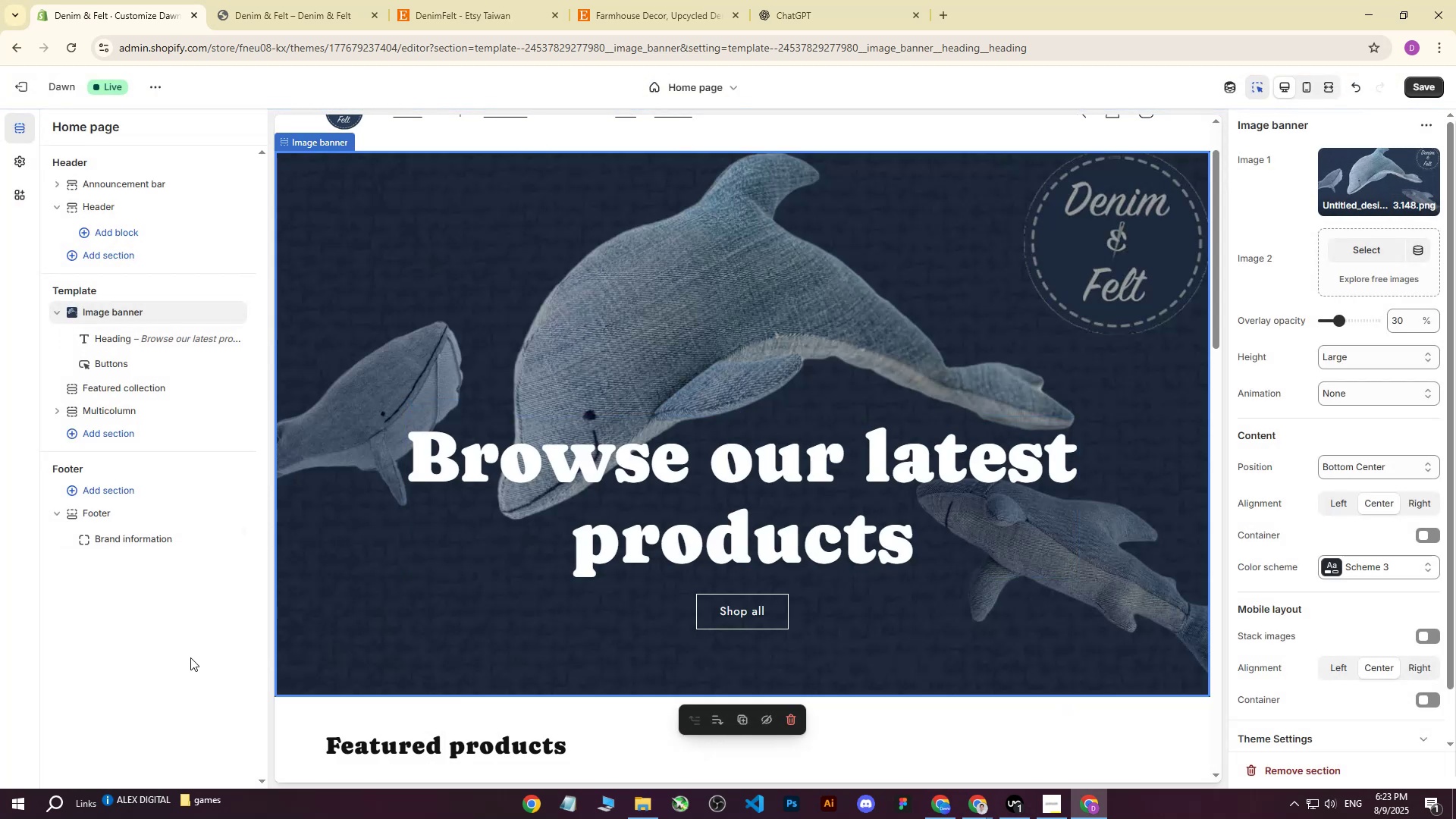 
left_click([188, 656])
 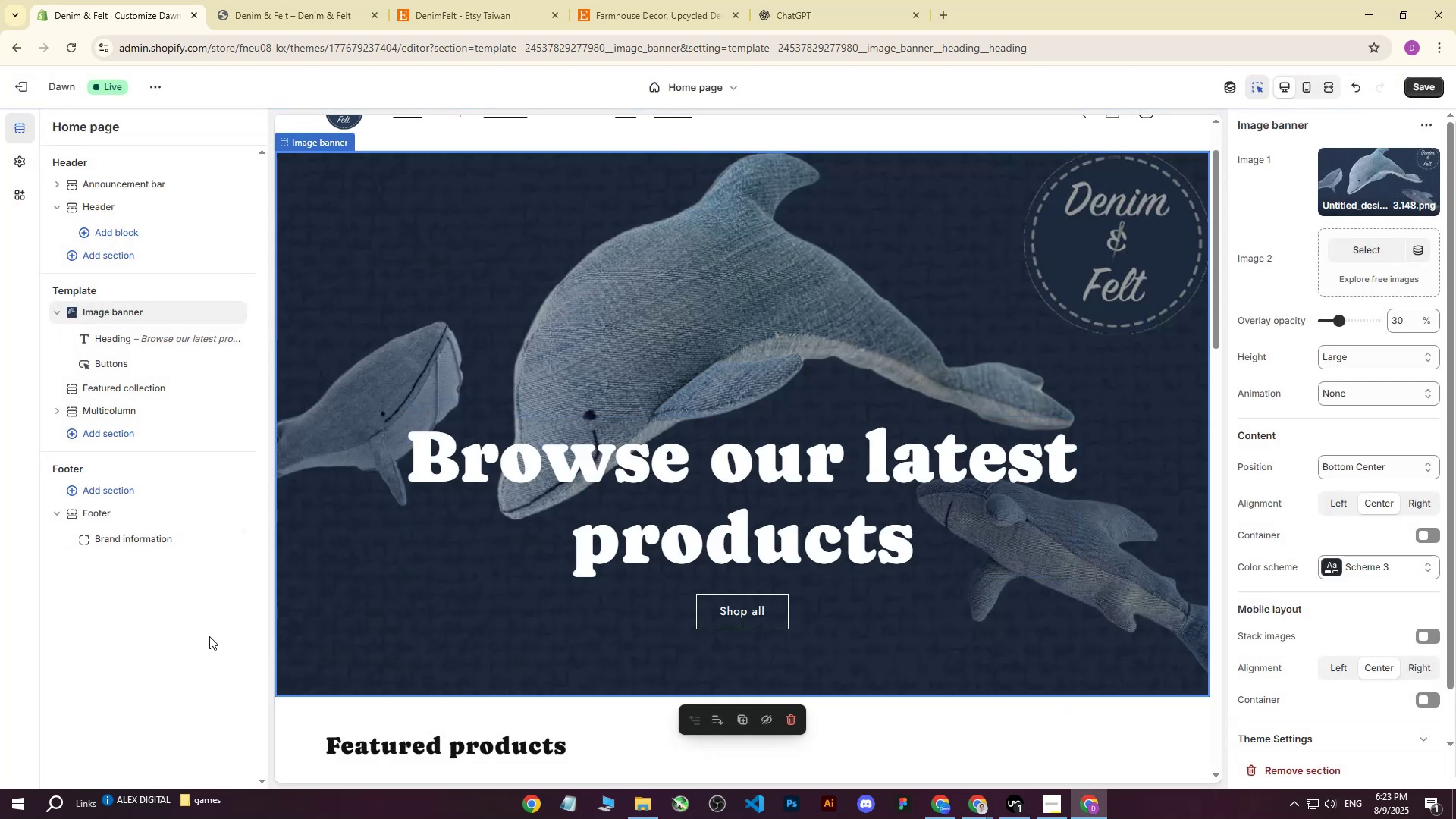 
scroll: coordinate [667, 393], scroll_direction: up, amount: 4.0
 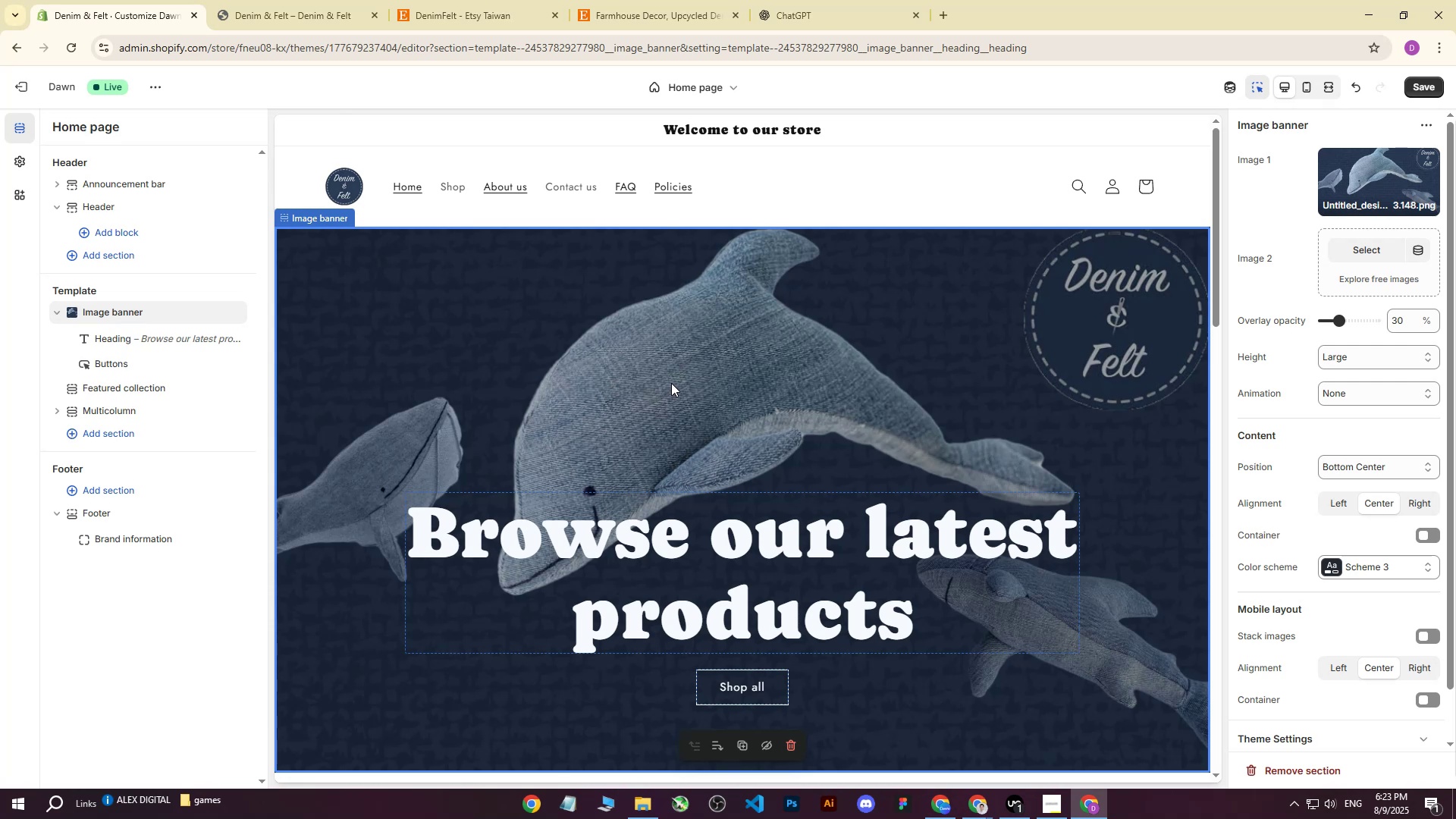 
scroll: coordinate [868, 537], scroll_direction: down, amount: 15.0
 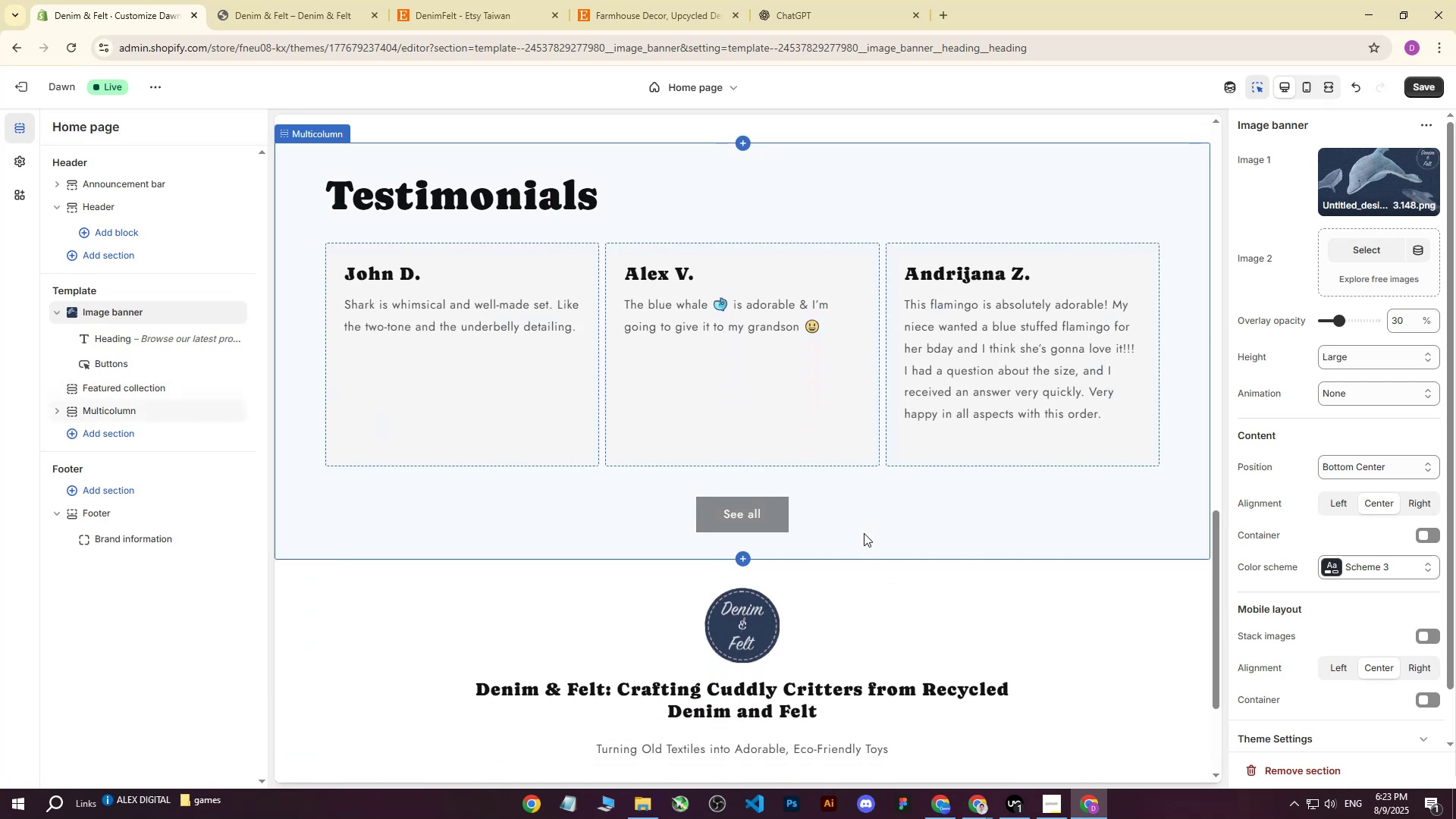 
scroll: coordinate [834, 524], scroll_direction: up, amount: 1.0
 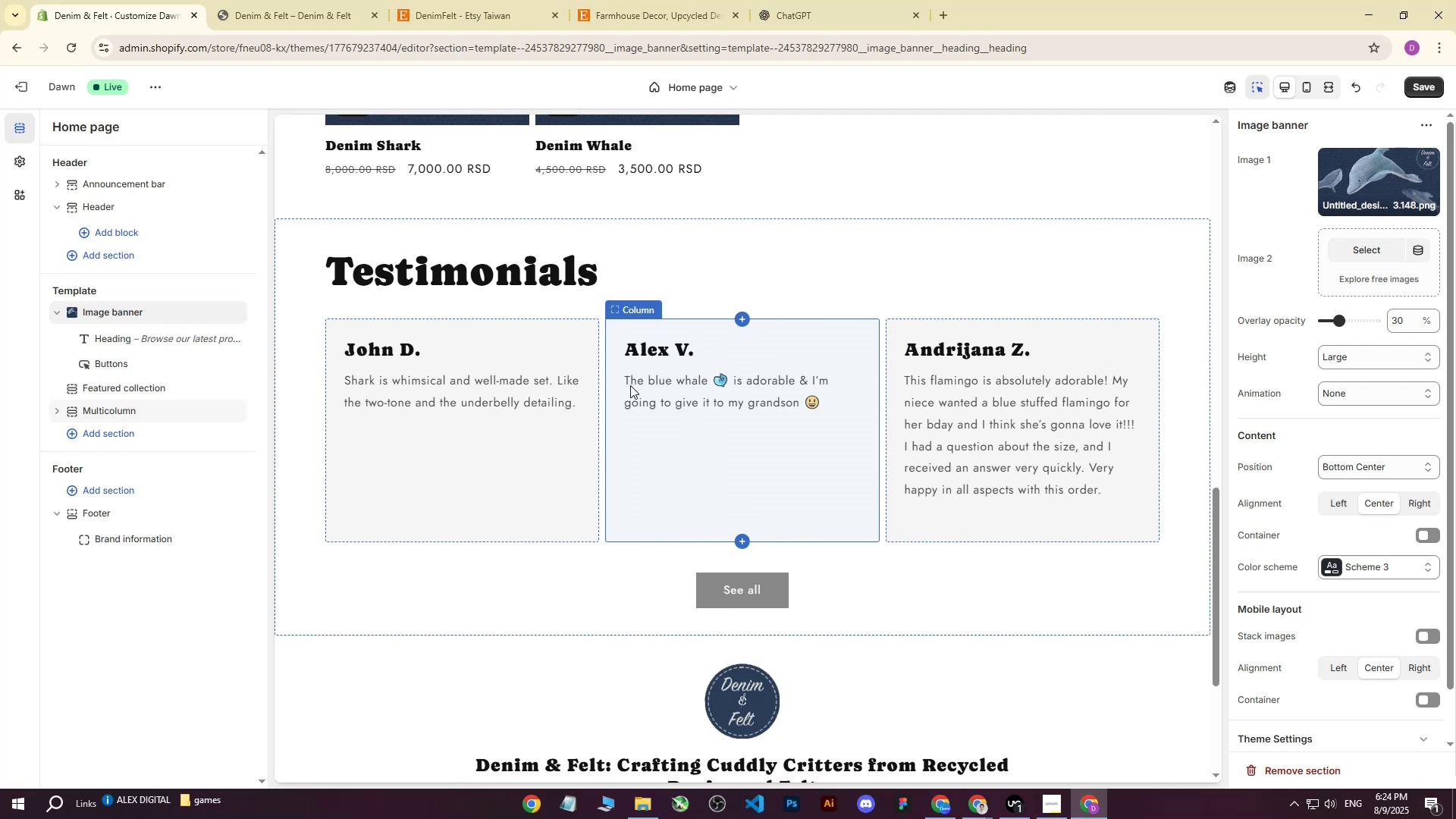 
wait(5.94)
 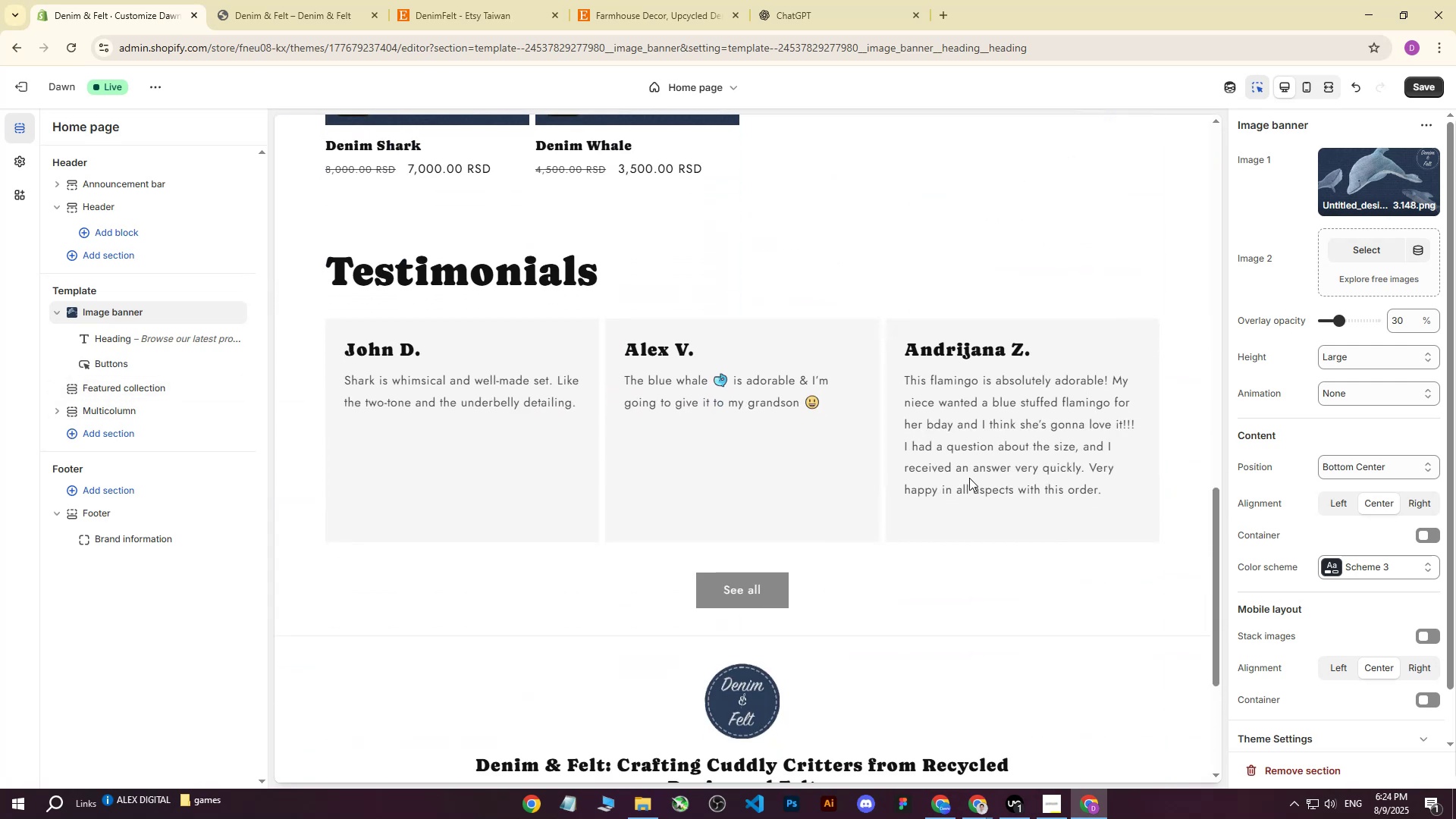 
scroll: coordinate [684, 375], scroll_direction: up, amount: 9.0
 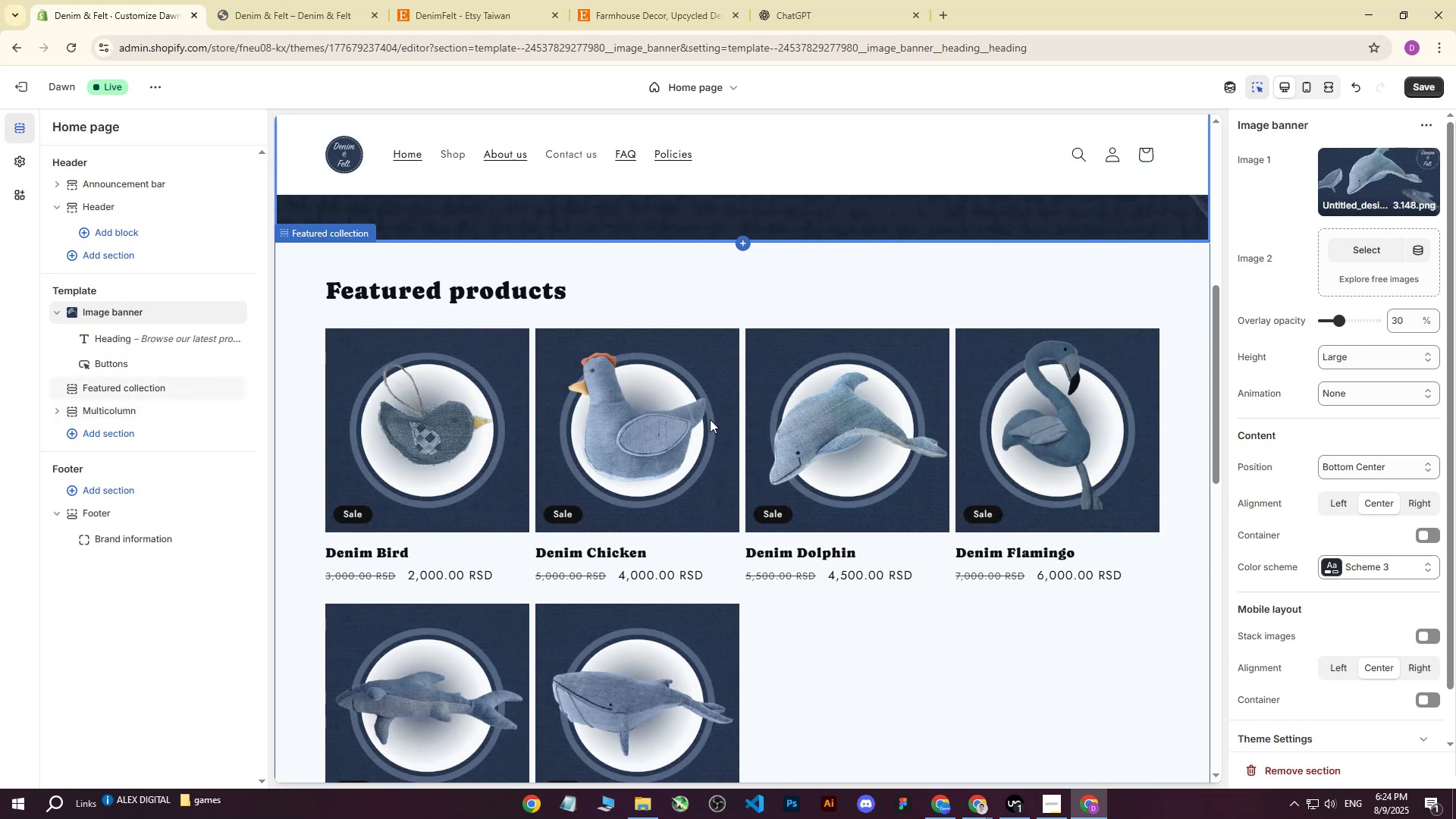 
scroll: coordinate [710, 420], scroll_direction: down, amount: 2.0
 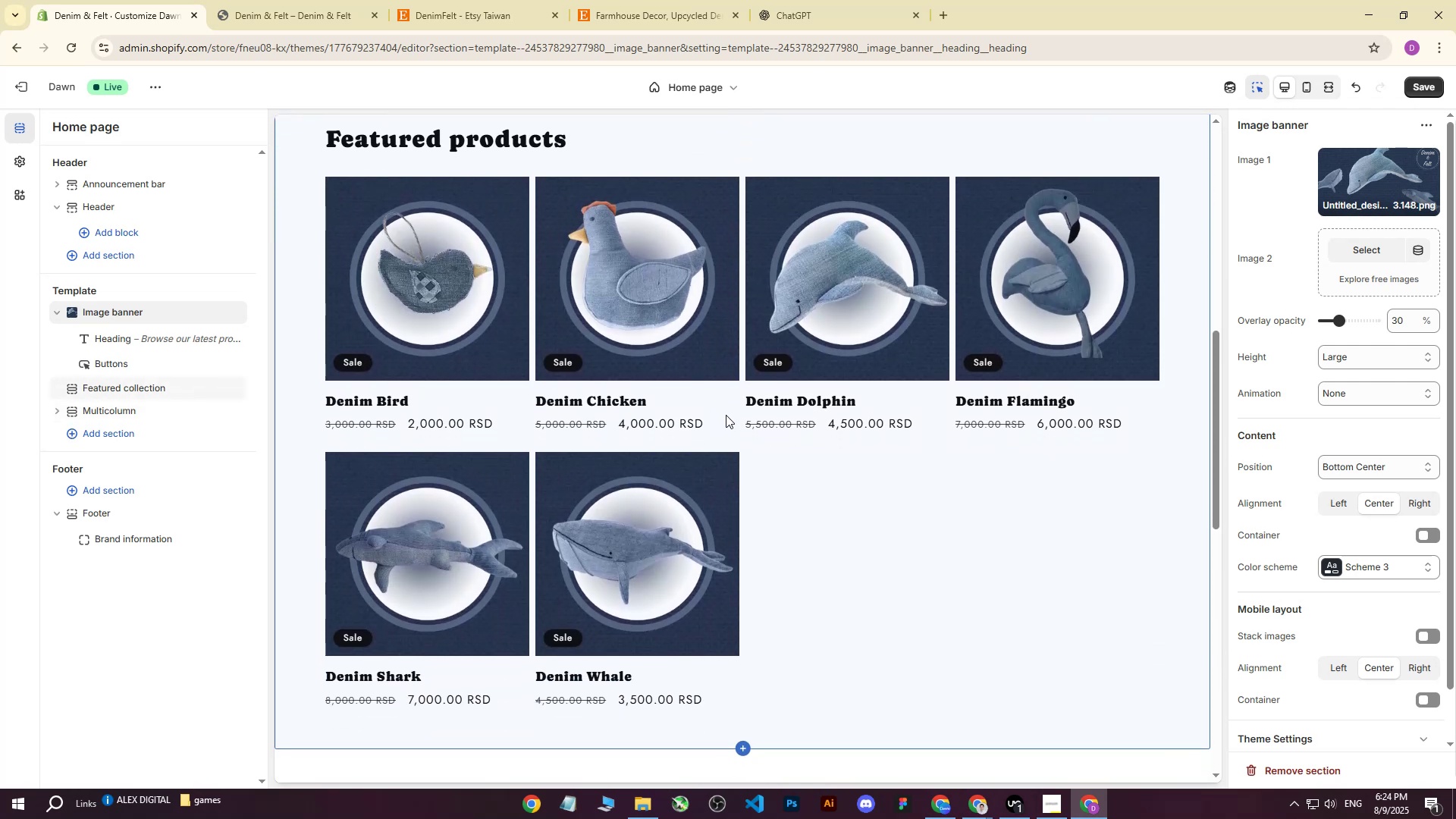 
scroll: coordinate [739, 430], scroll_direction: up, amount: 2.0
 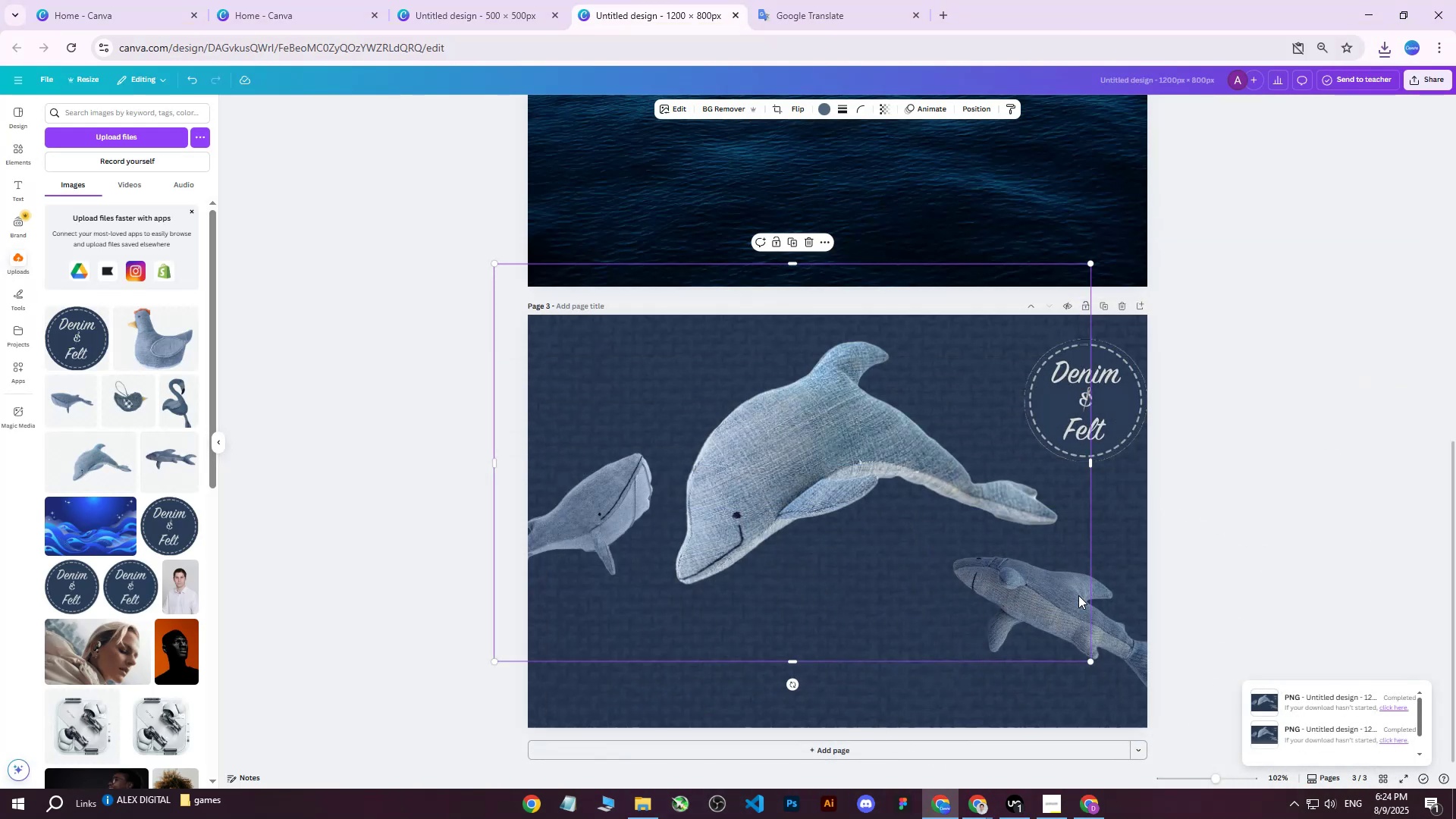 
left_click([1122, 631])
 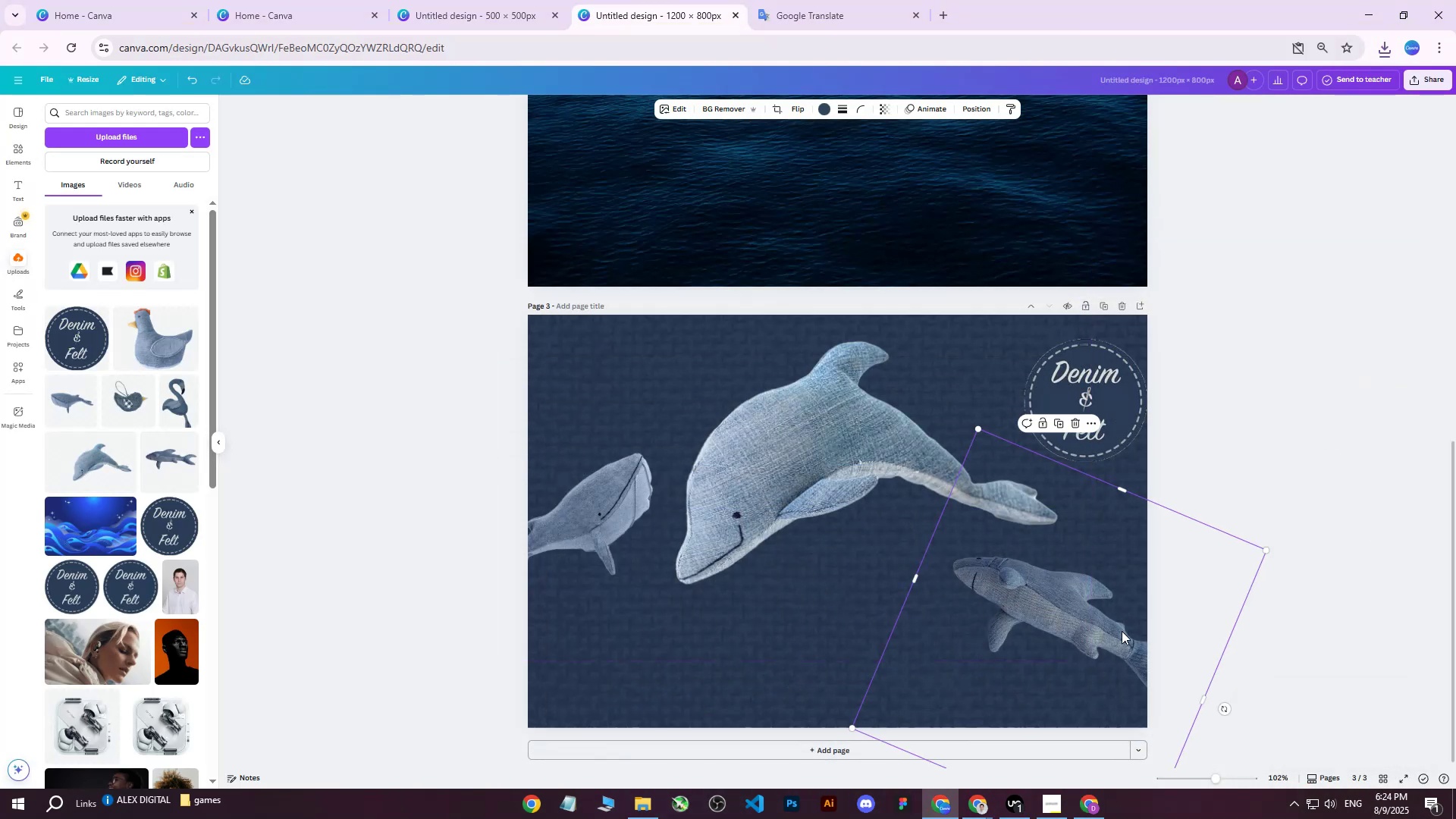 
hold_key(key=ArrowUp, duration=0.71)
 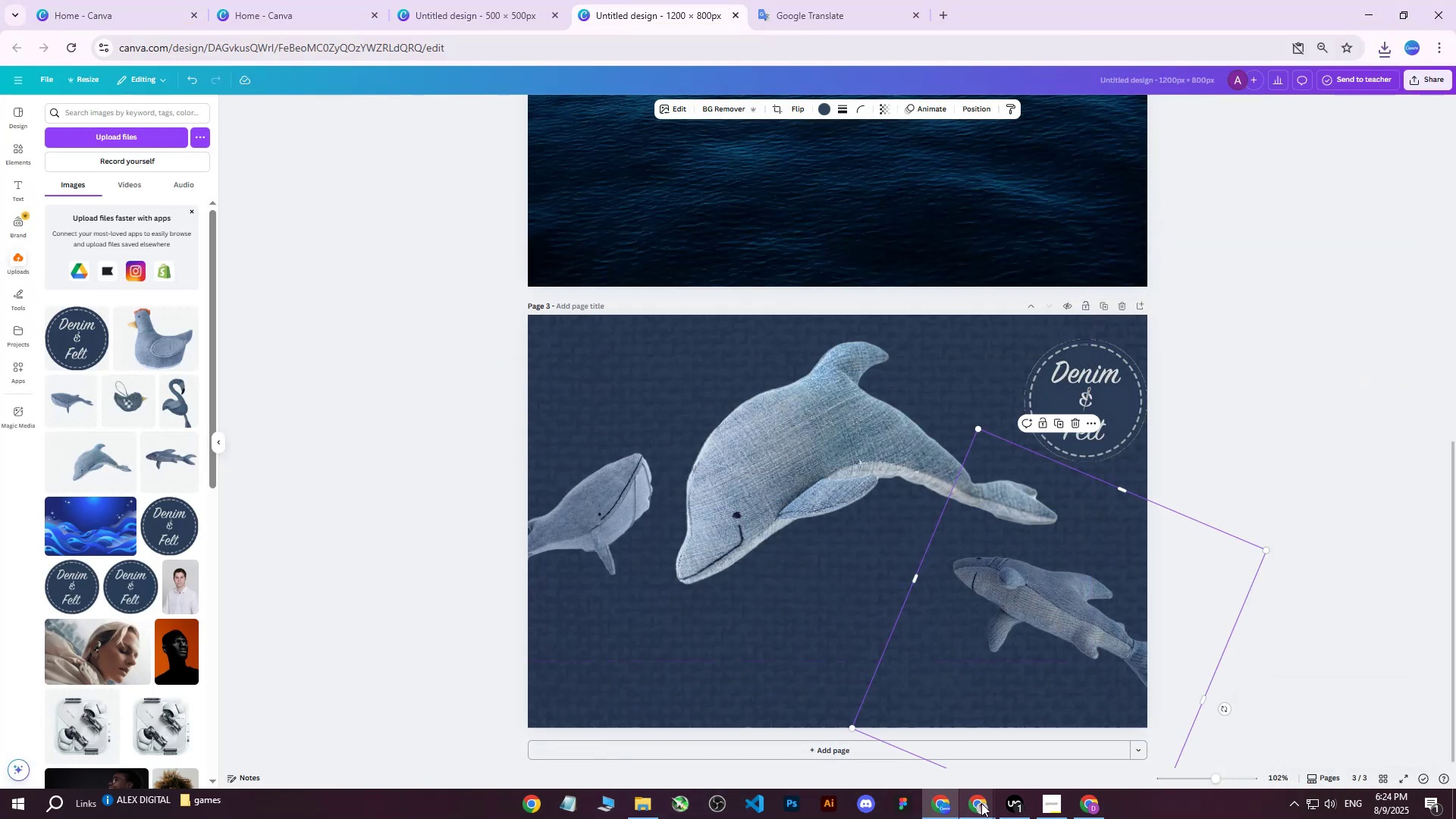 
left_click([1079, 802])
 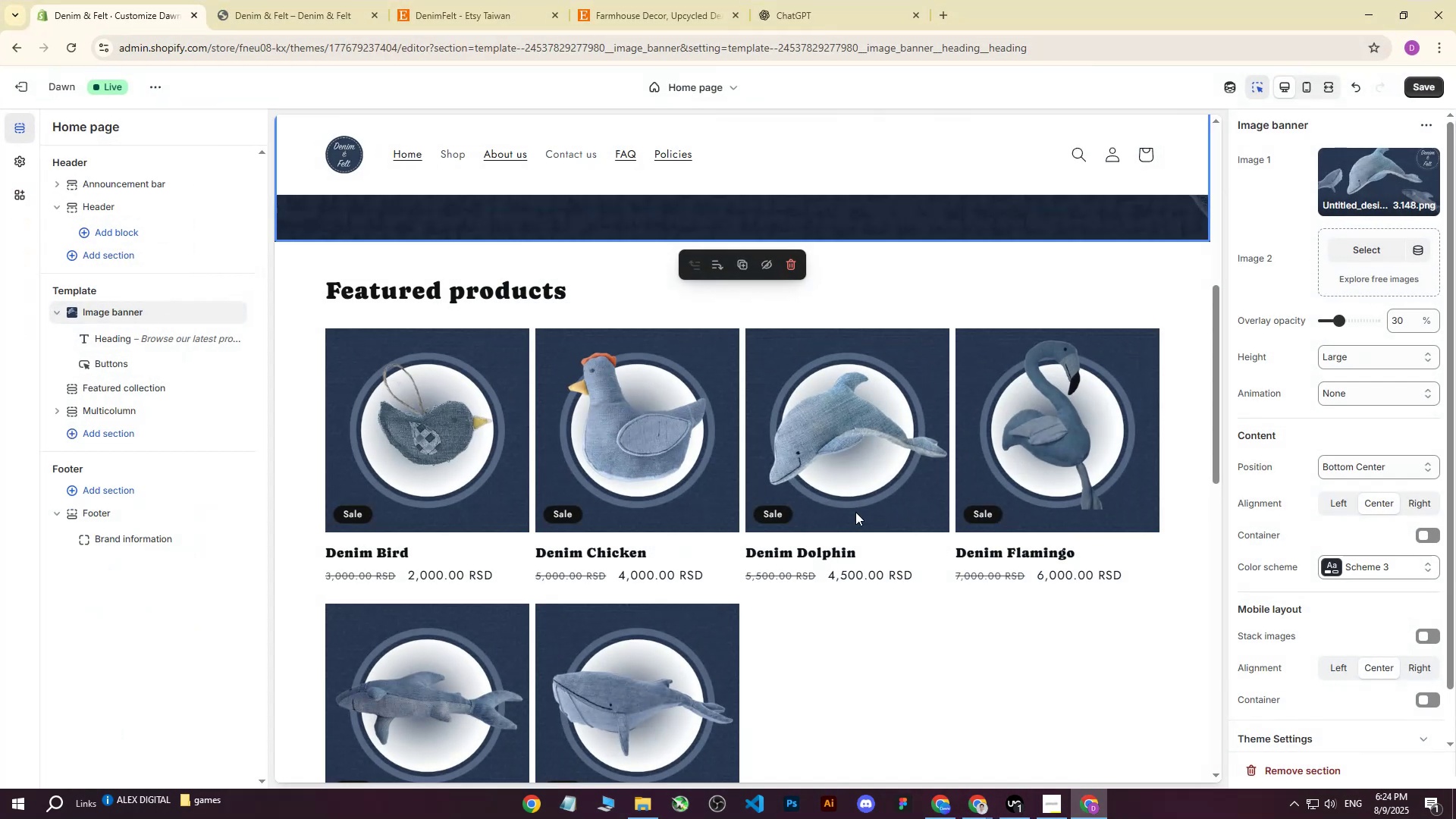 
scroll: coordinate [788, 460], scroll_direction: up, amount: 8.0
 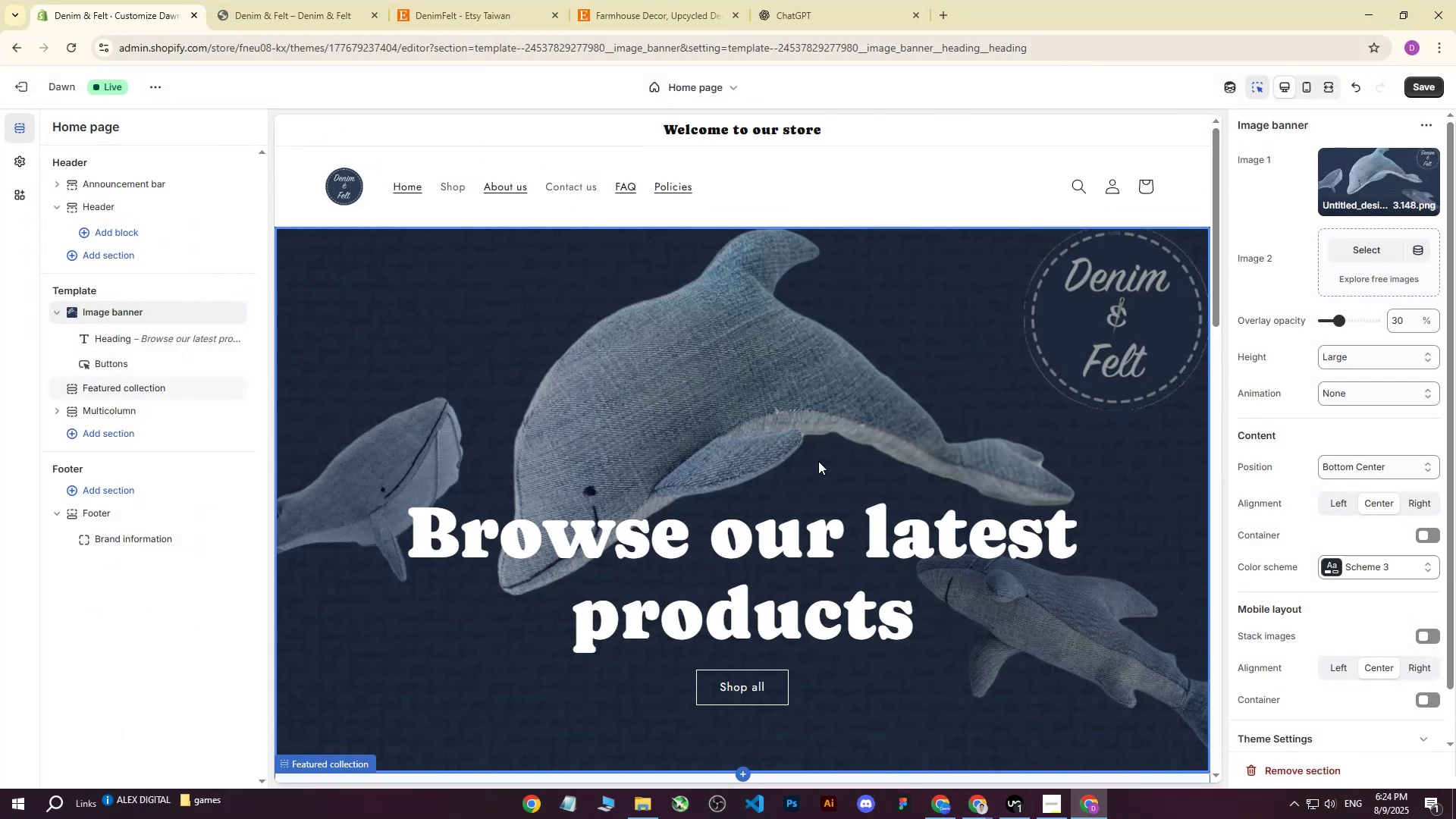 
scroll: coordinate [826, 457], scroll_direction: down, amount: 2.0
 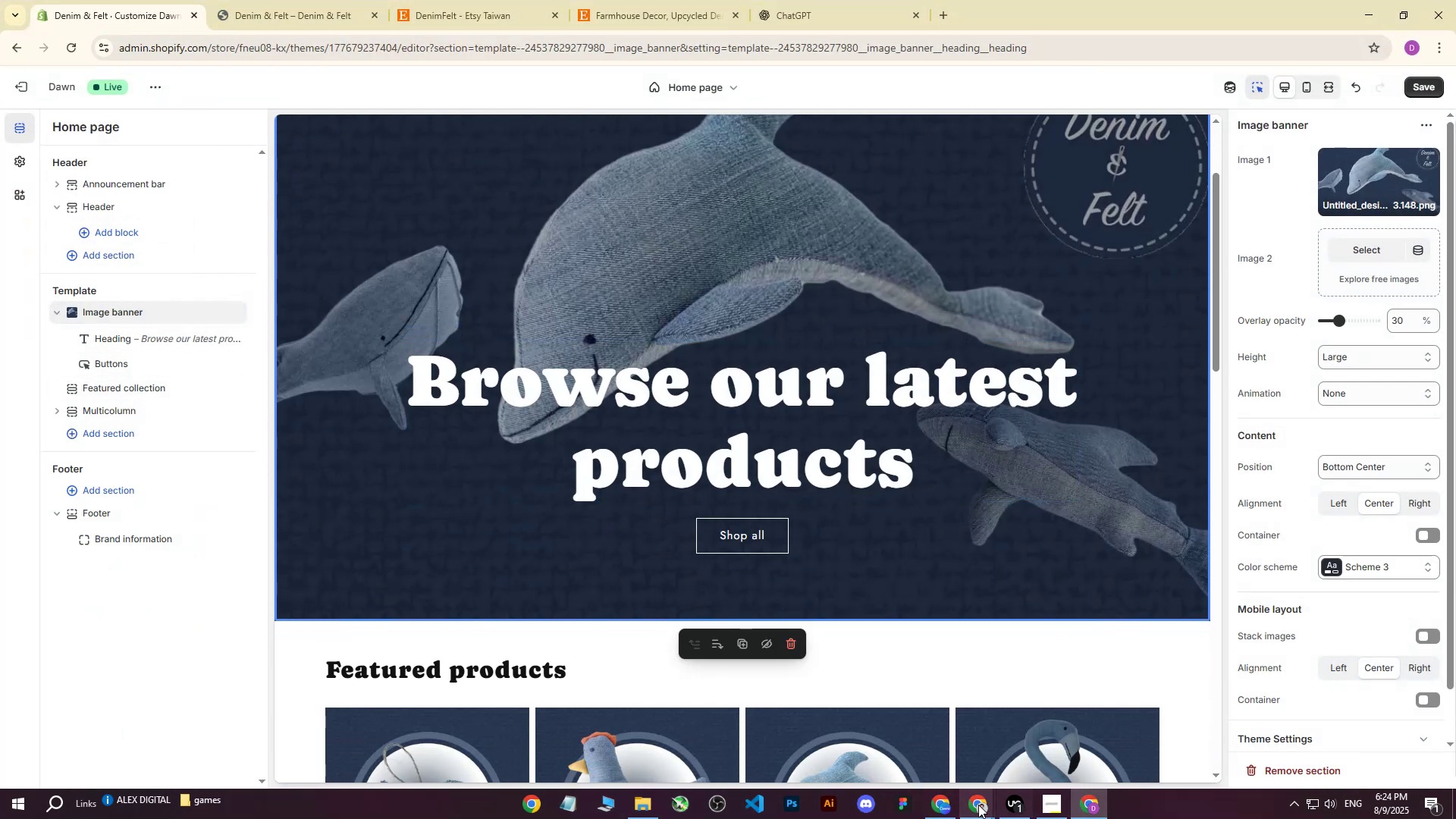 
left_click([952, 808])
 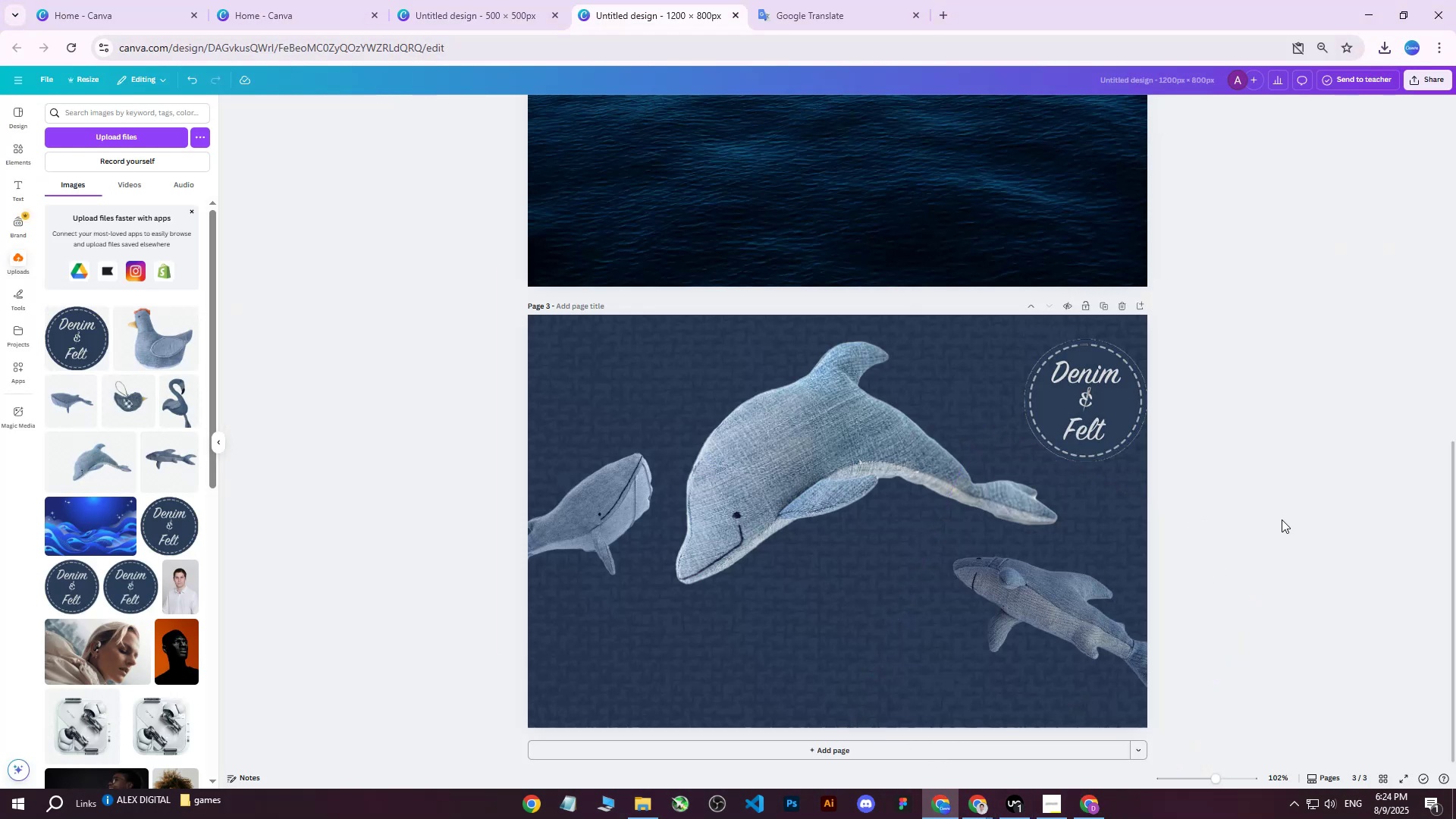 
double_click([1081, 607])
 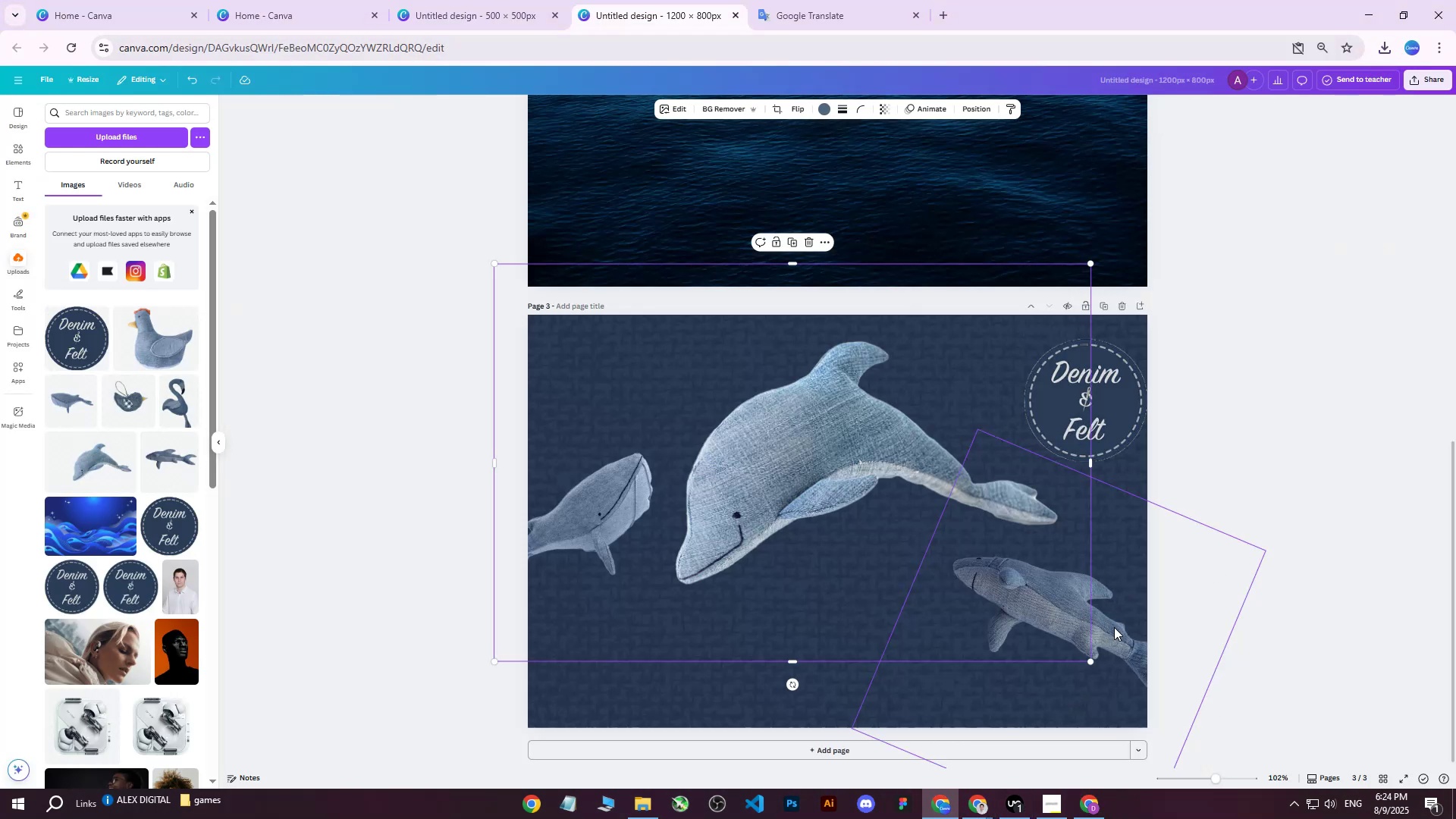 
left_click([1114, 627])
 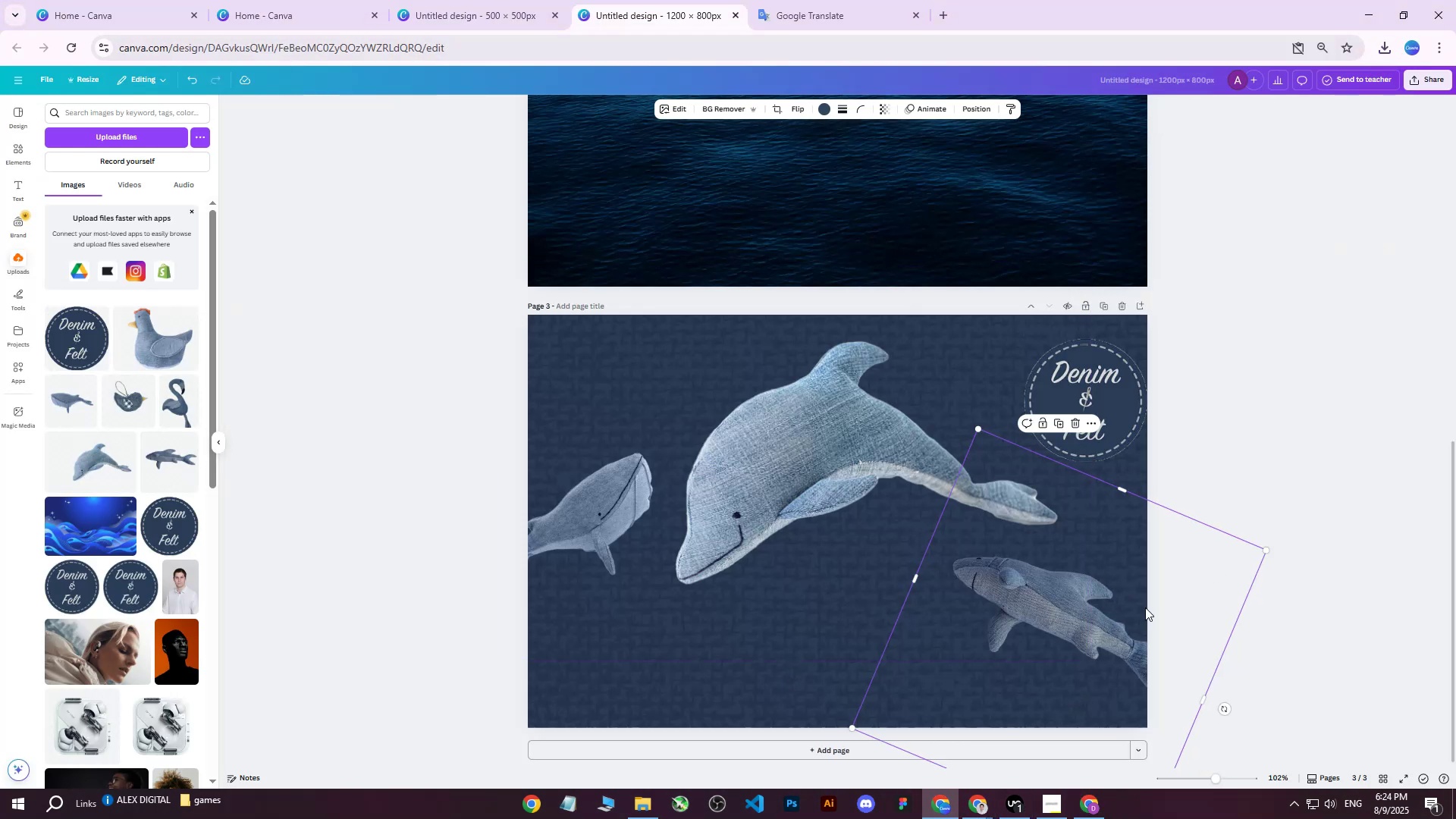 
hold_key(key=ArrowDown, duration=1.53)
 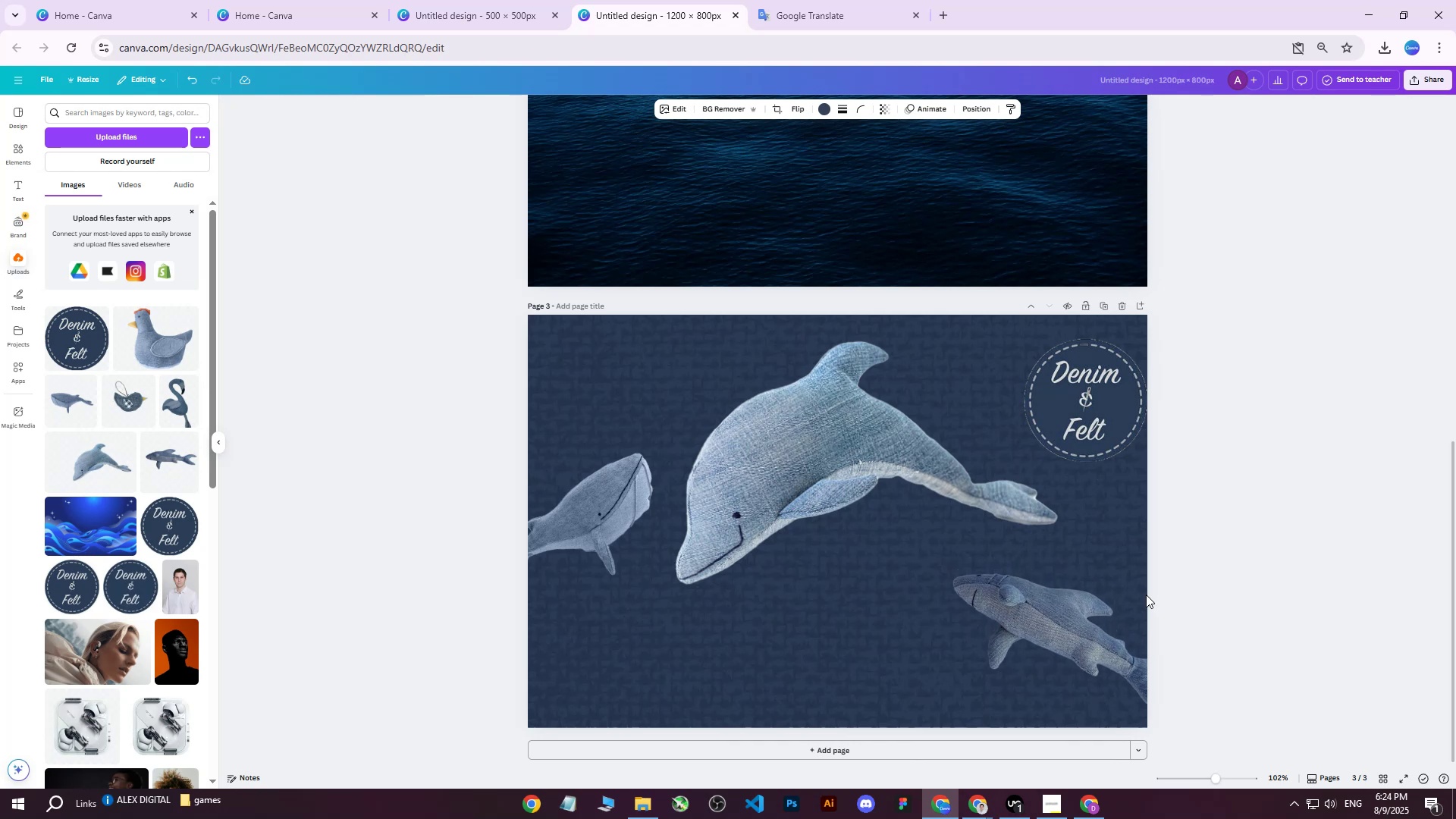 
key(ArrowDown)
 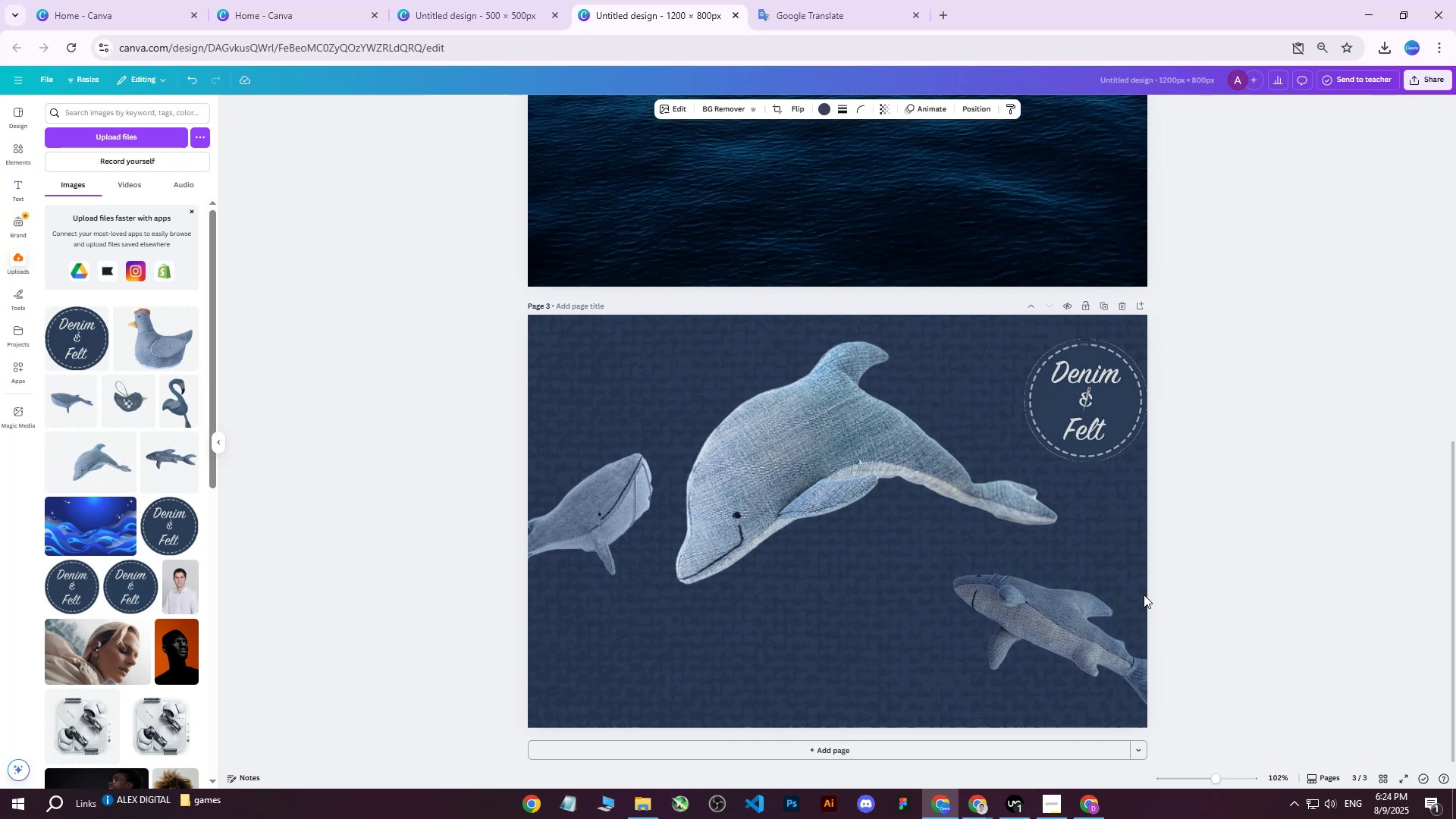 
key(ArrowDown)
 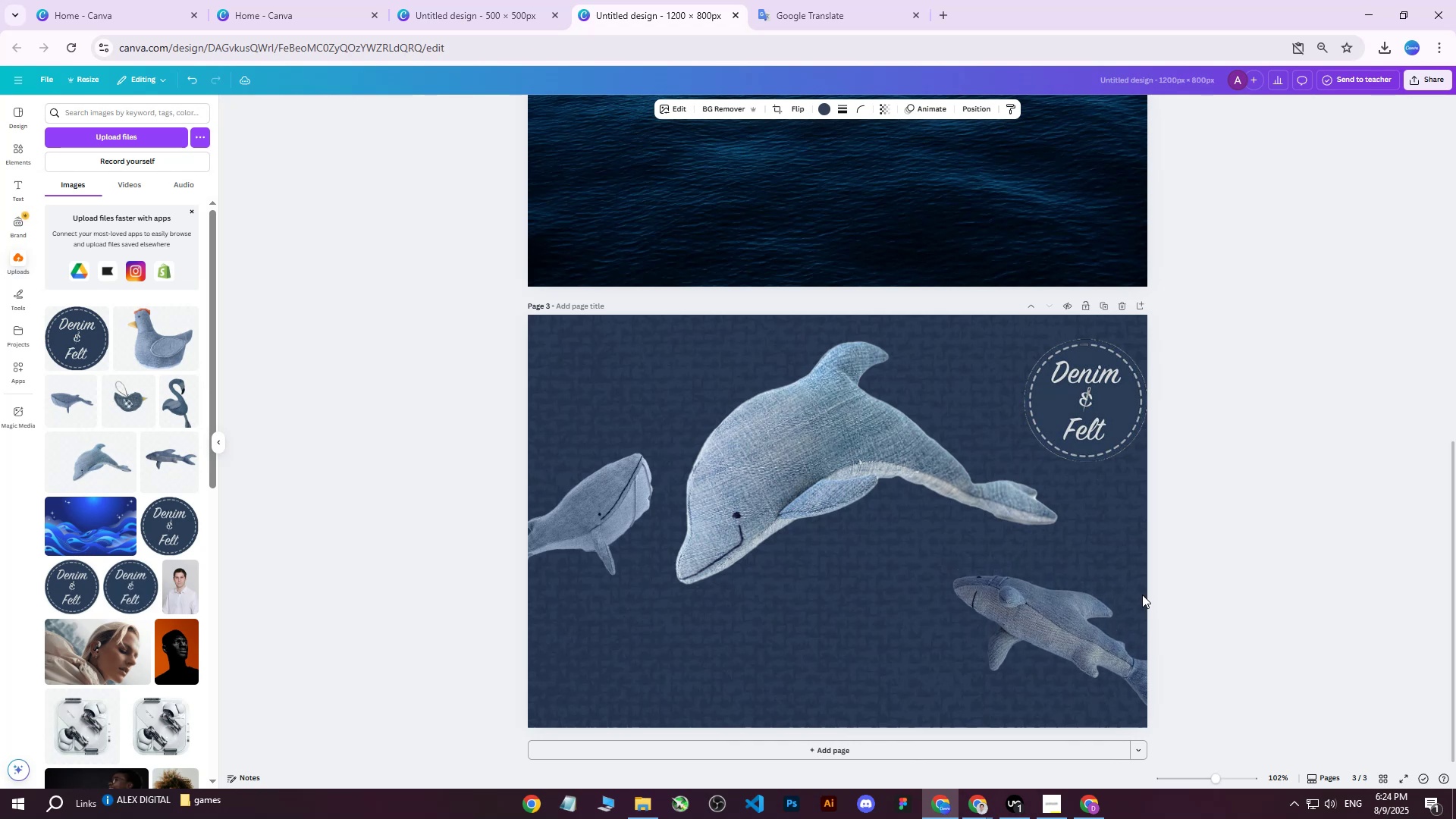 
key(ArrowDown)
 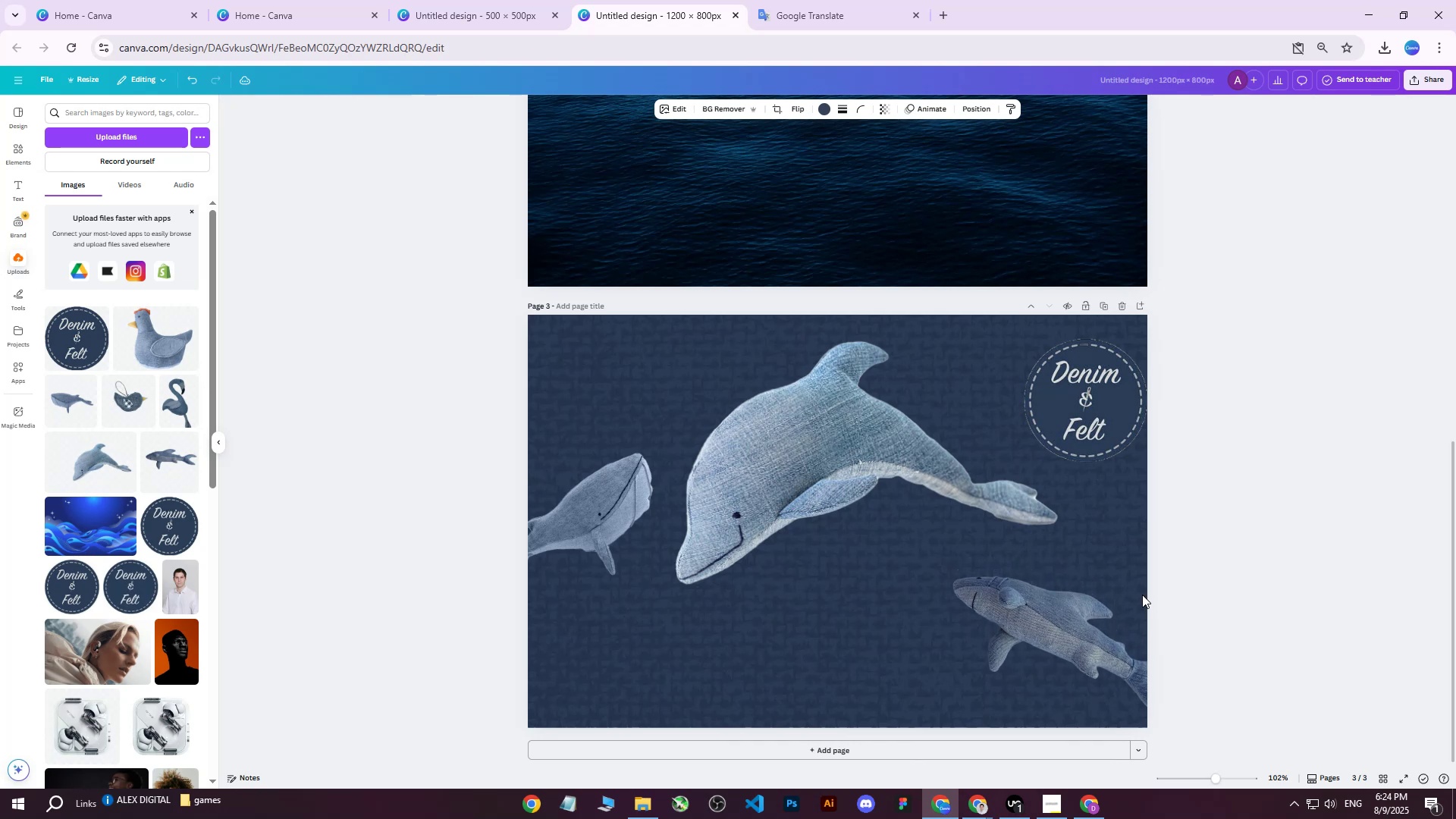 
key(ArrowDown)
 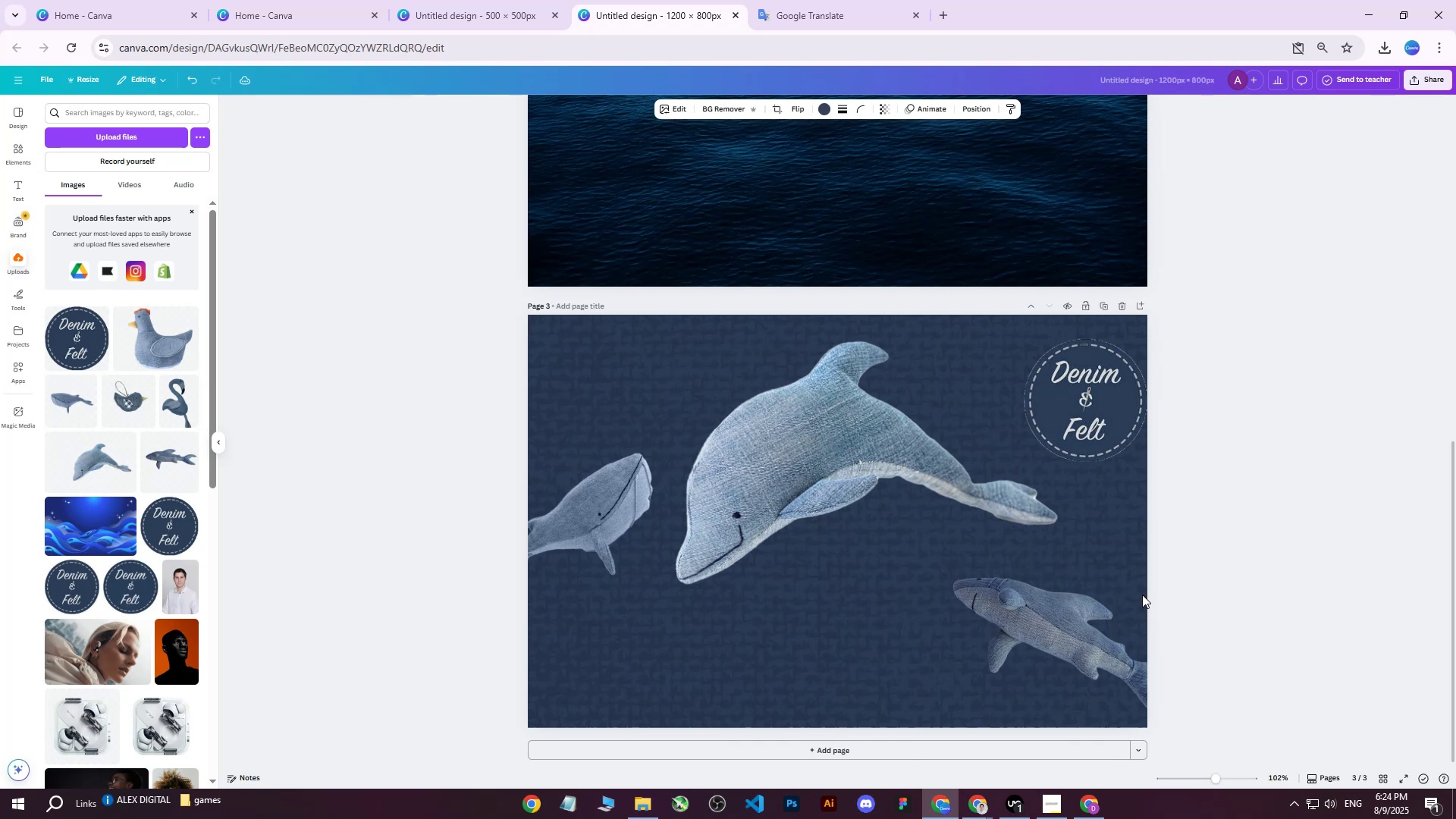 
key(ArrowDown)
 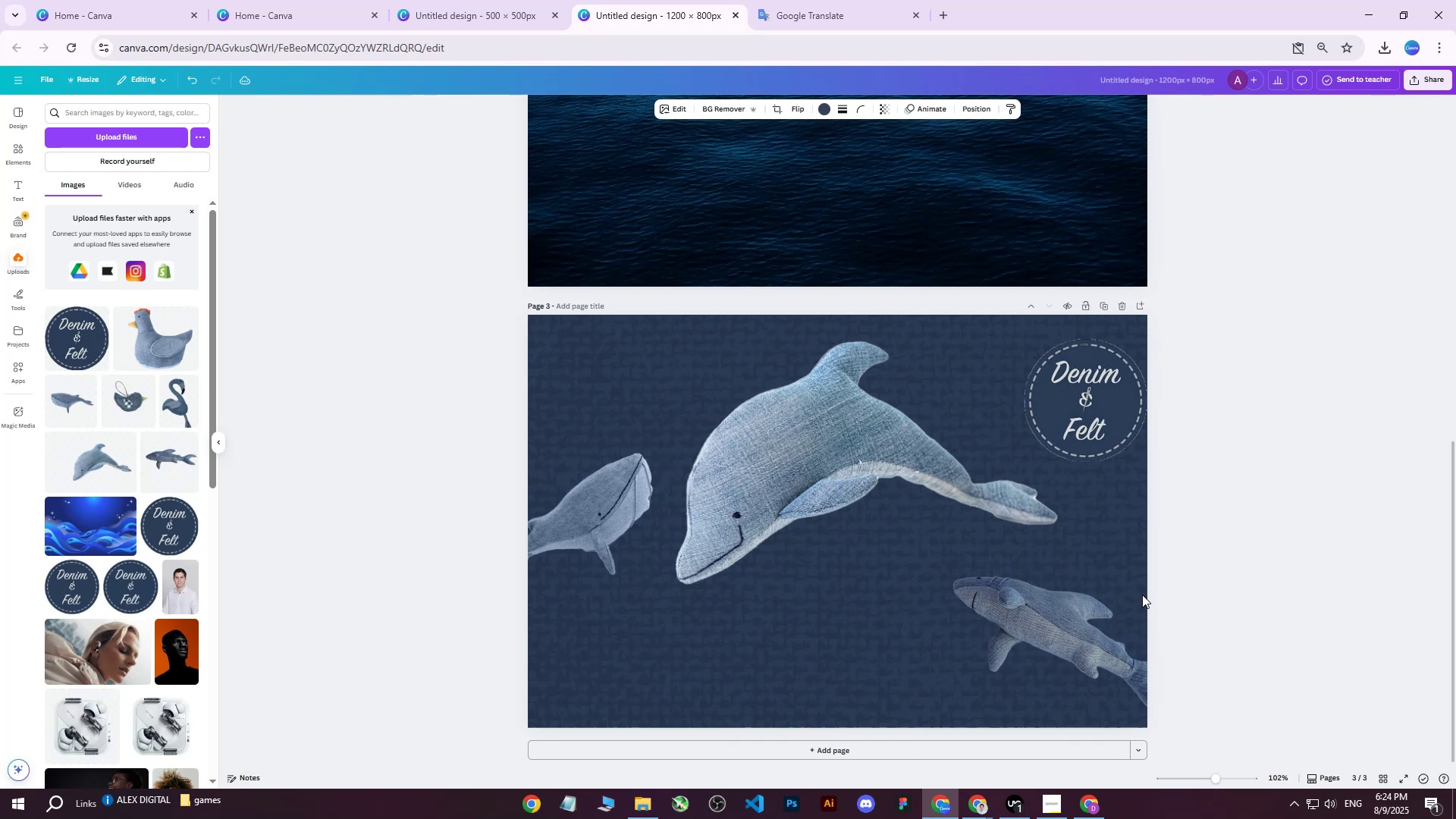 
key(ArrowDown)
 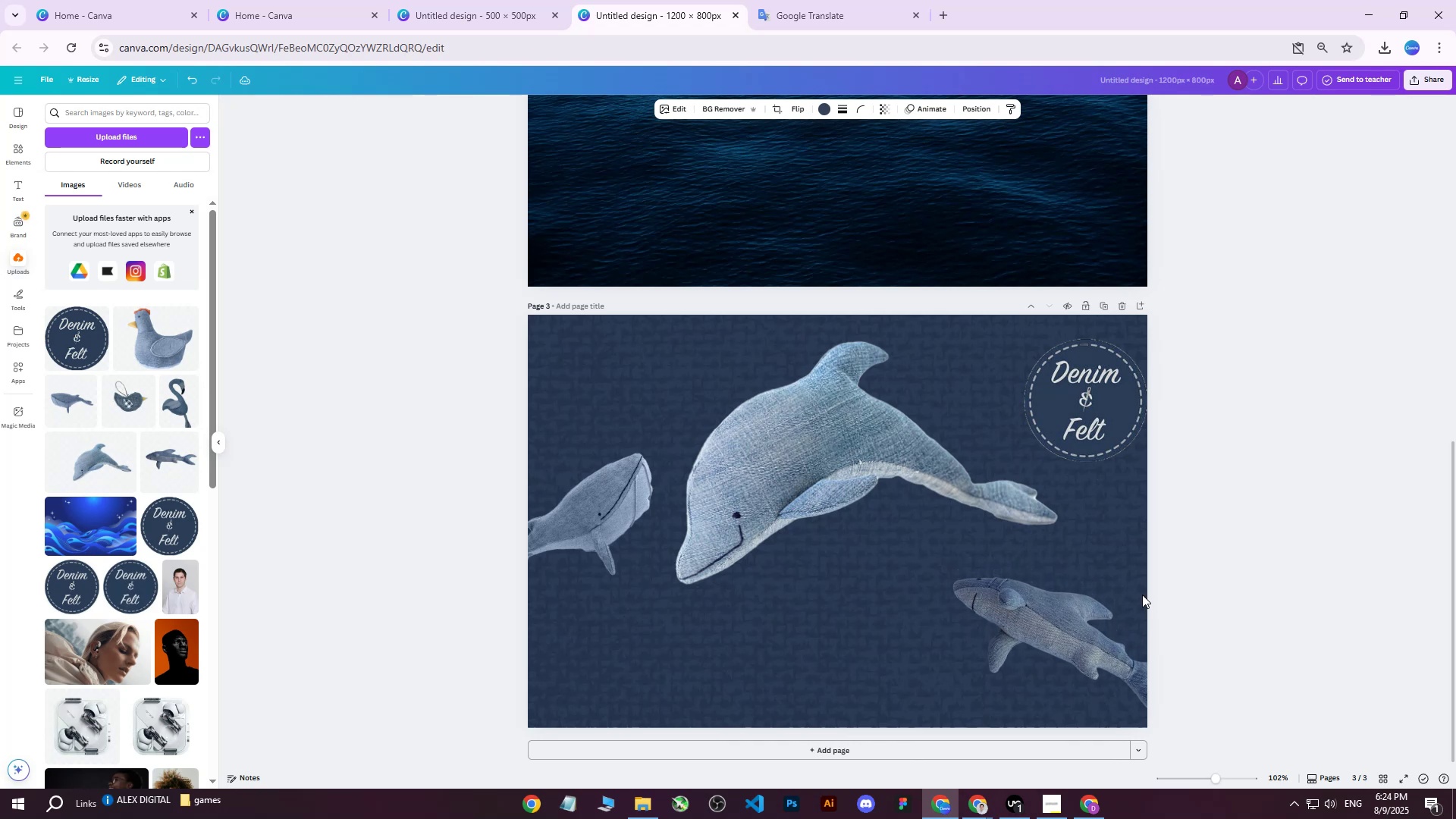 
key(ArrowDown)
 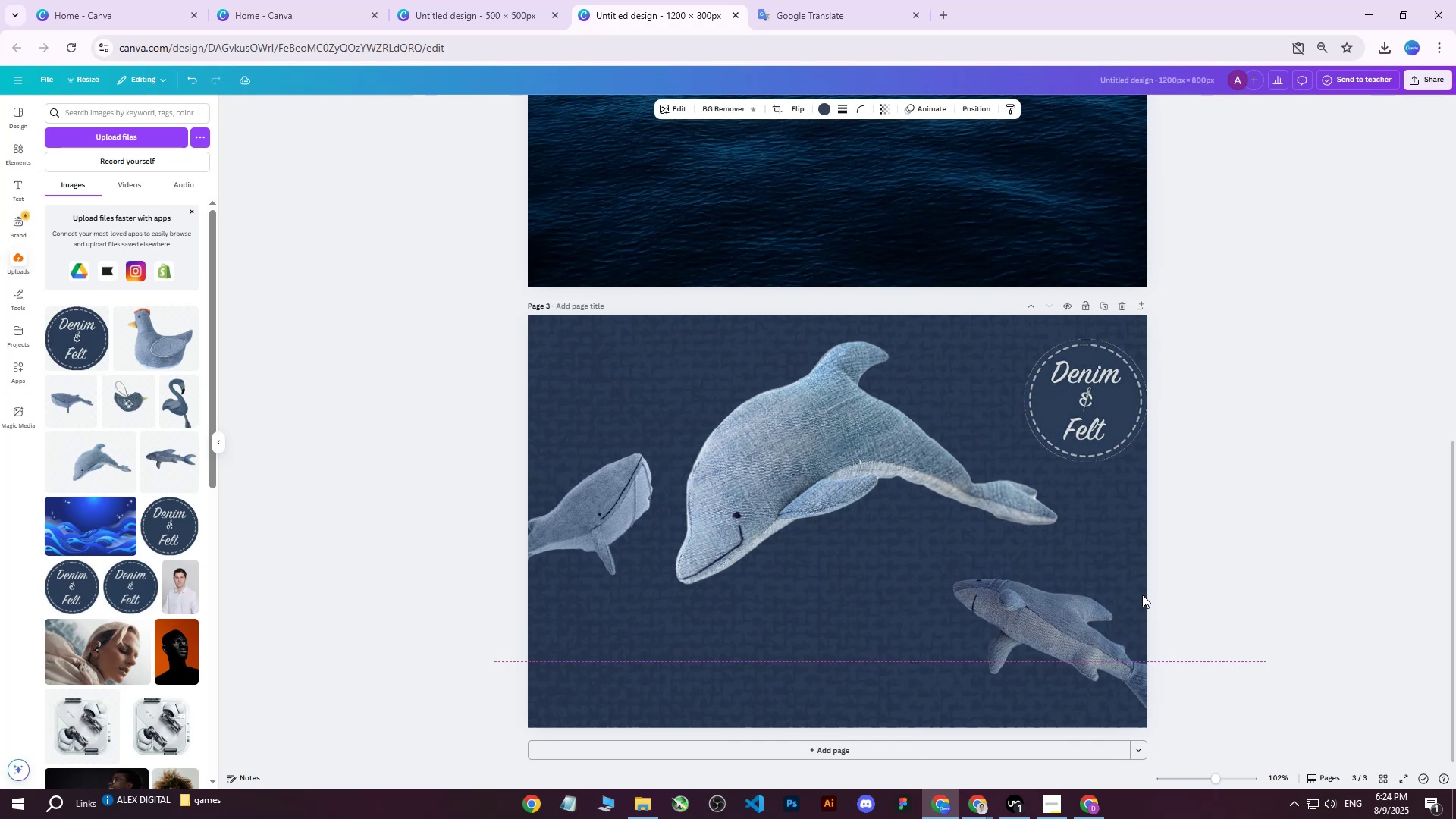 
key(ArrowDown)
 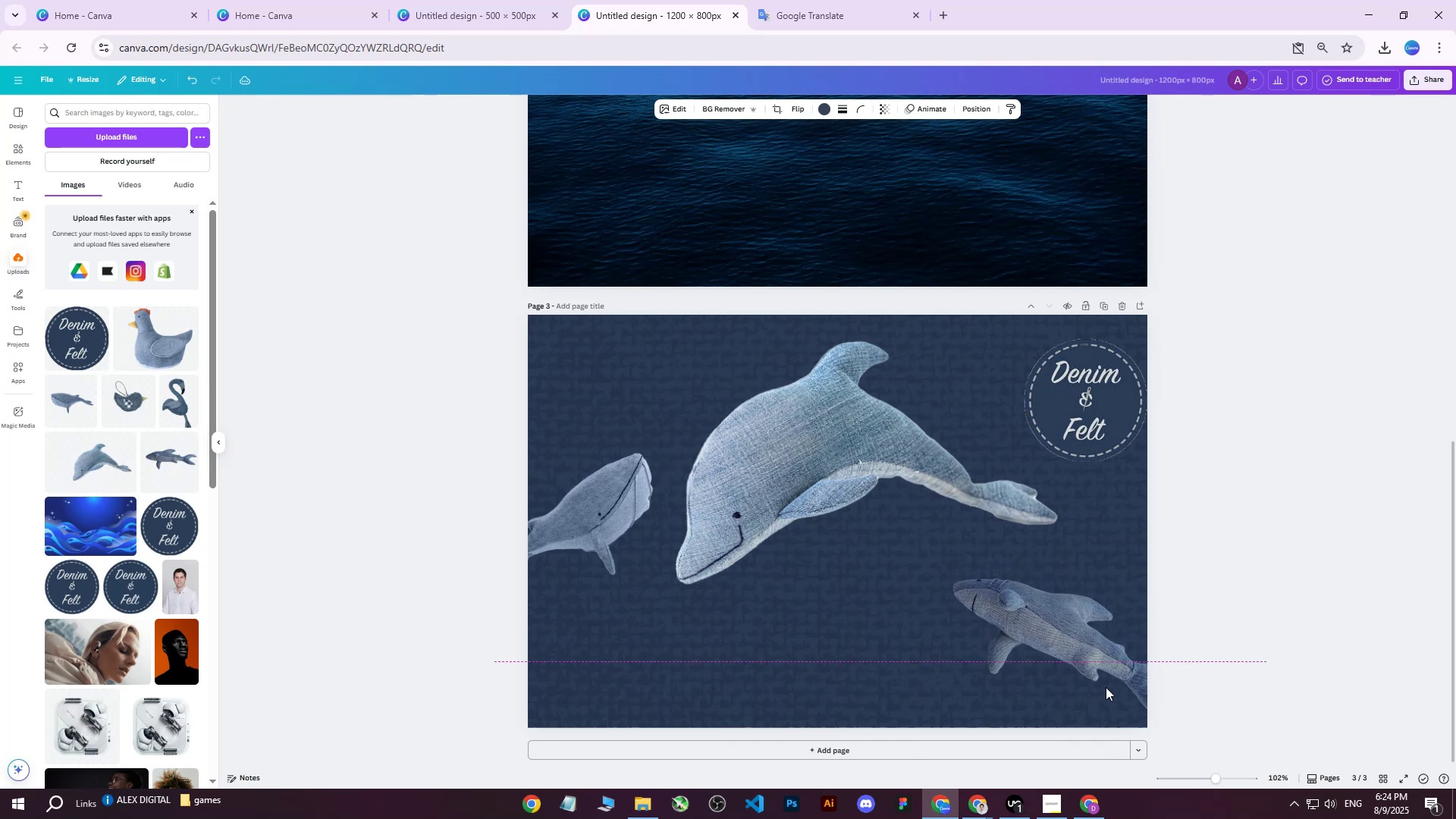 
key(ArrowDown)
 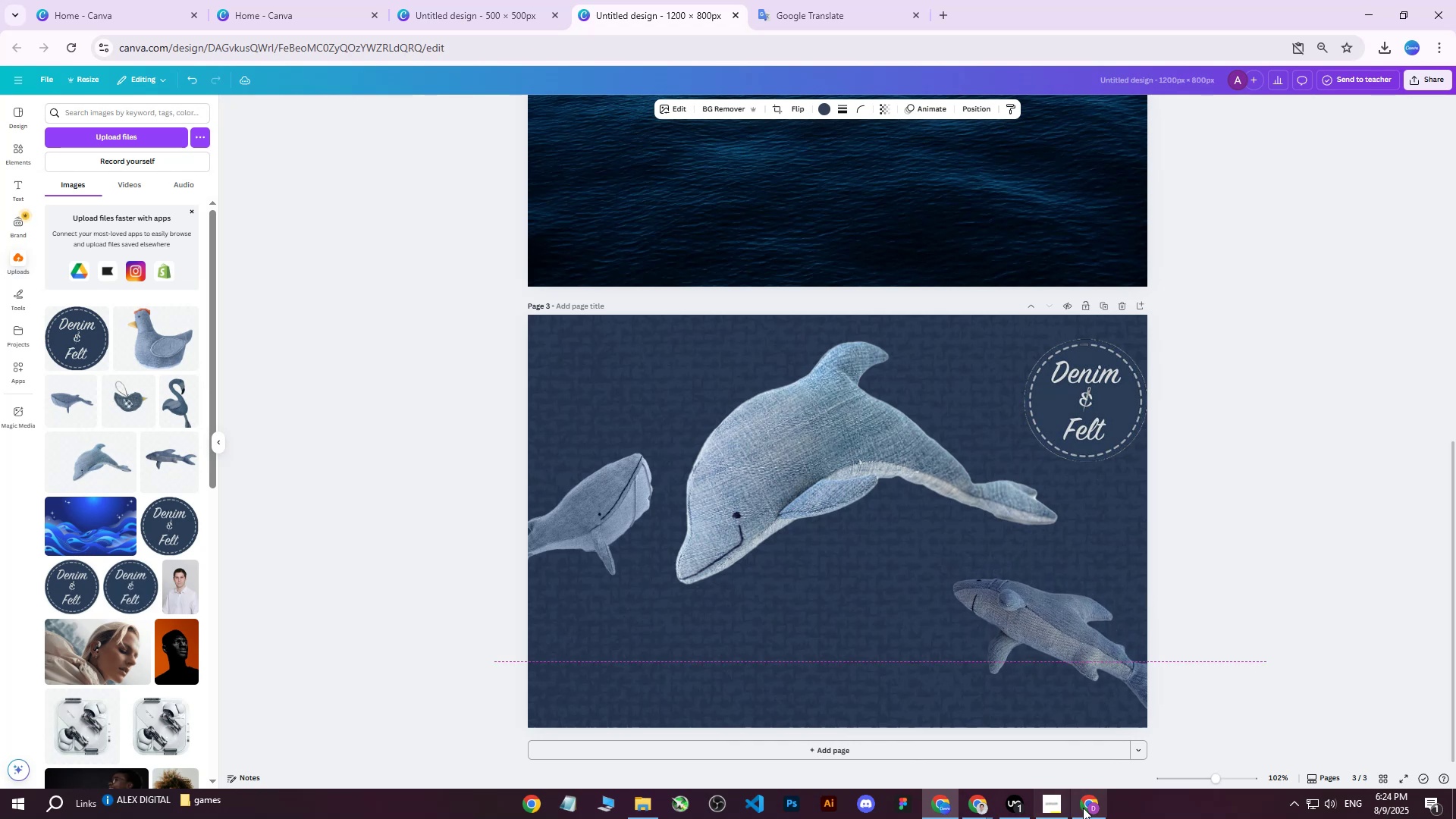 
left_click([1085, 807])
 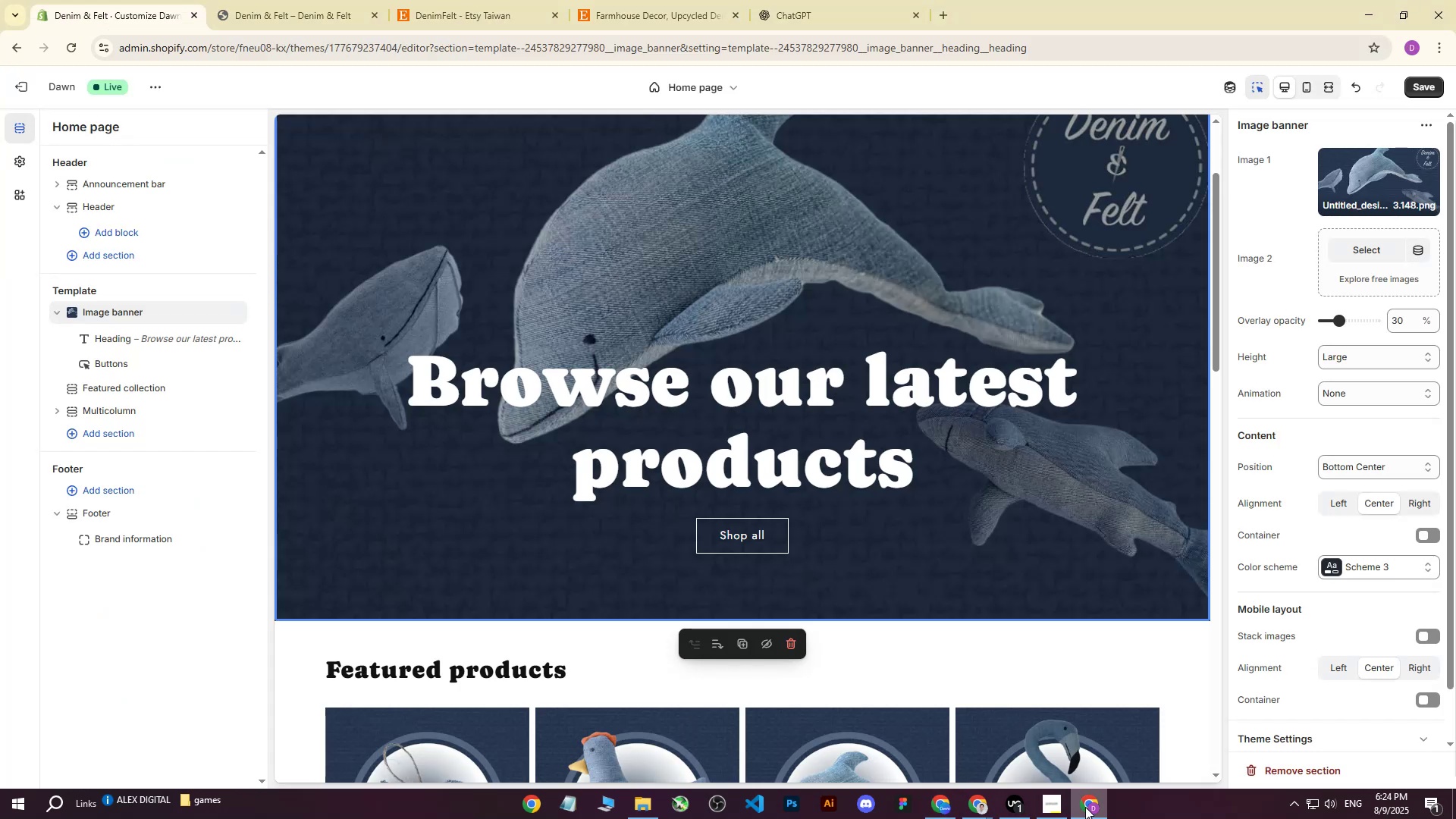 
scroll: coordinate [737, 384], scroll_direction: up, amount: 2.0
 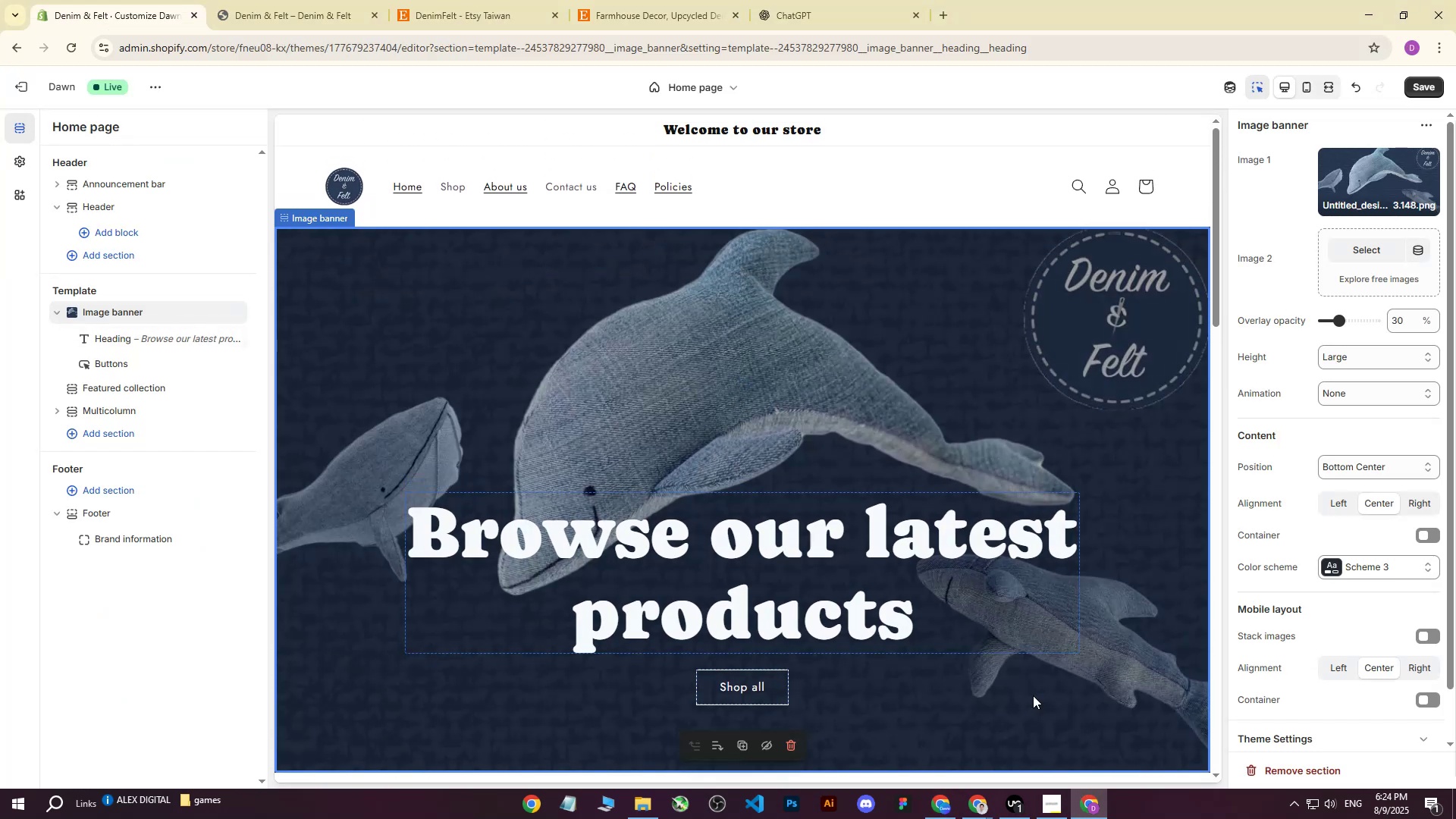 
left_click([1093, 805])
 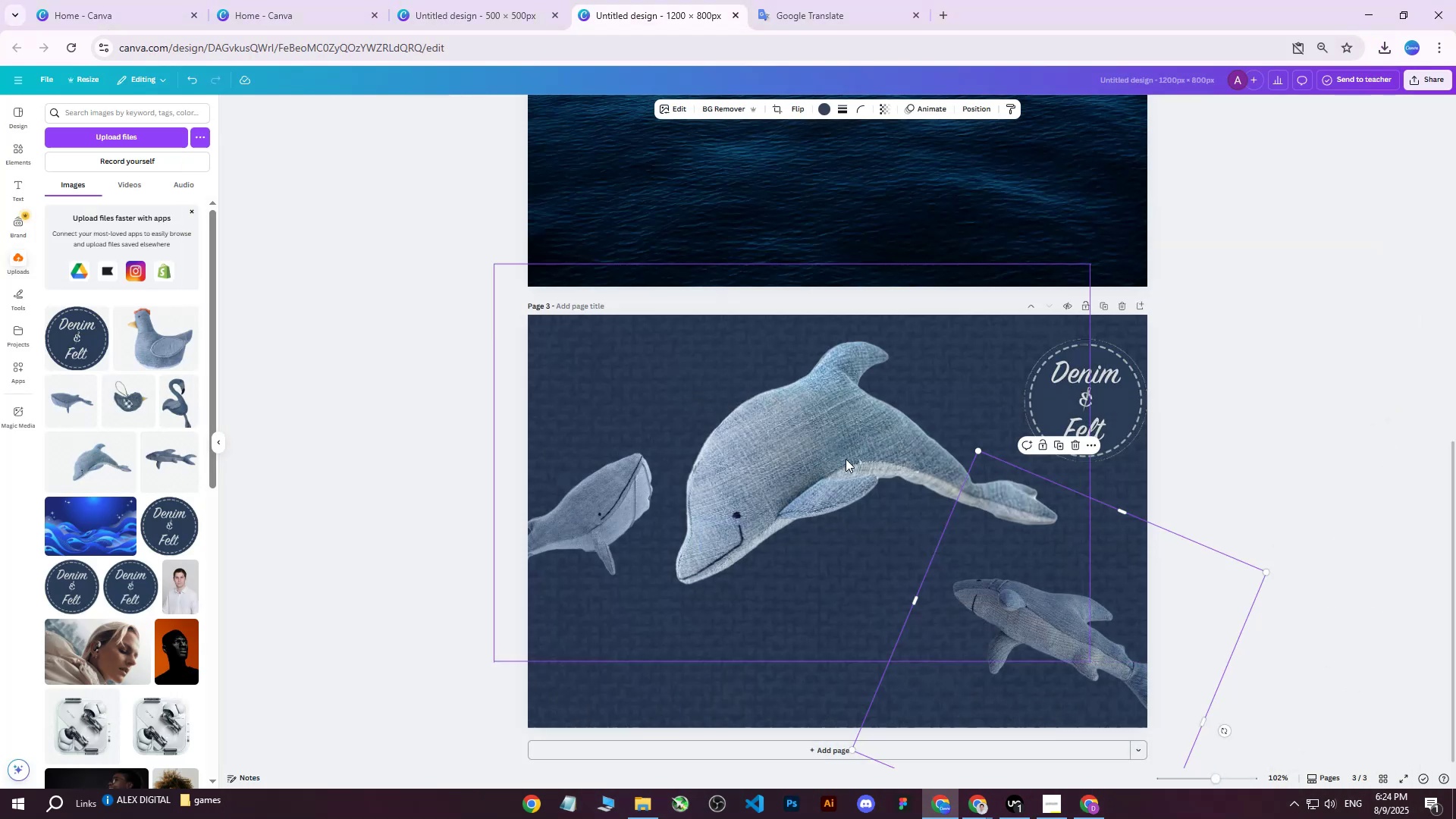 
left_click([823, 443])
 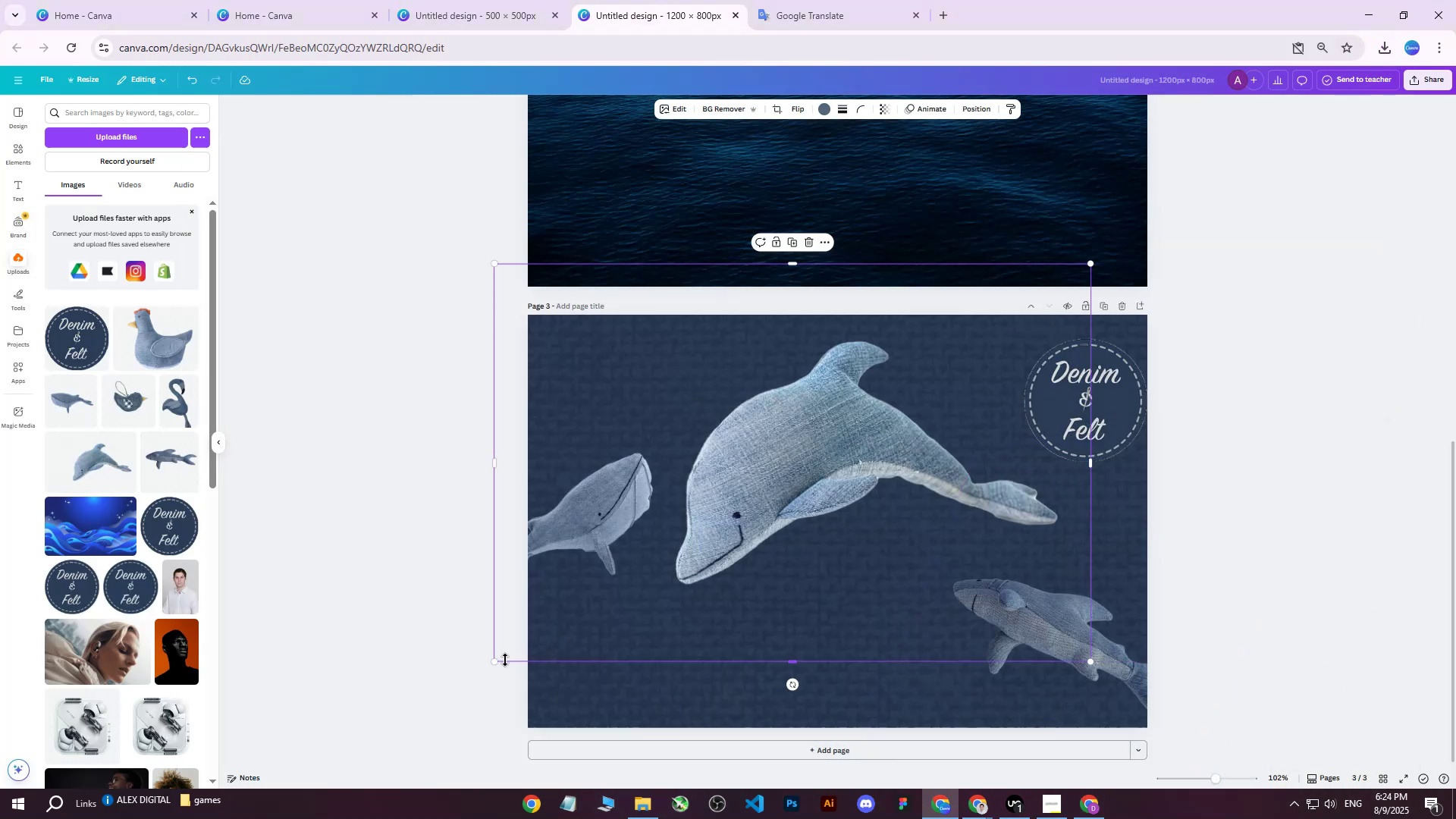 
left_click_drag(start_coordinate=[497, 662], to_coordinate=[595, 590])
 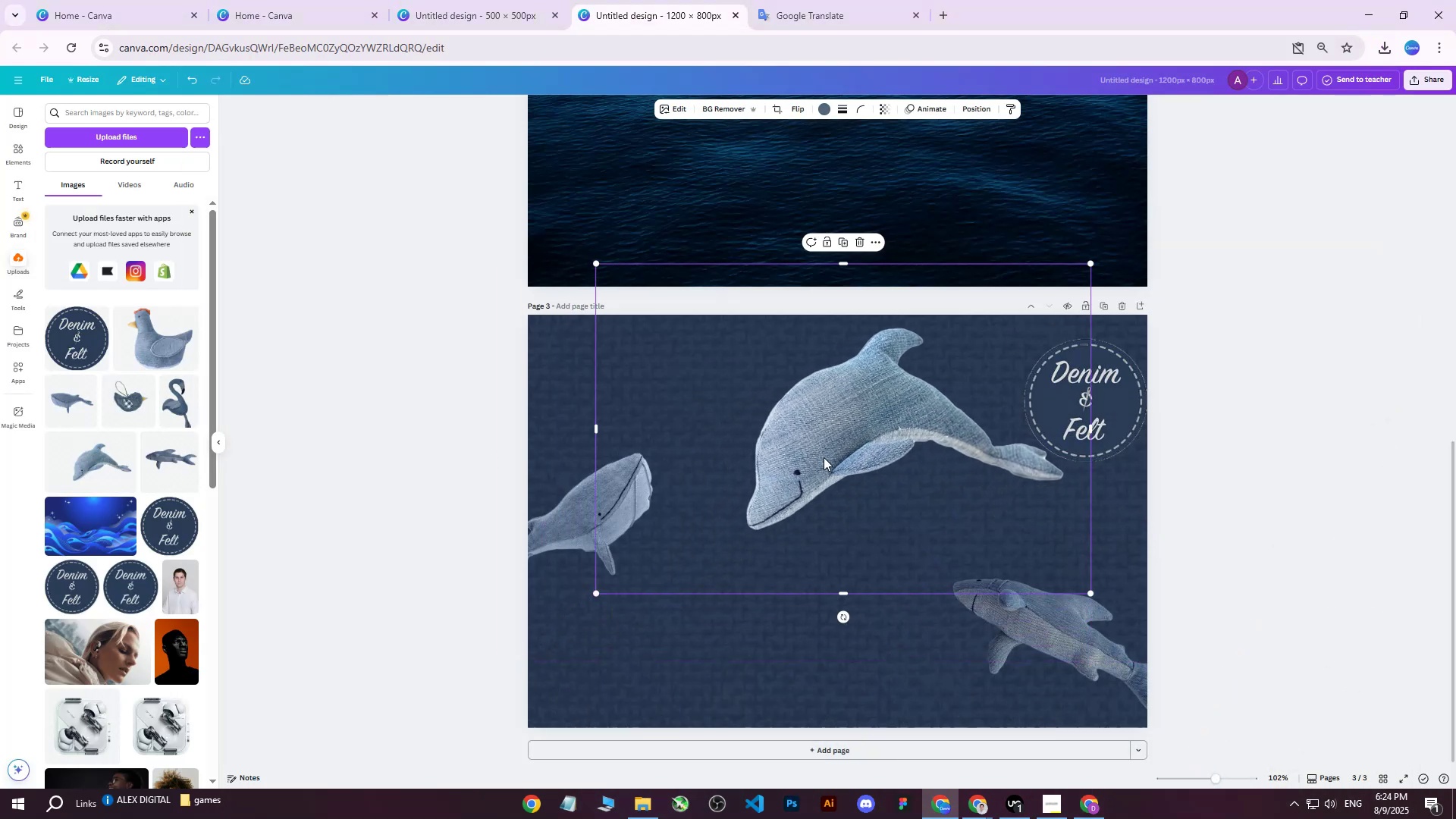 
left_click_drag(start_coordinate=[833, 456], to_coordinate=[788, 473])
 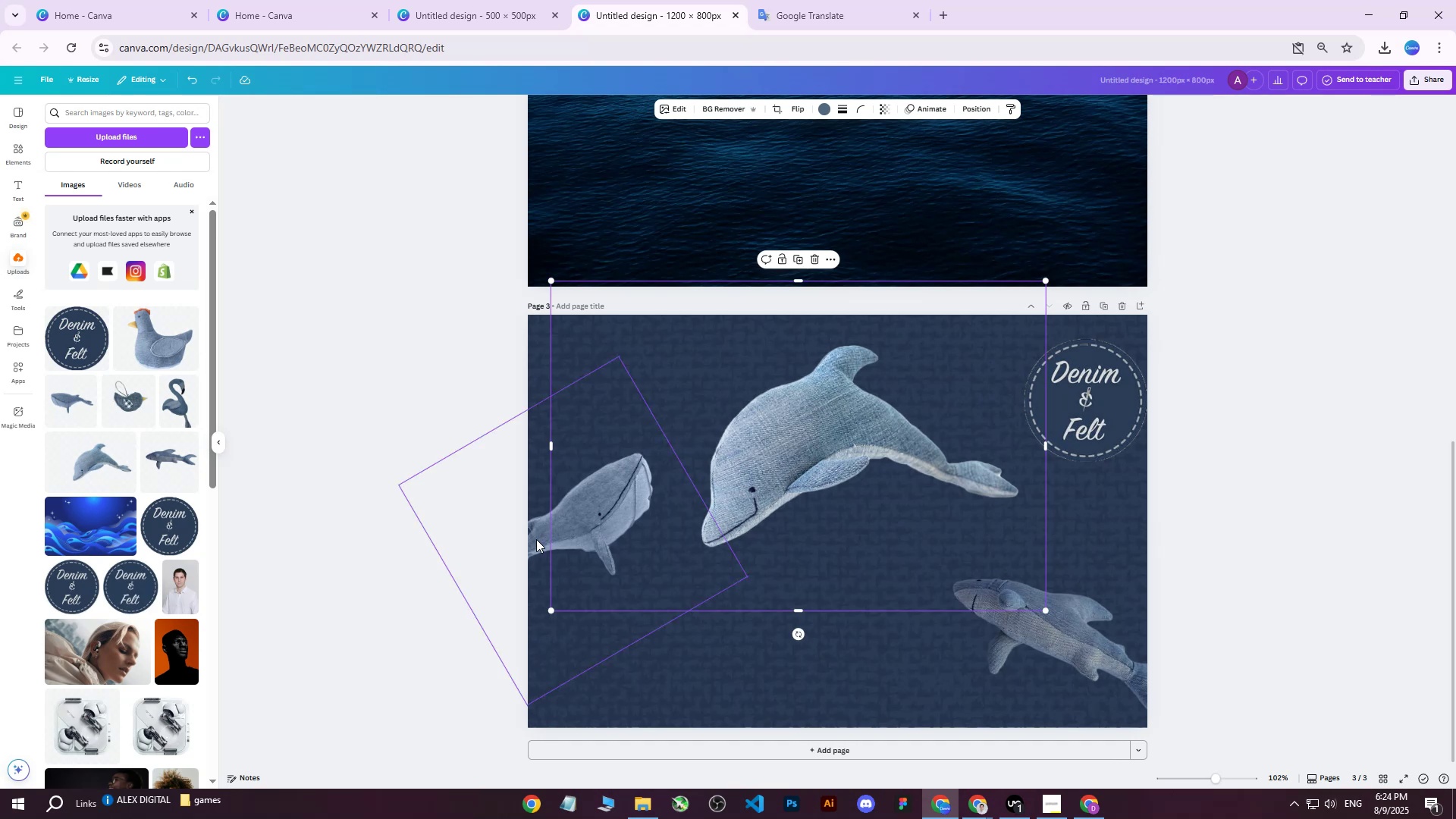 
left_click([536, 539])
 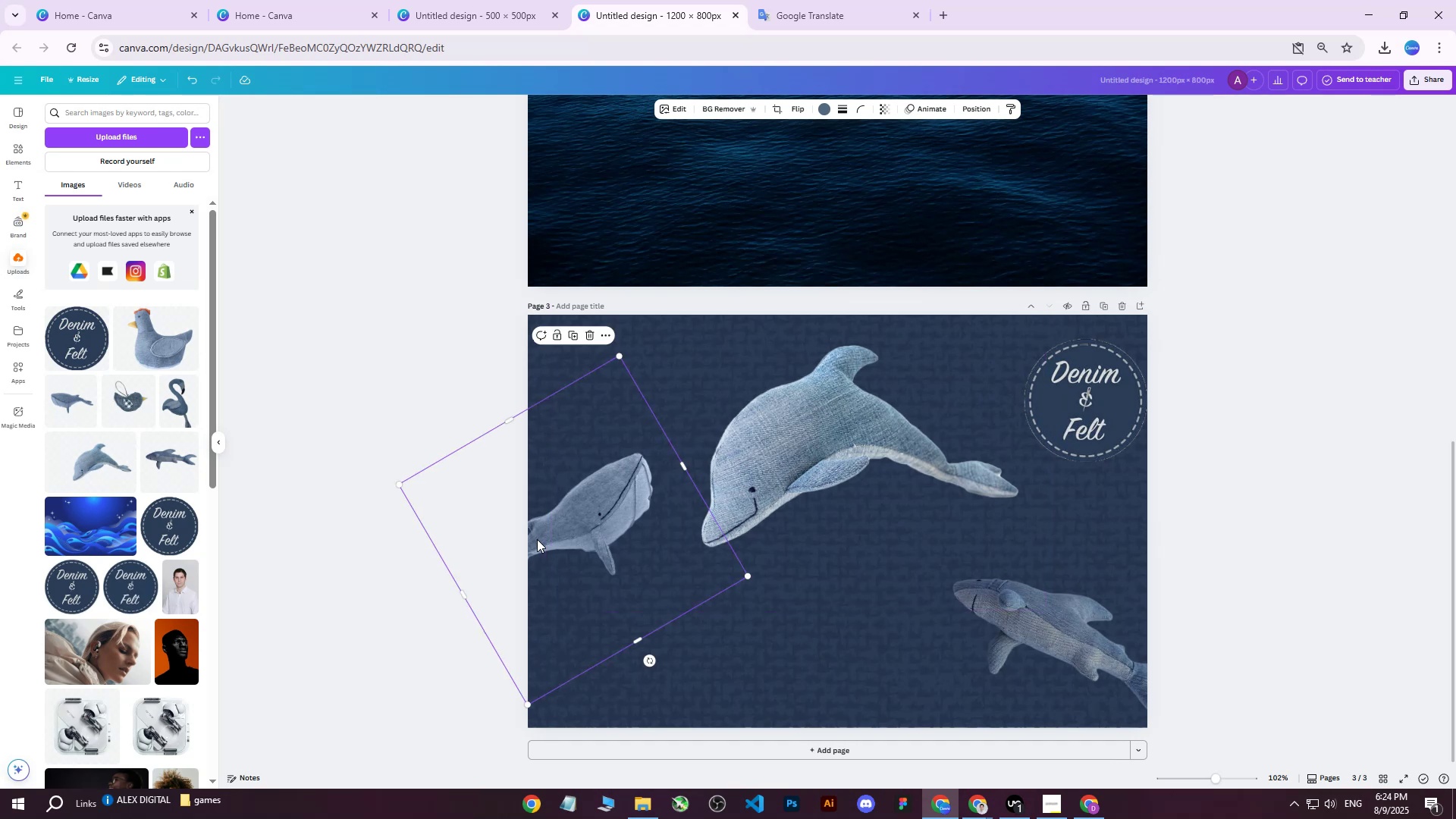 
left_click_drag(start_coordinate=[537, 539], to_coordinate=[538, 574])
 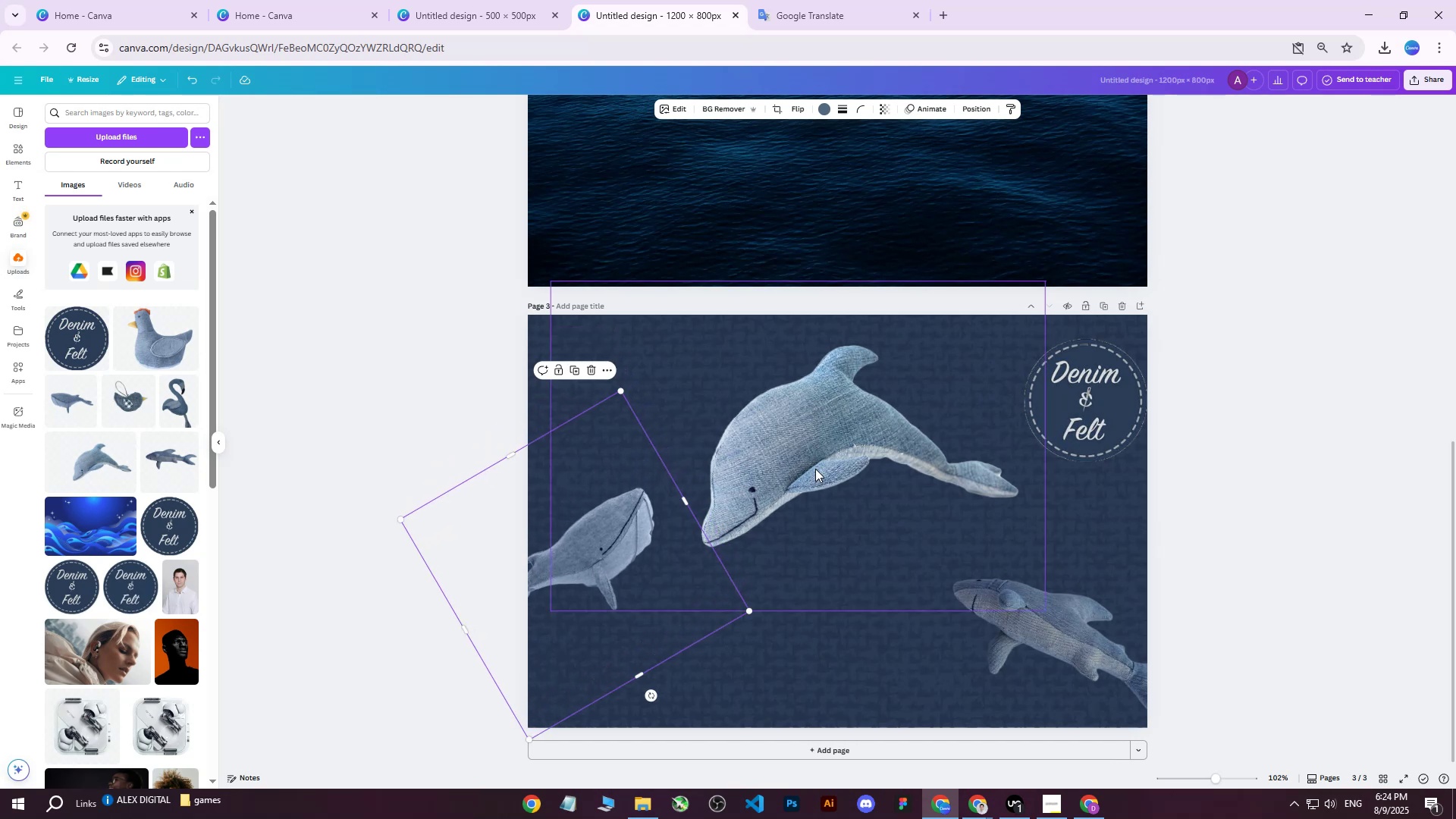 
left_click([816, 467])
 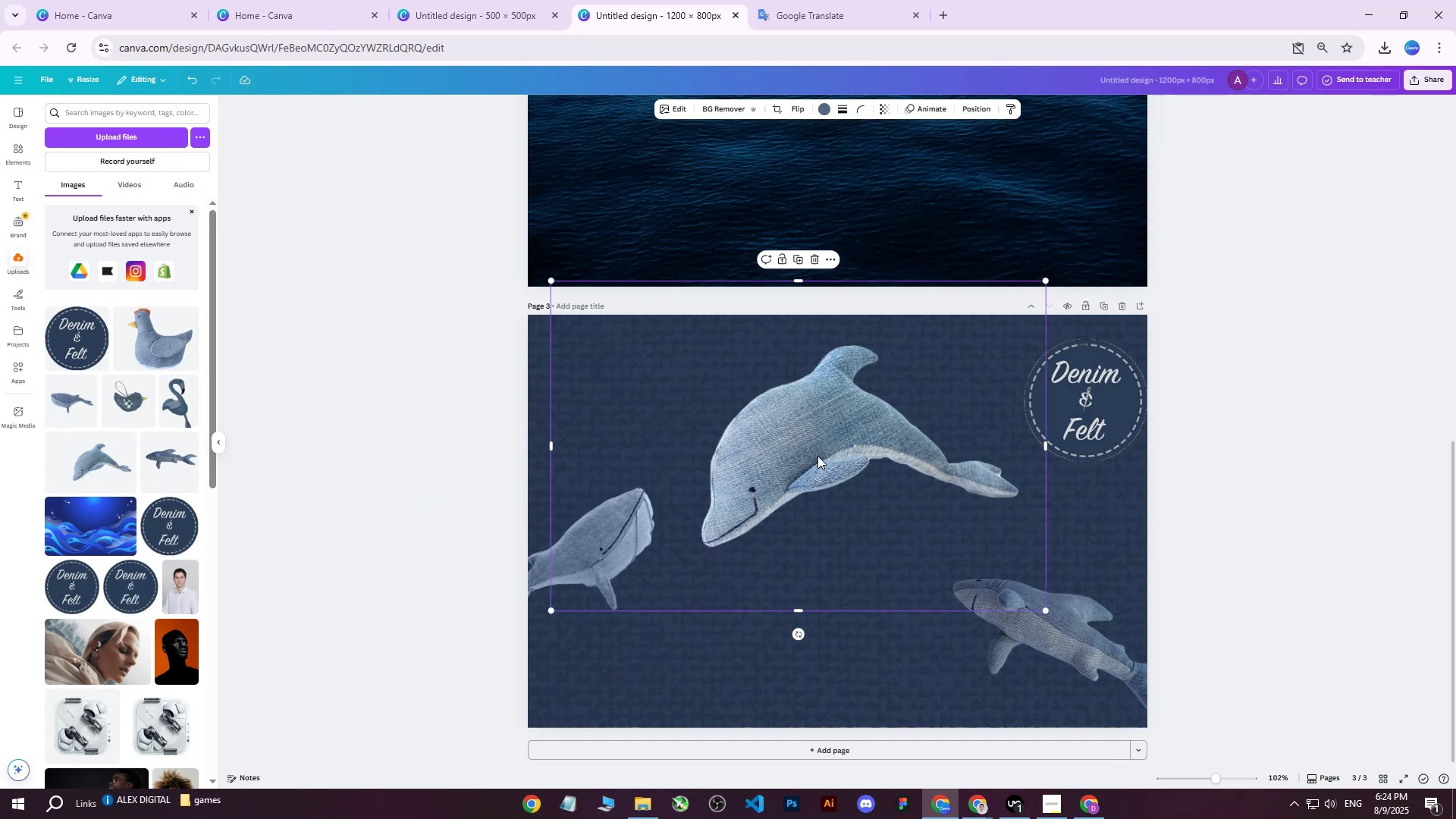 
left_click_drag(start_coordinate=[817, 456], to_coordinate=[820, 463])
 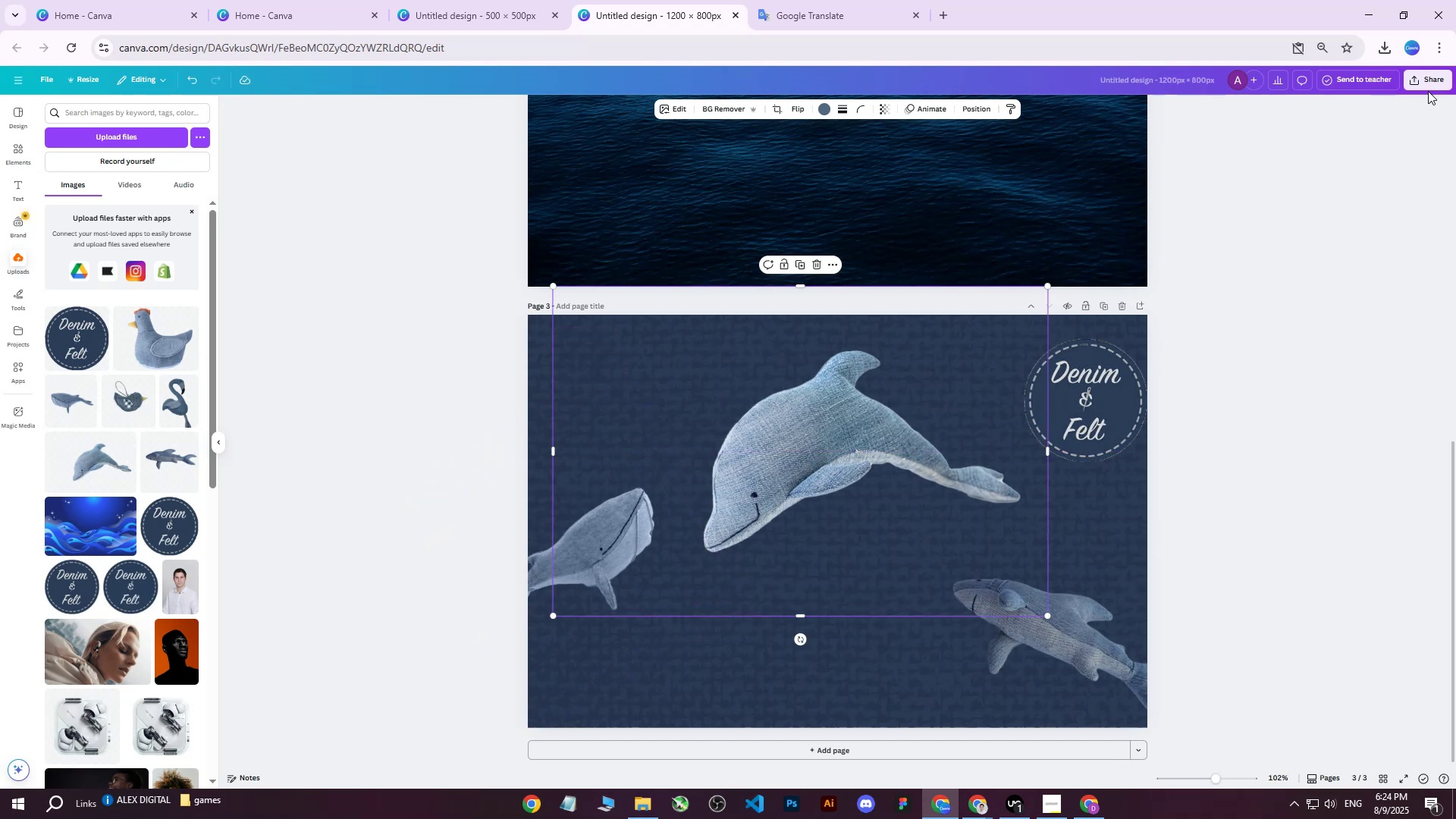 
left_click([1429, 86])
 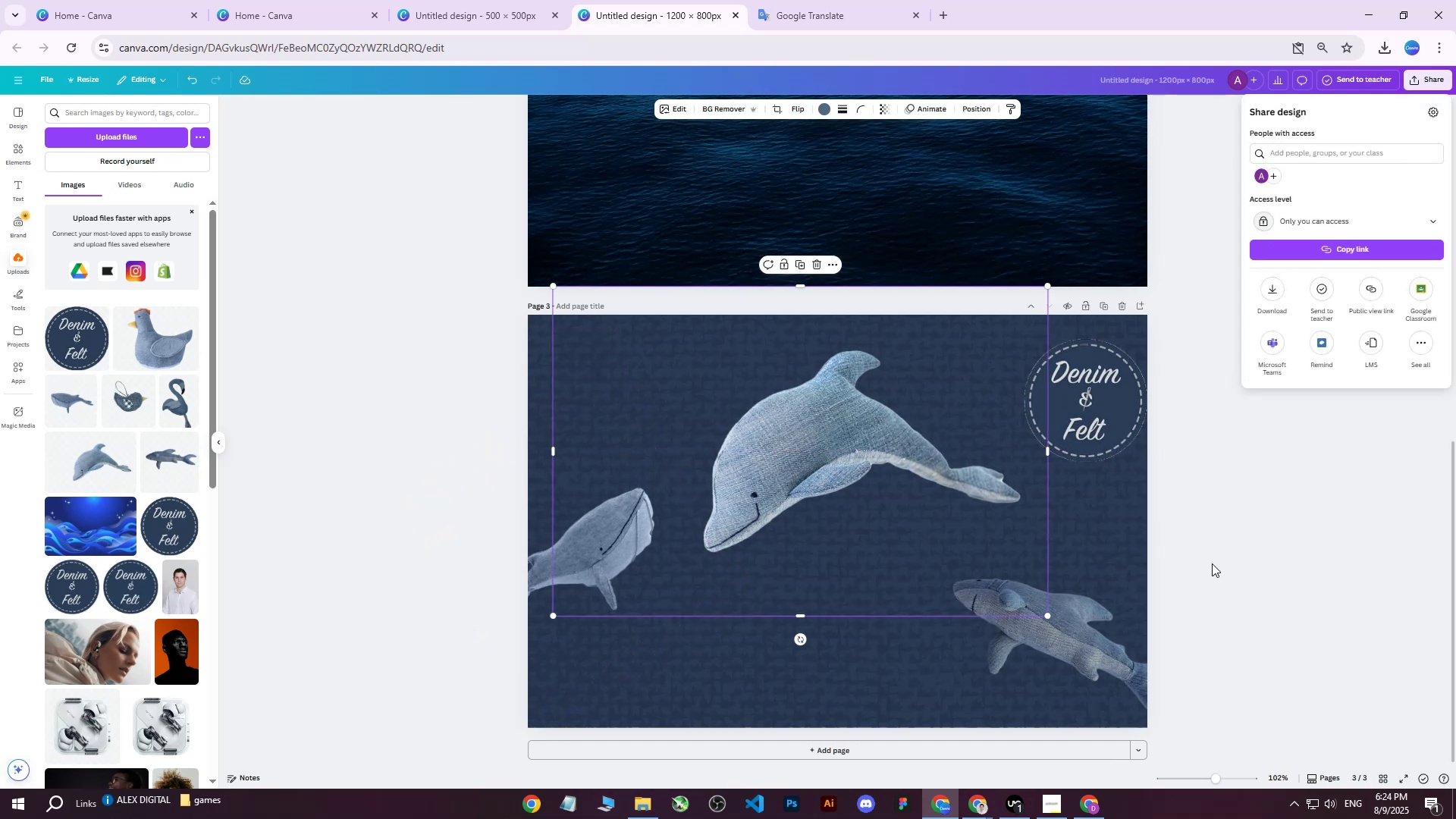 
left_click([1207, 631])
 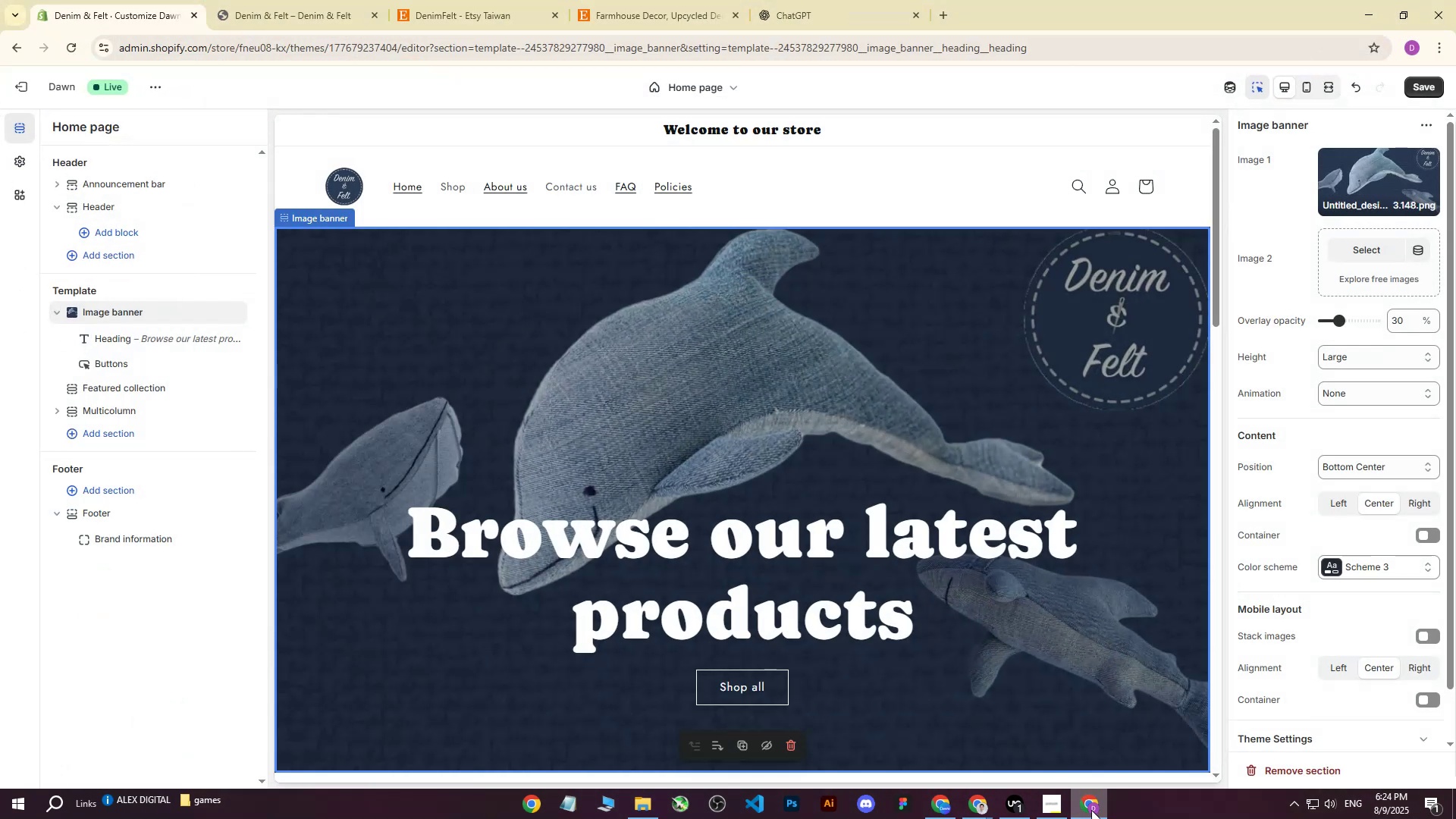 
left_click([1092, 810])
 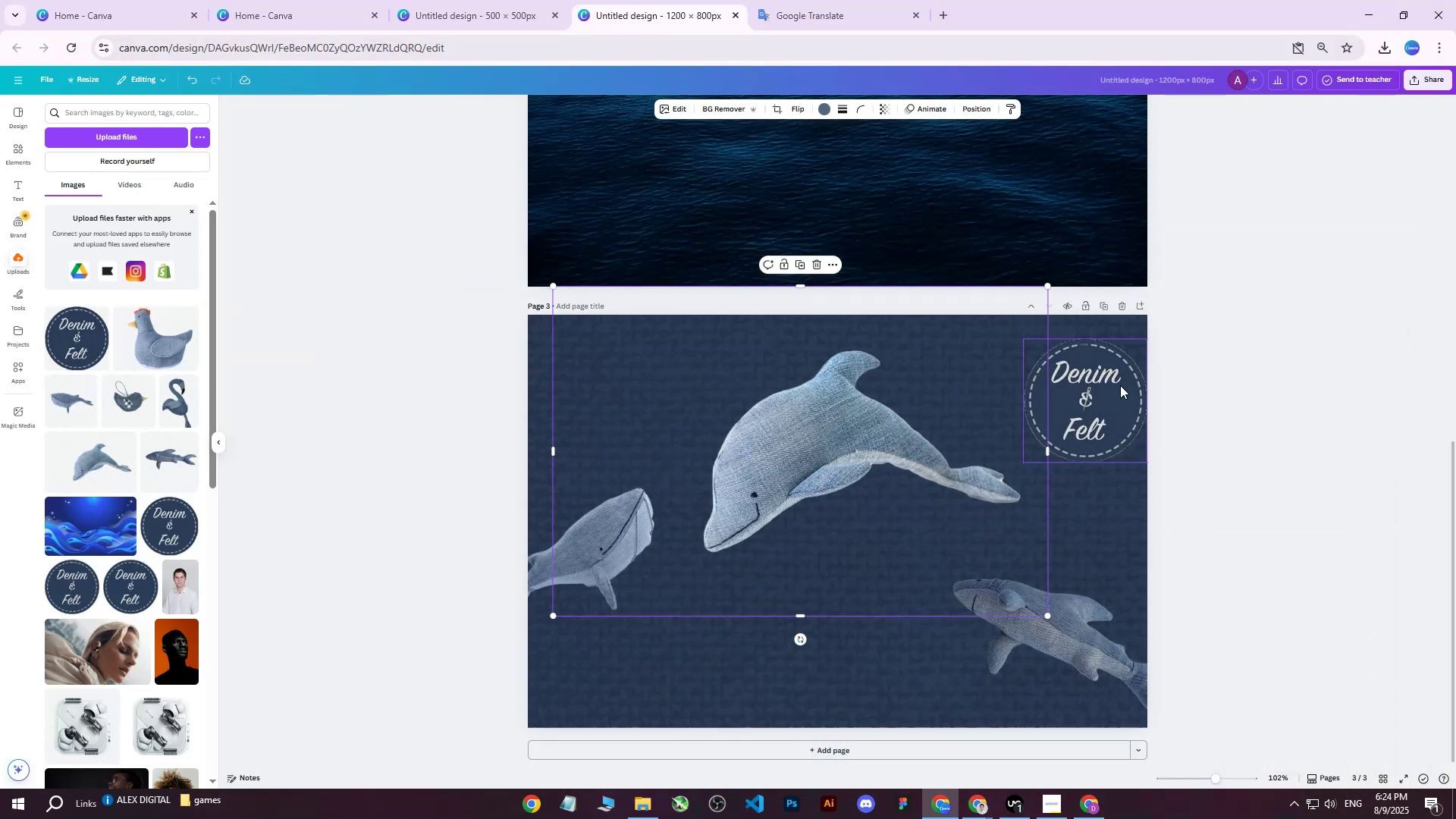 
left_click([1105, 382])
 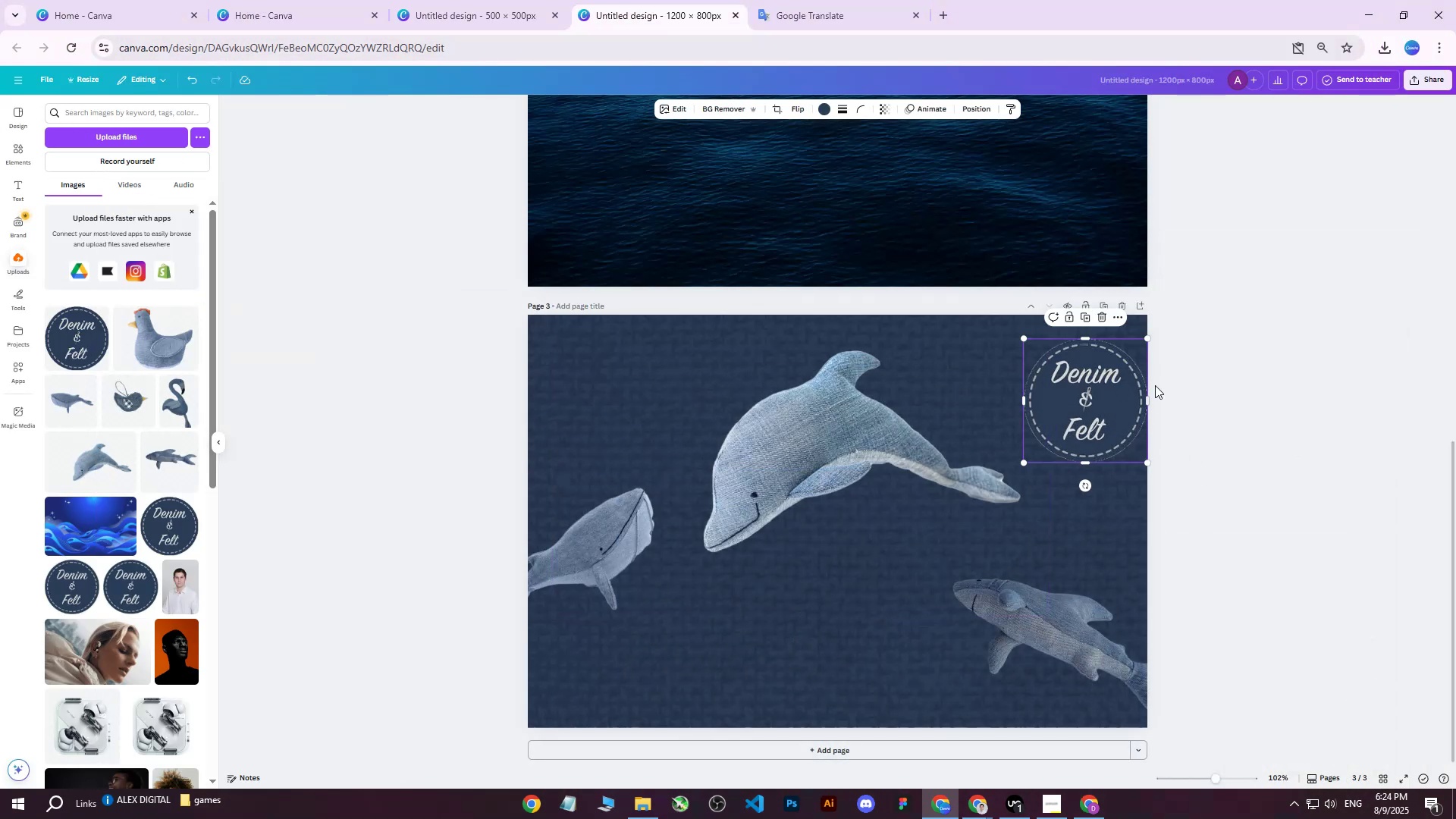 
hold_key(key=ArrowDown, duration=0.98)
 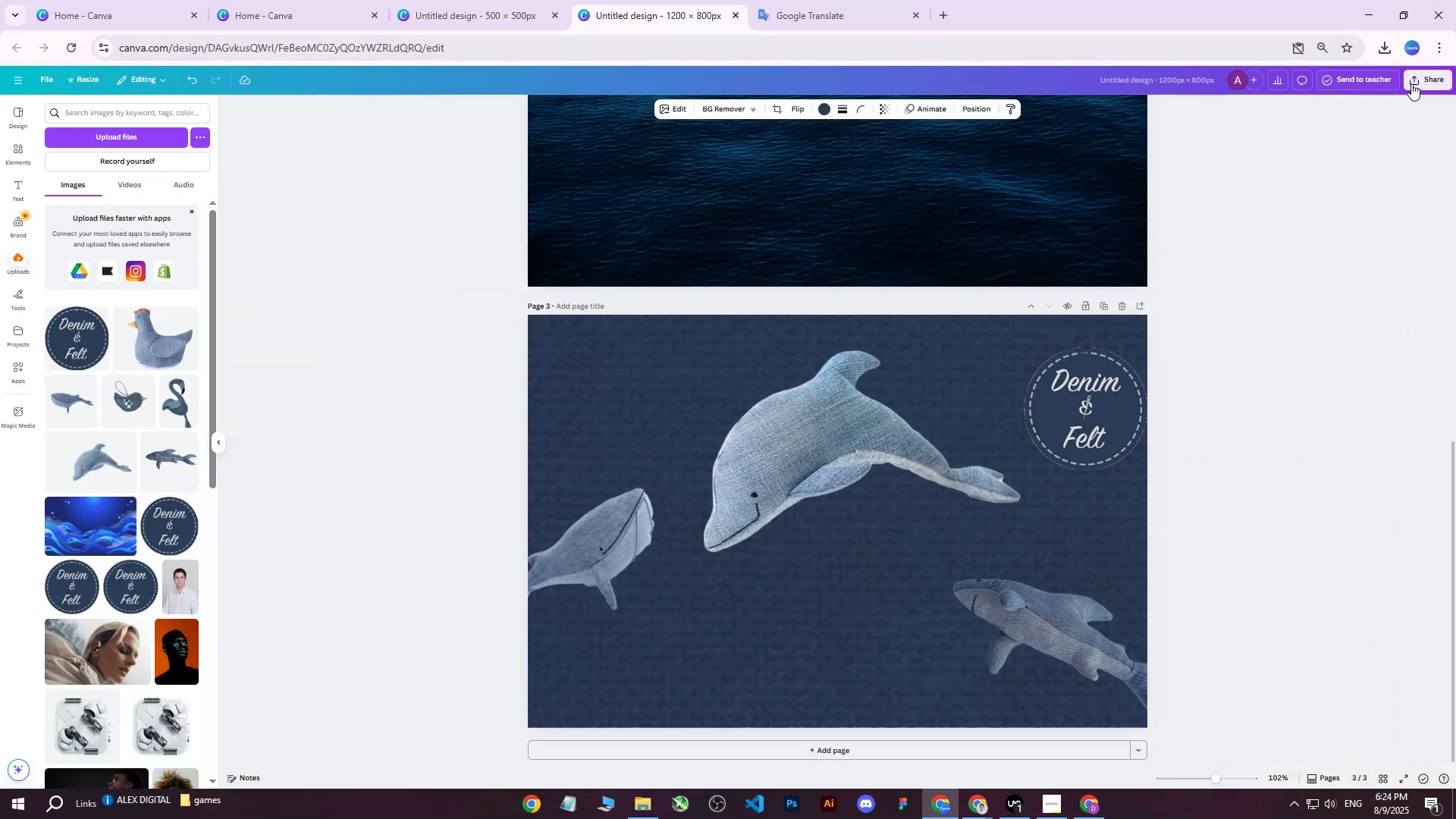 
left_click([1423, 83])
 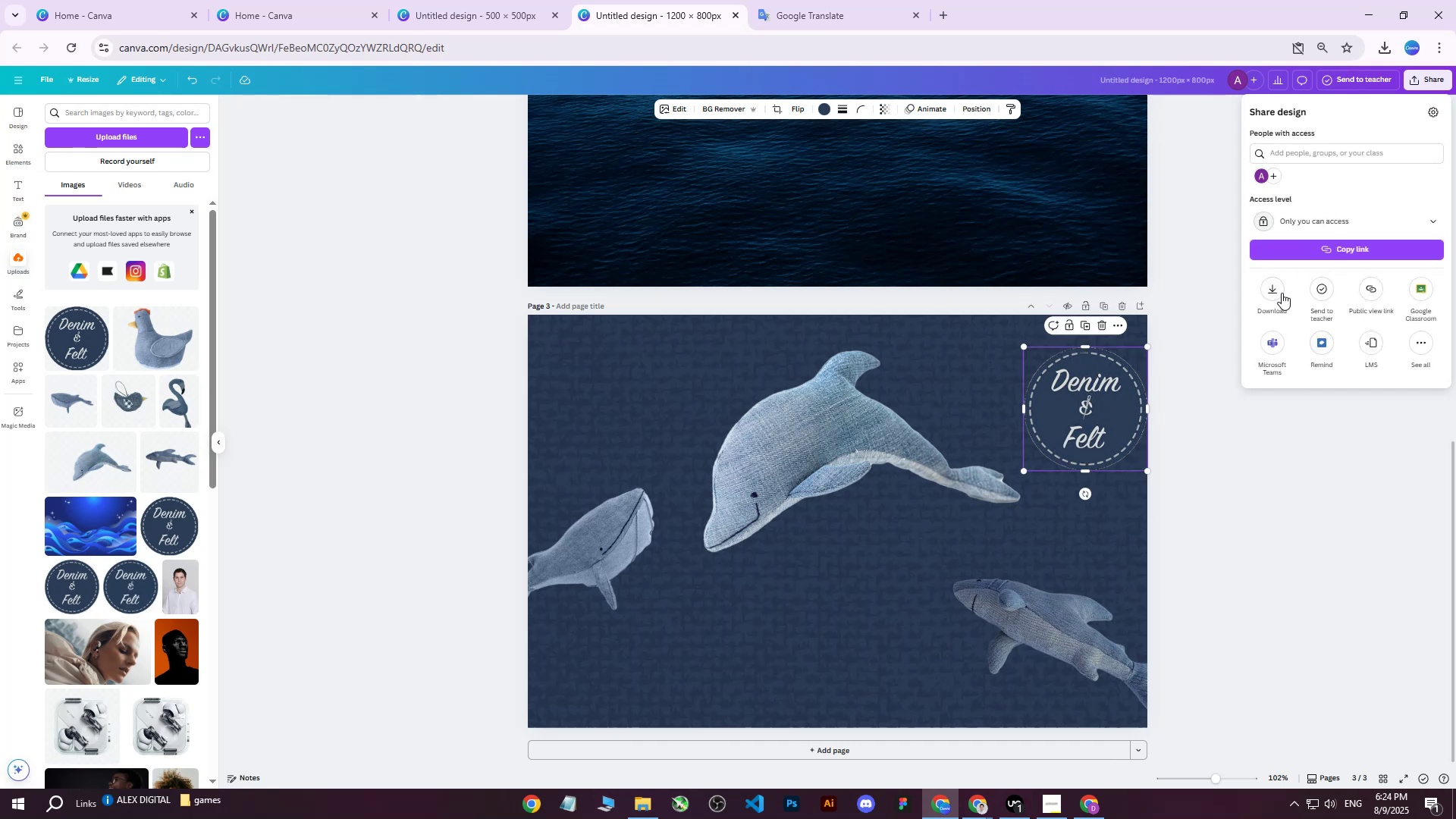 
left_click([1281, 293])
 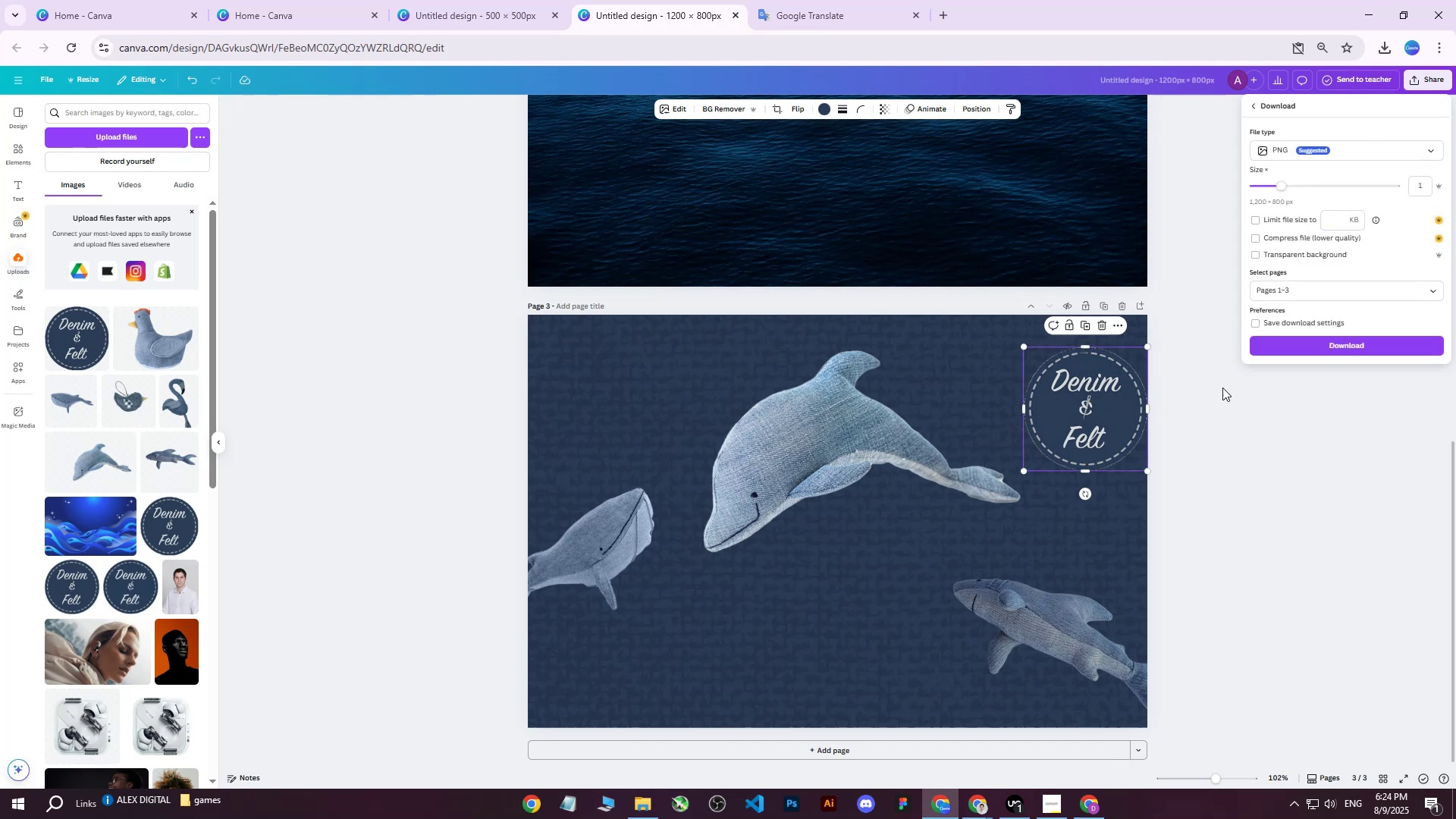 
left_click([1235, 447])
 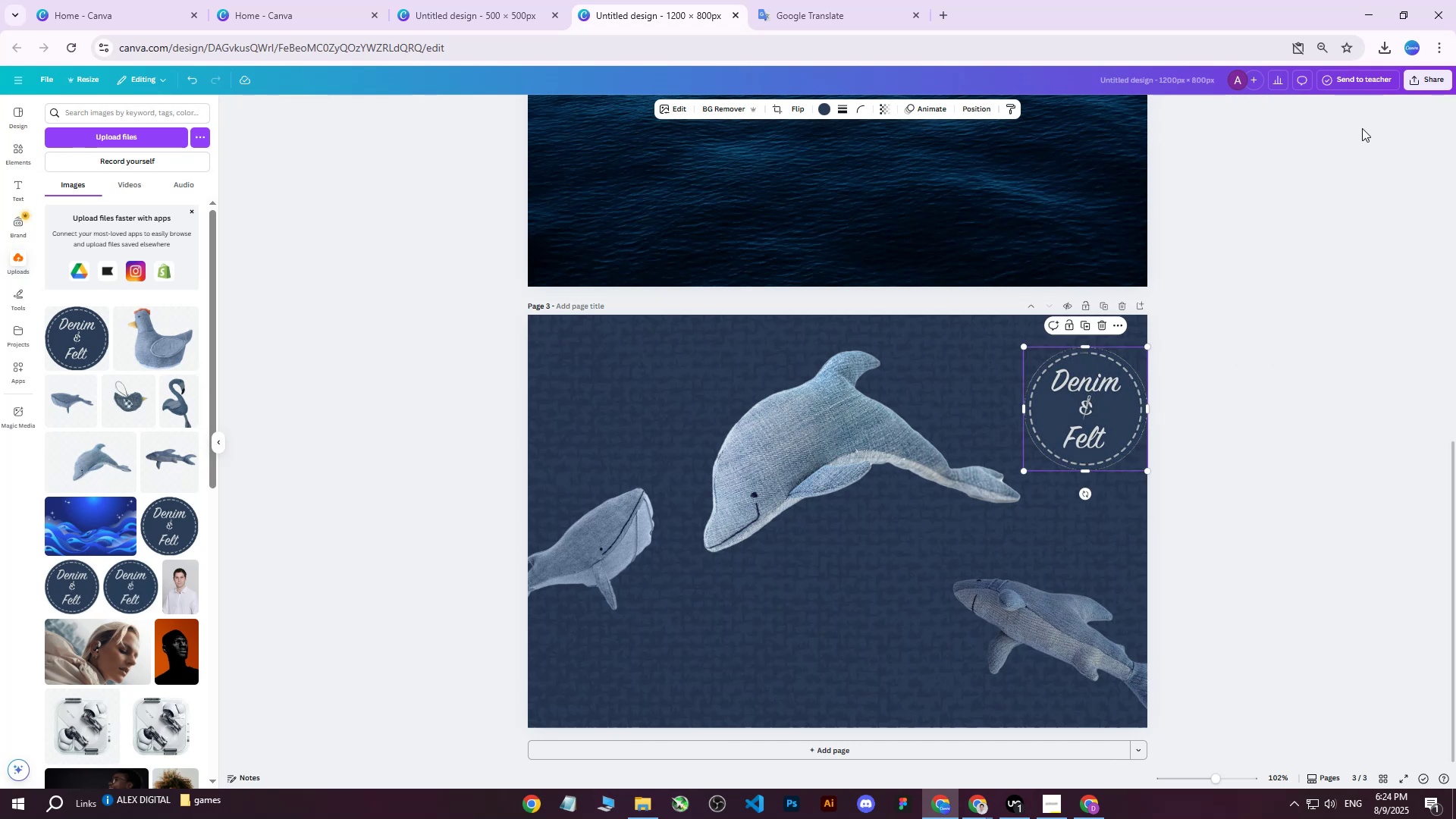 
left_click([1429, 84])
 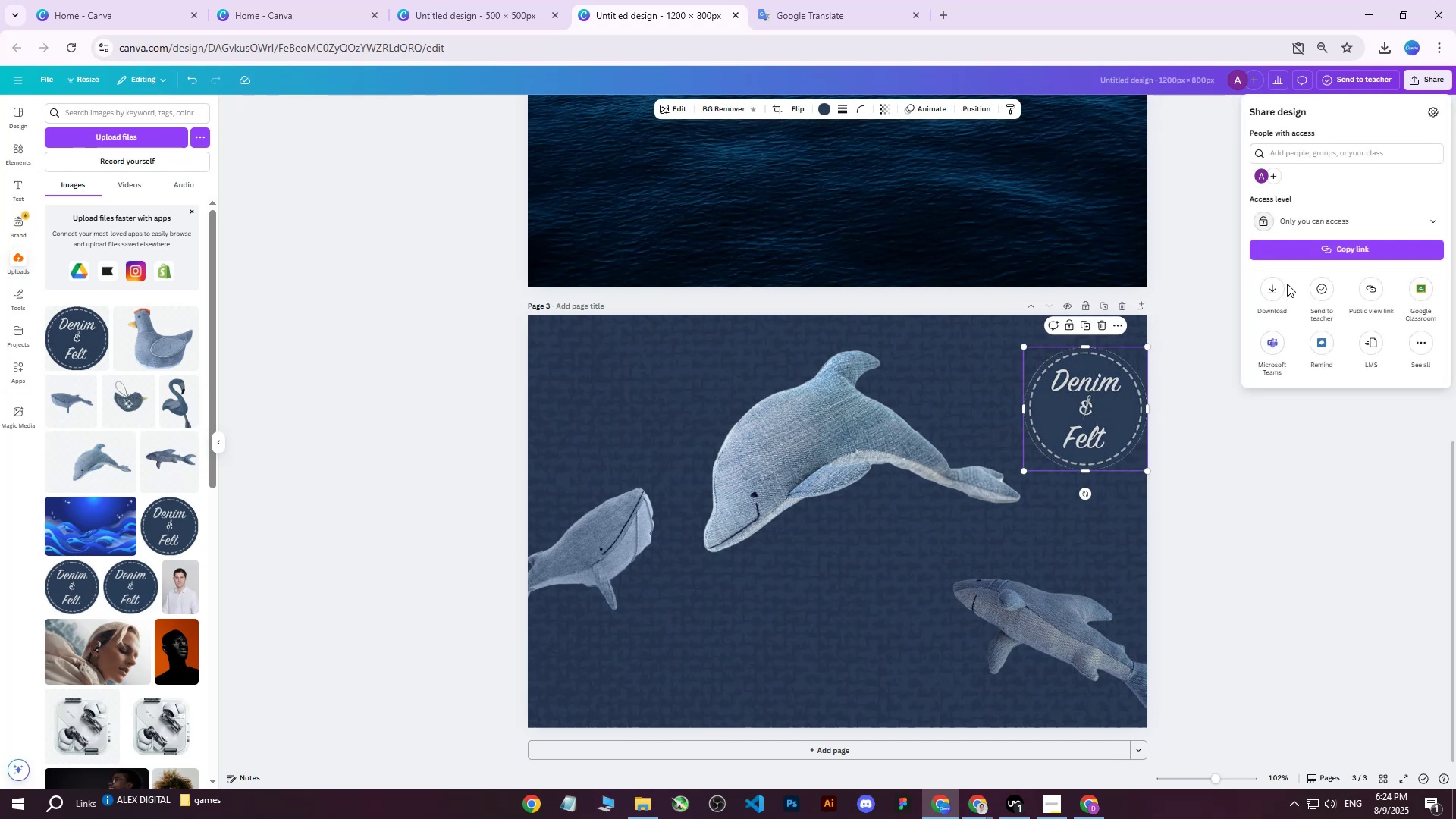 
double_click([1277, 286])
 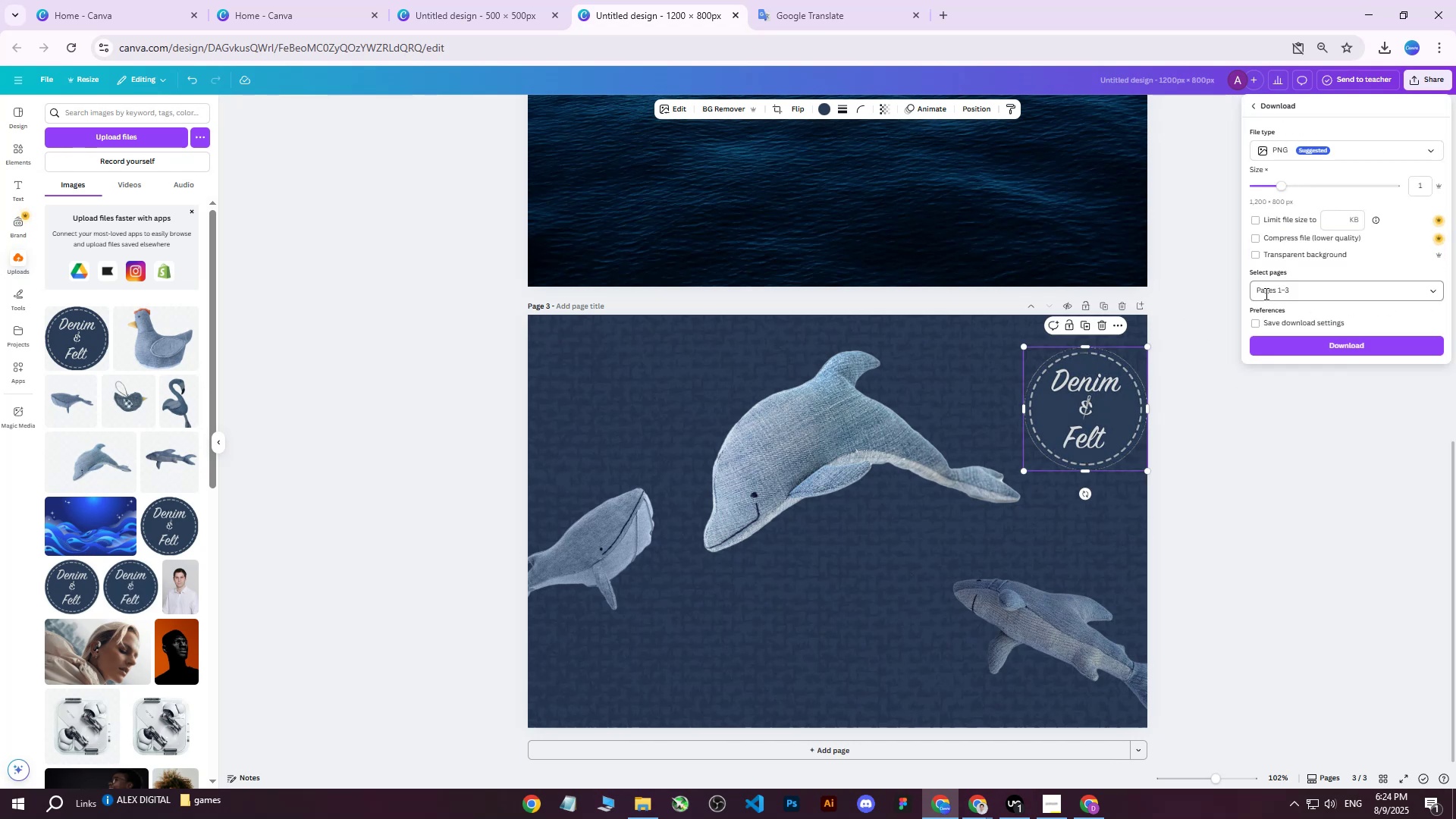 
left_click([1261, 298])
 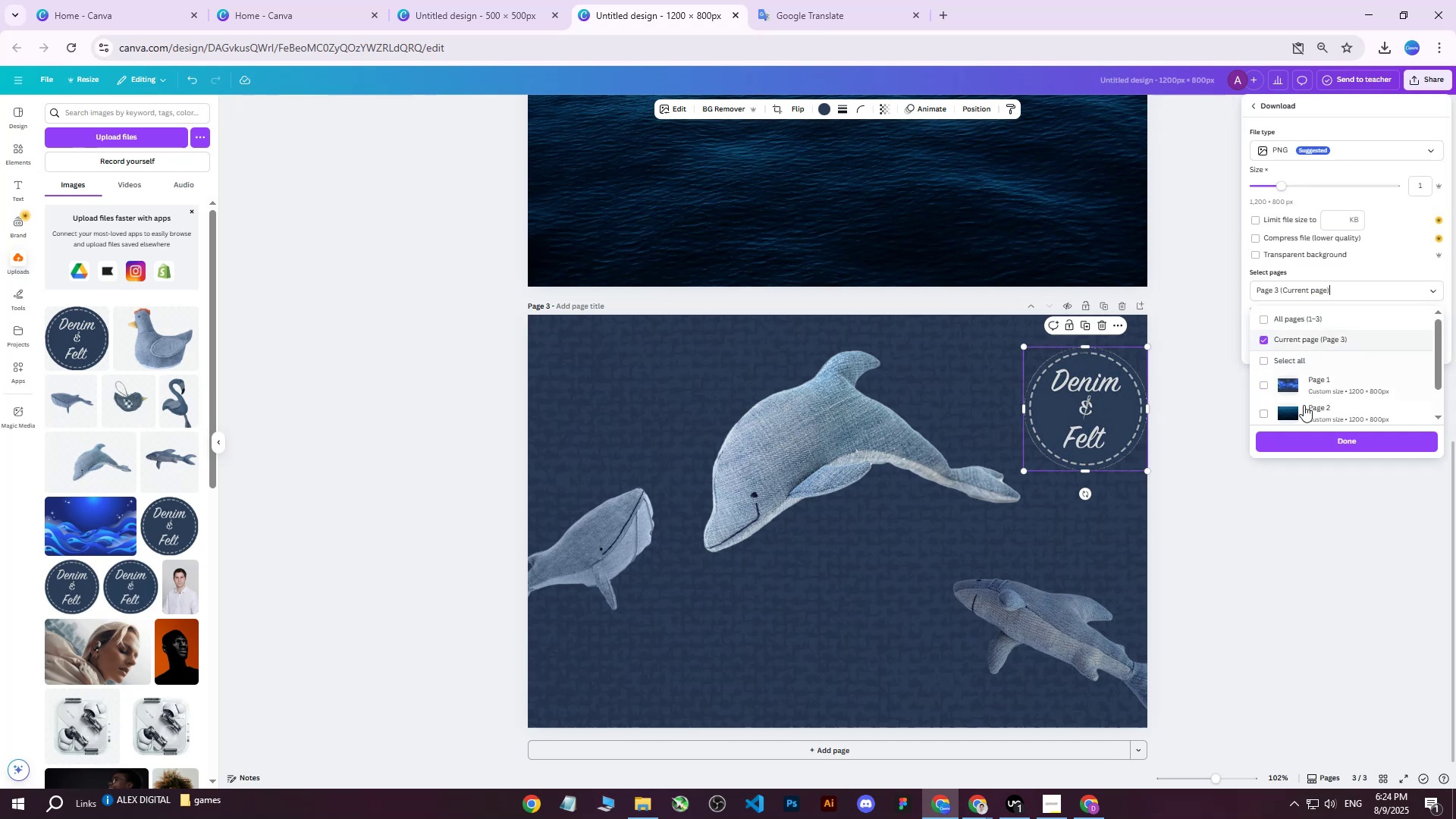 
left_click([1299, 442])
 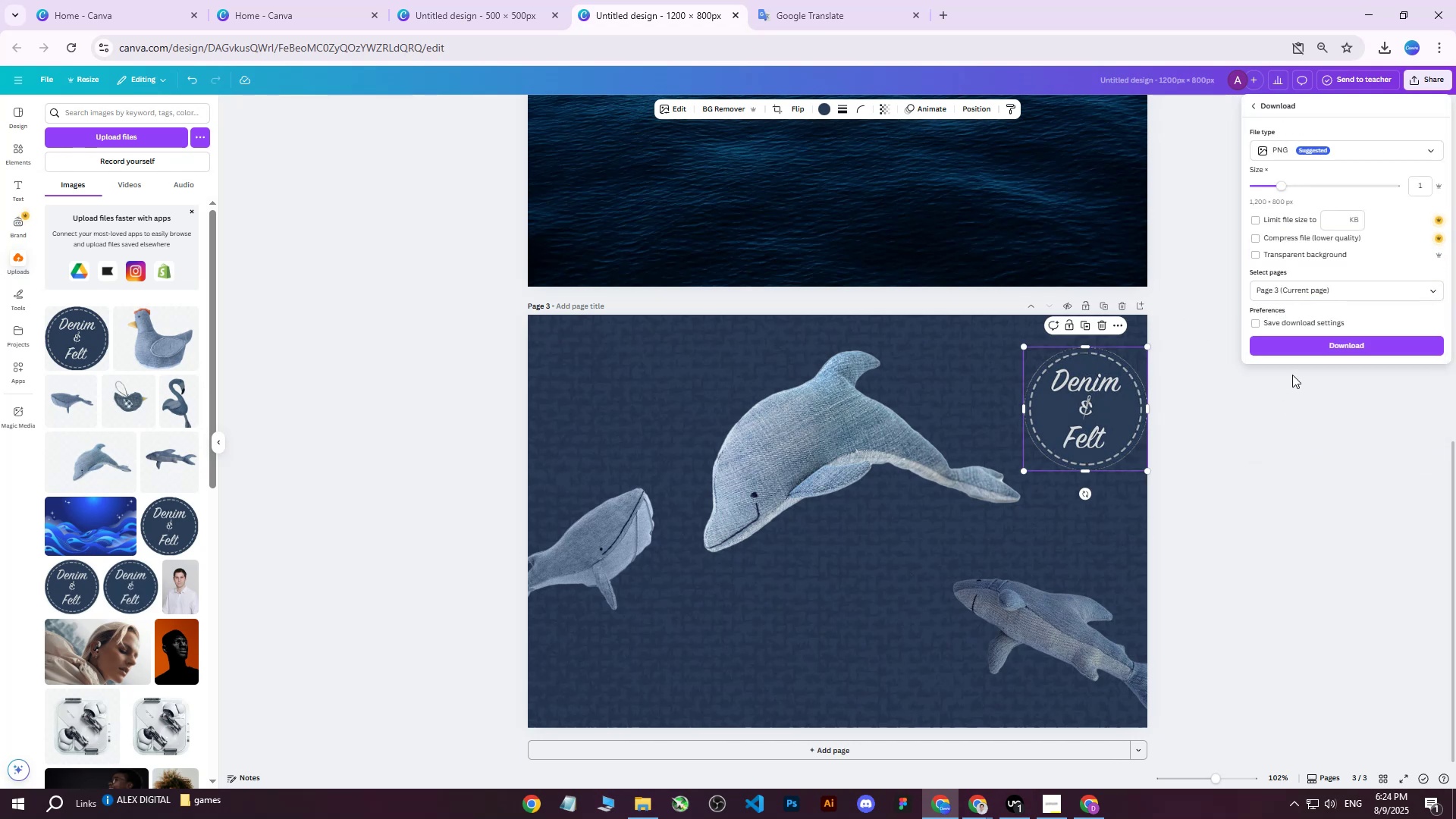 
left_click([1302, 352])
 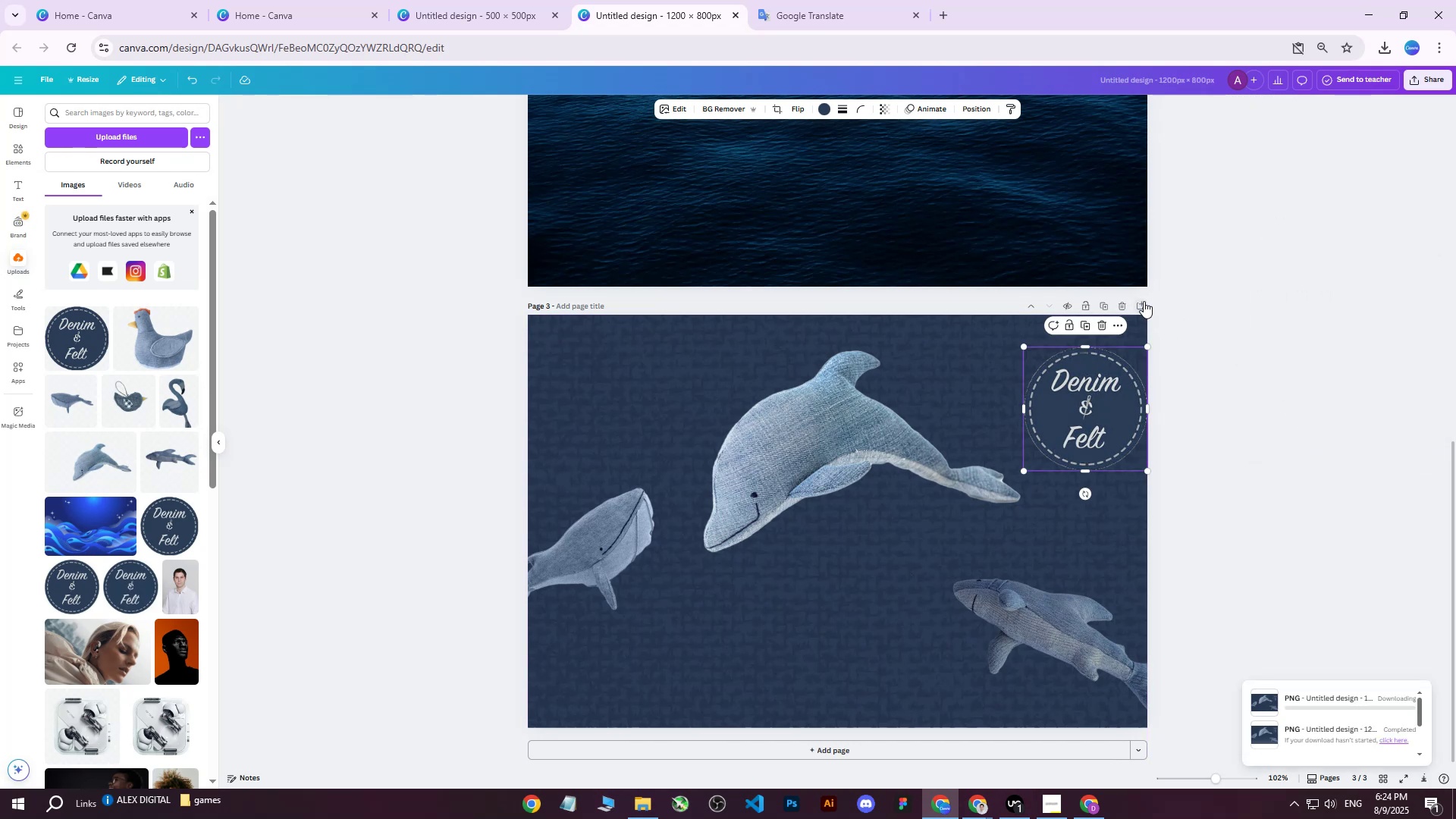 
left_click([1144, 301])
 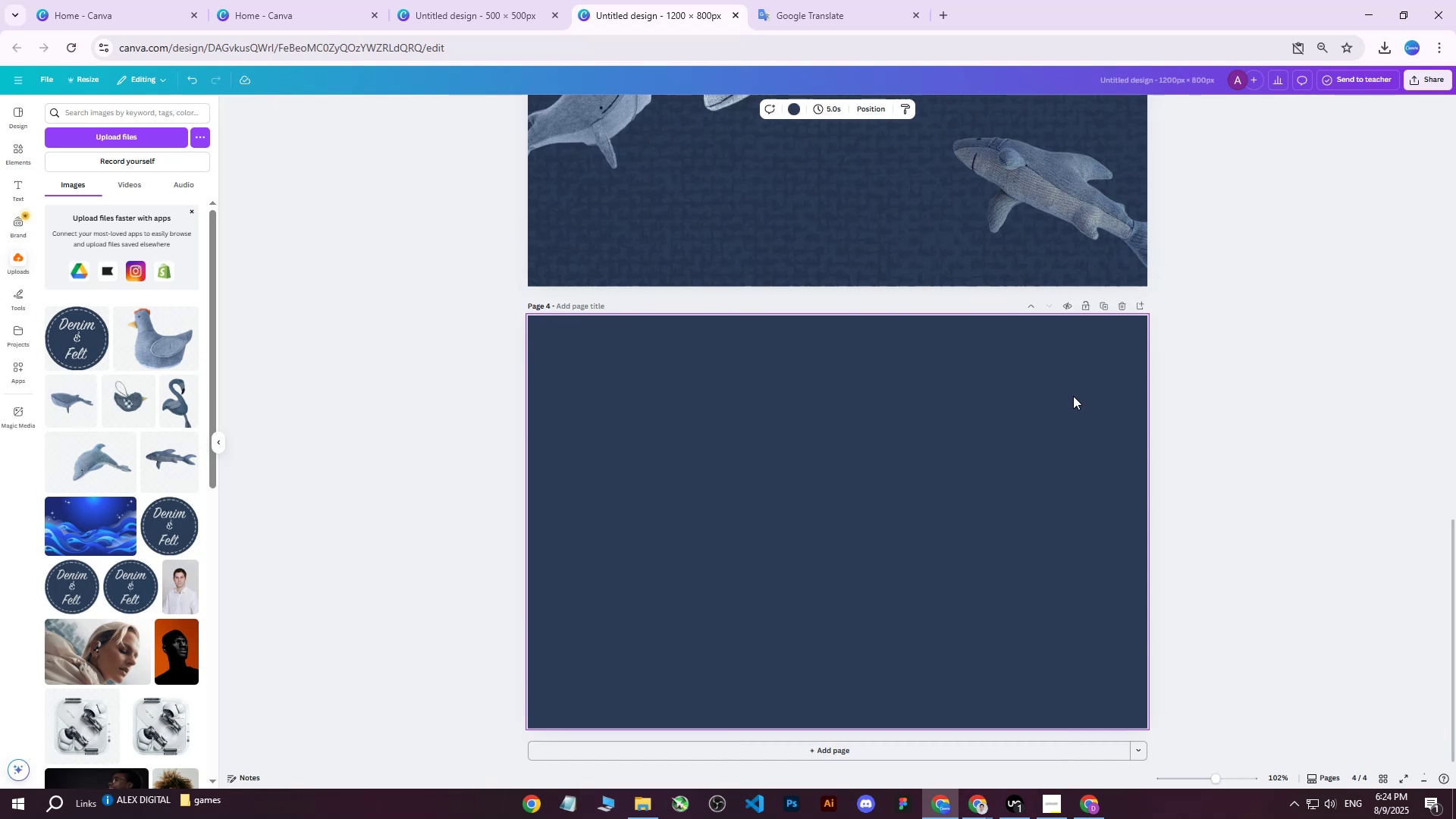 
scroll: coordinate [1080, 401], scroll_direction: up, amount: 4.0
 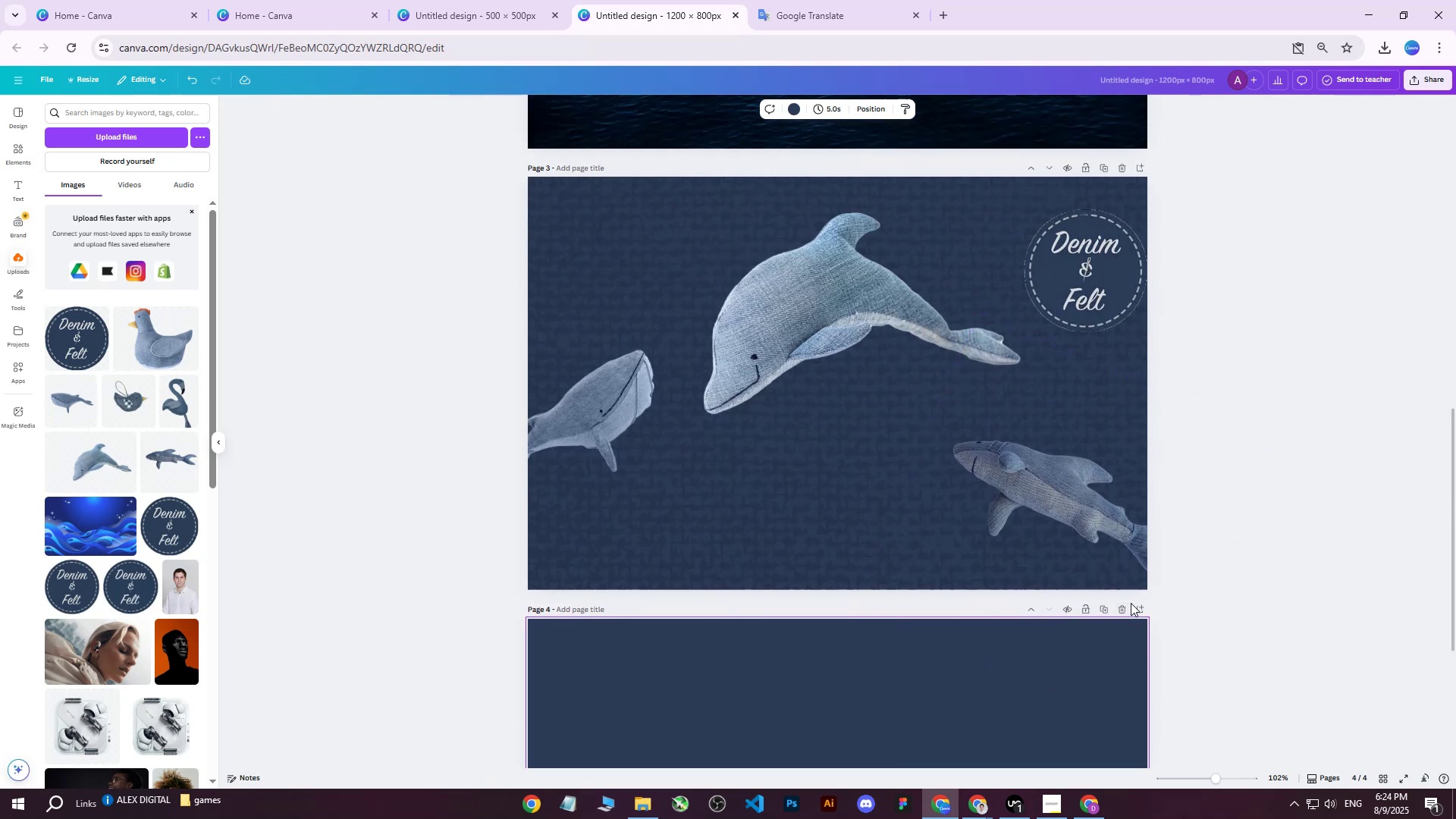 
left_click([1122, 608])
 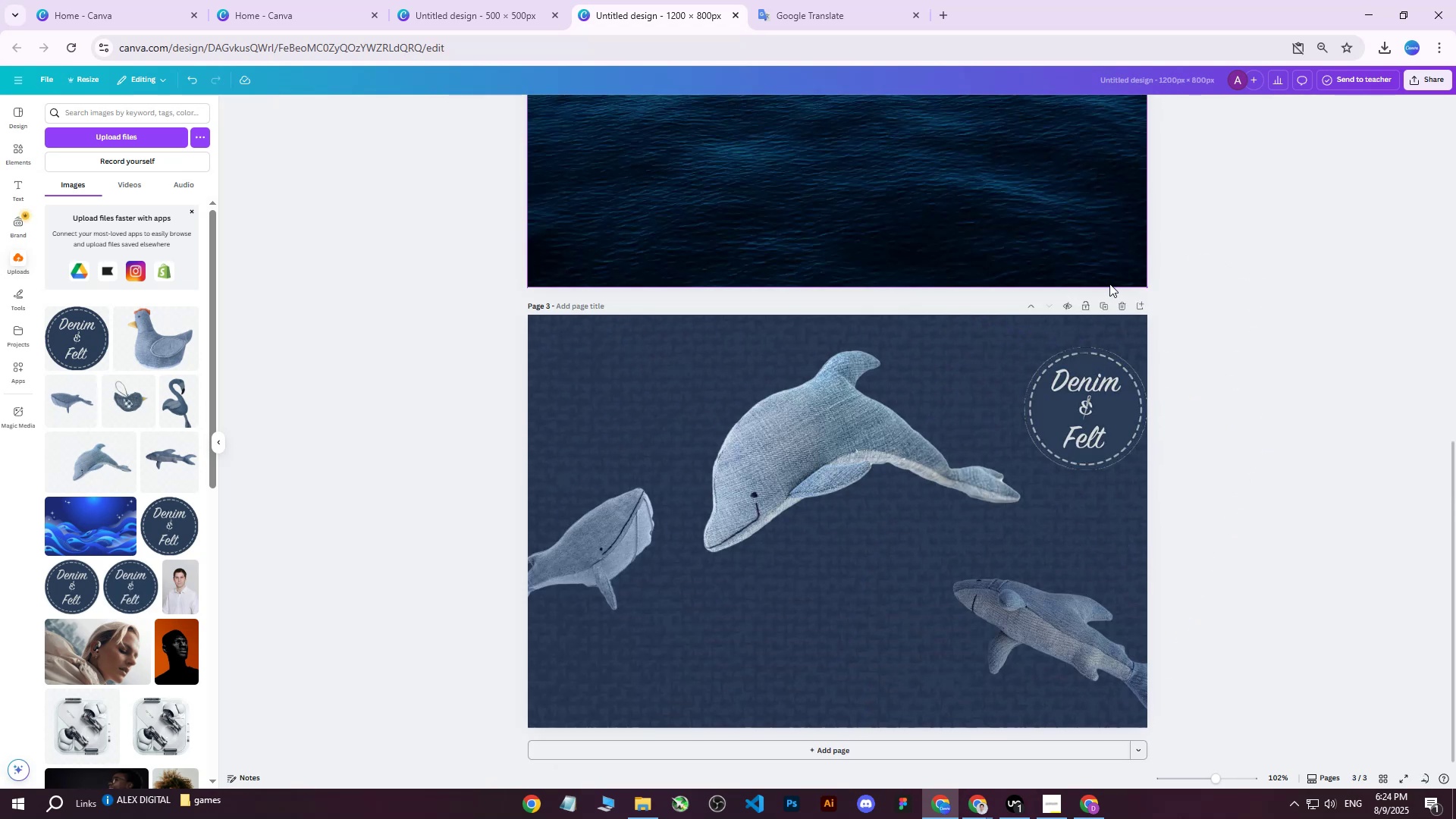 
left_click([1100, 303])
 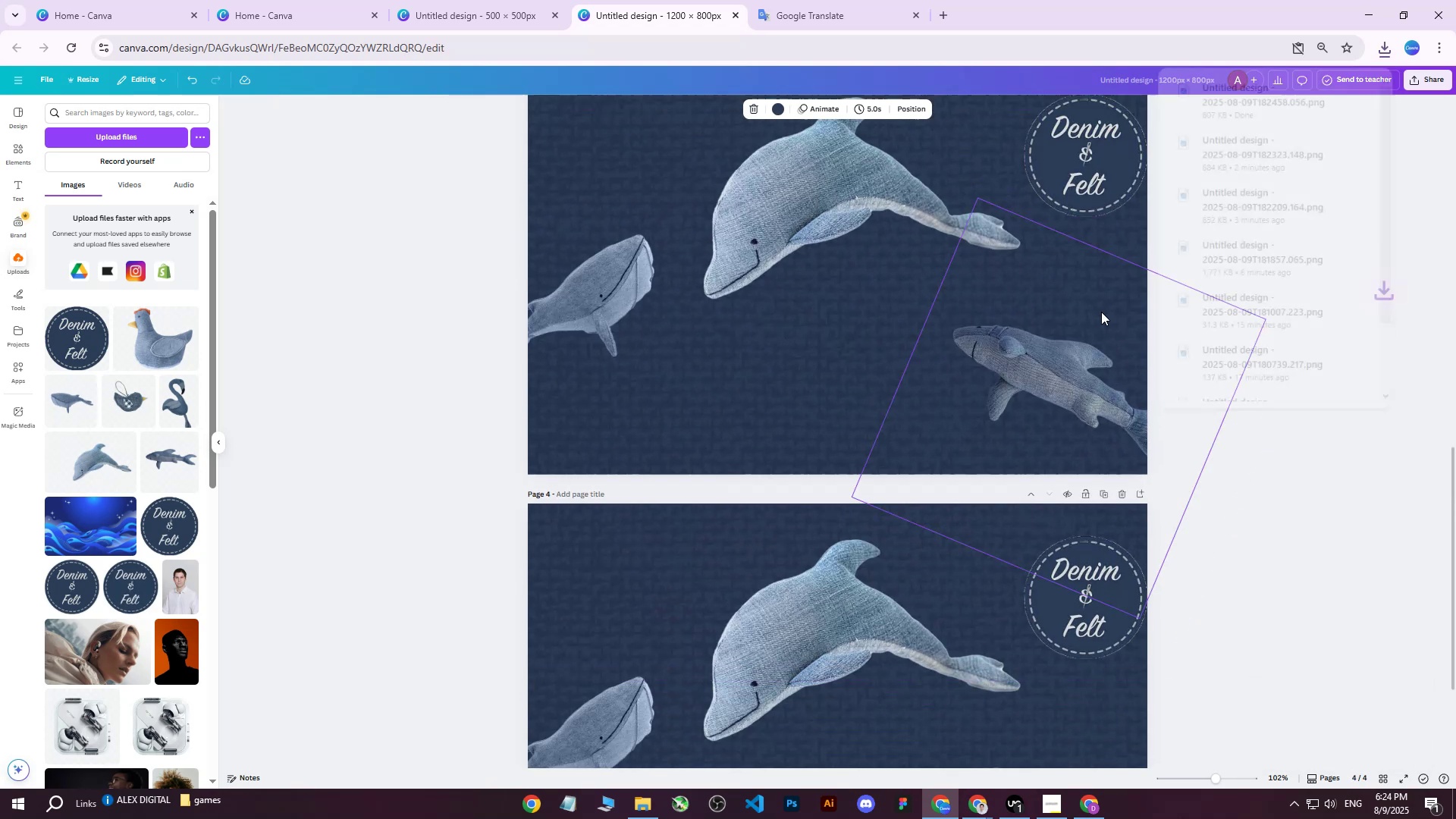 
scroll: coordinate [1102, 322], scroll_direction: down, amount: 2.0
 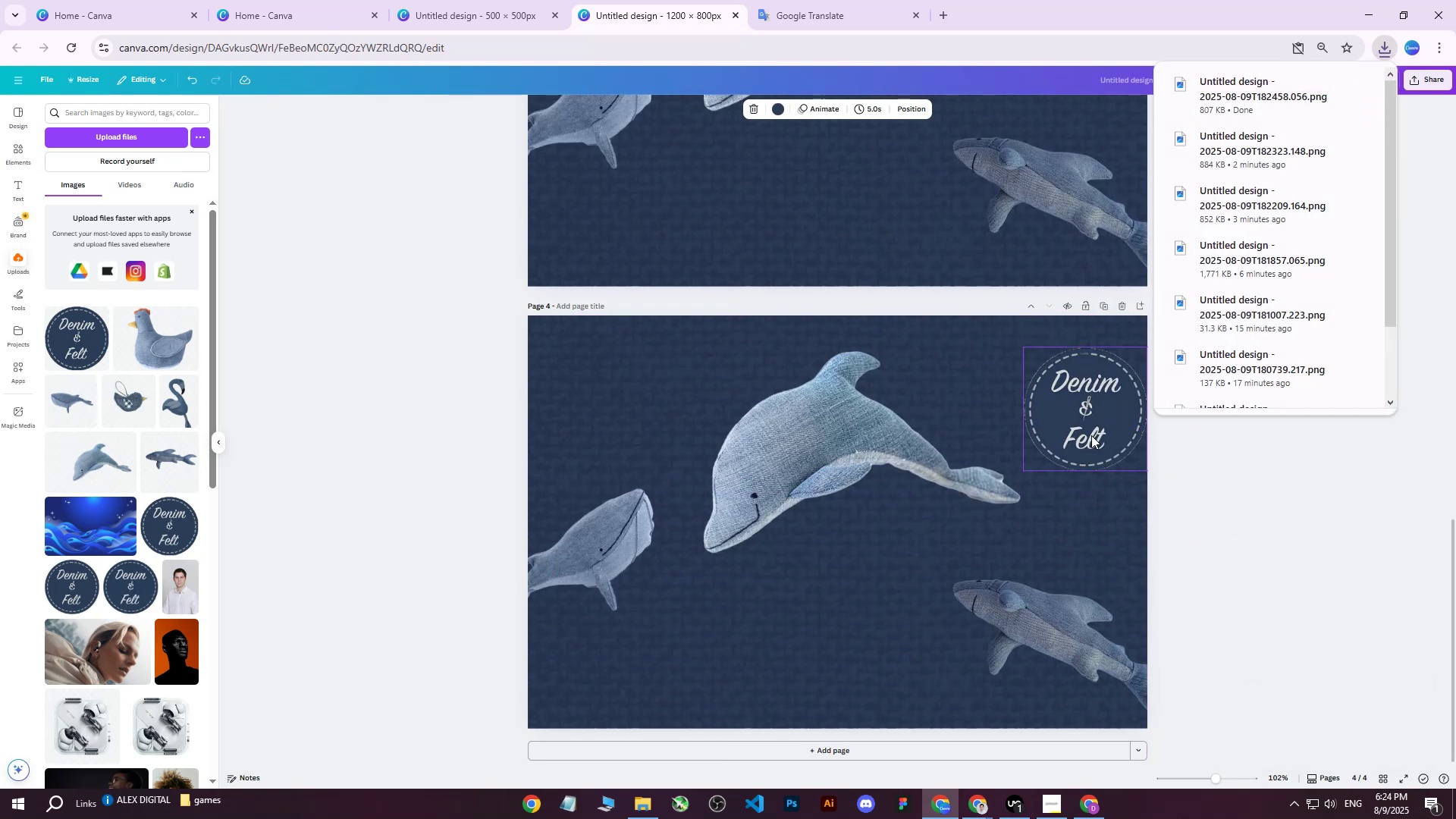 
left_click([1097, 404])
 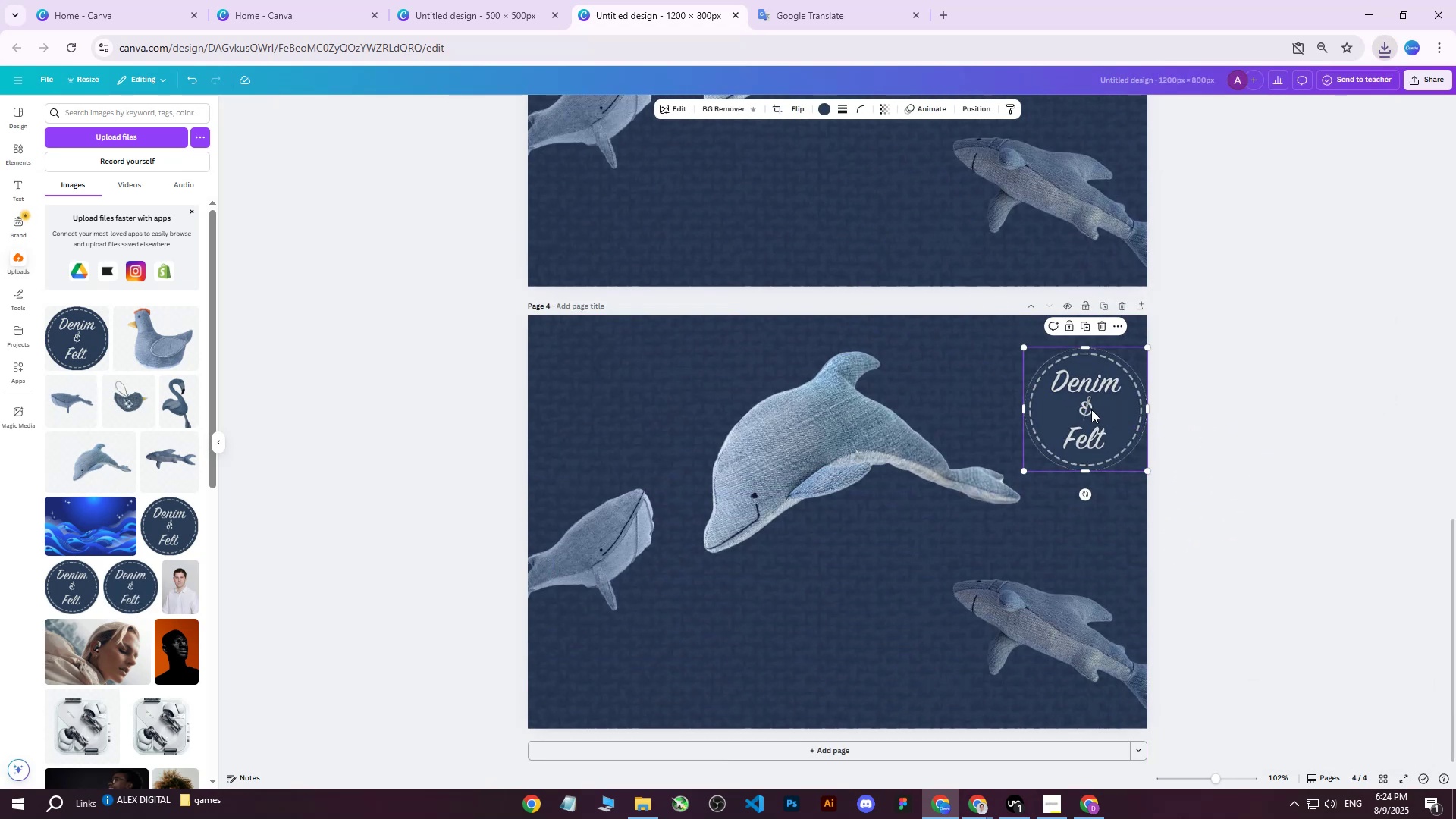 
left_click_drag(start_coordinate=[1091, 410], to_coordinate=[868, 492])
 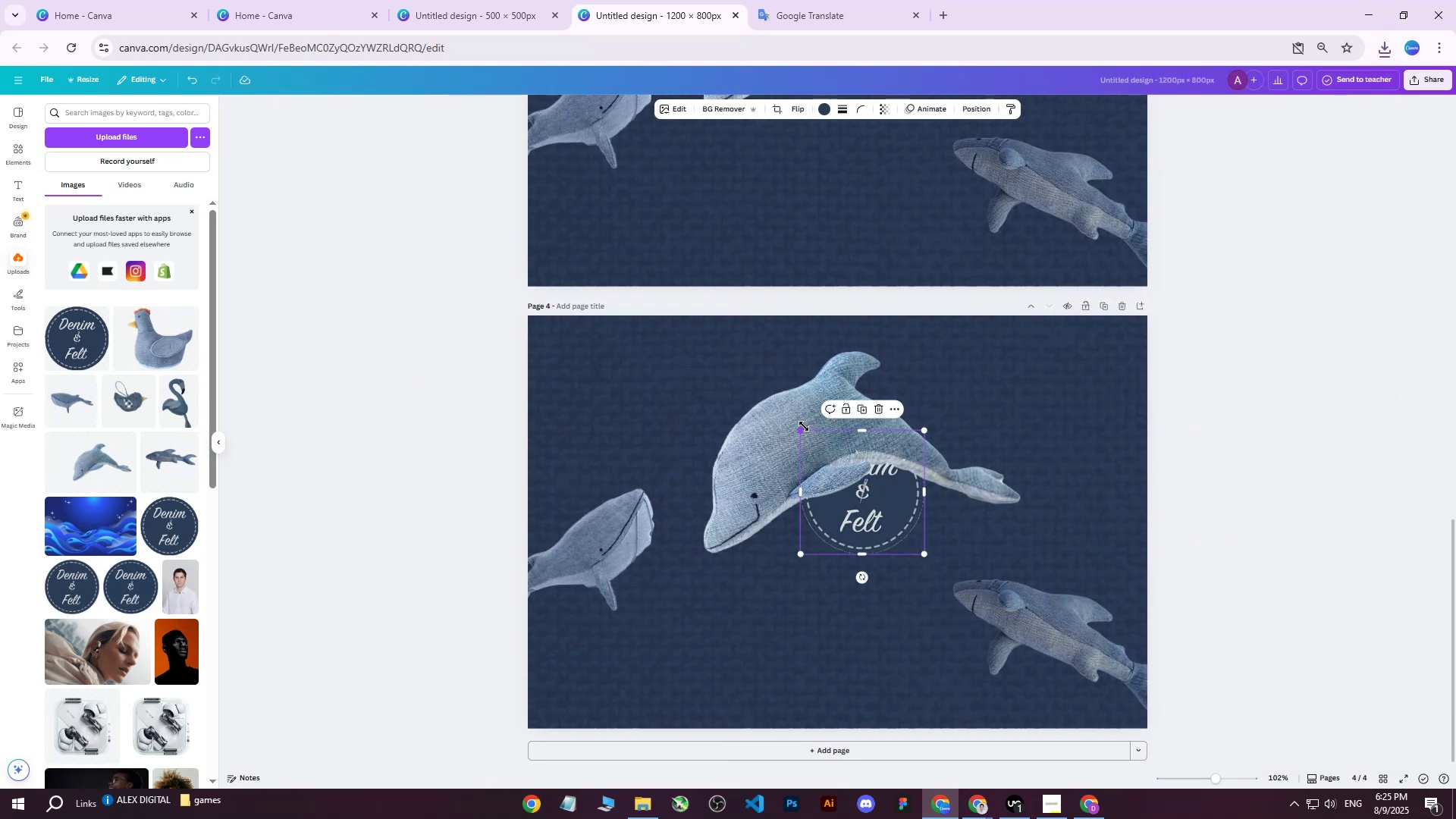 
left_click_drag(start_coordinate=[802, 430], to_coordinate=[574, 265])
 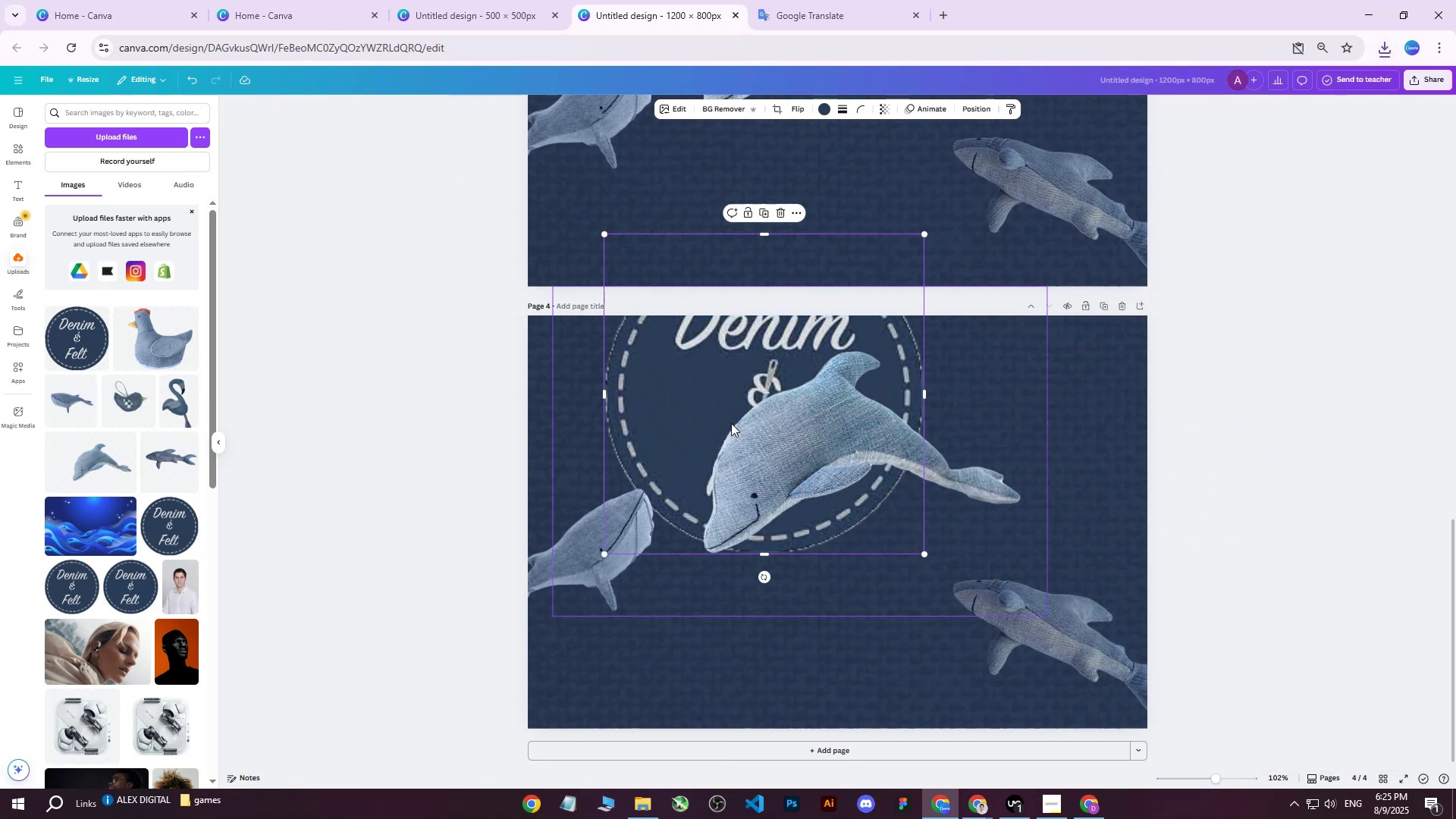 
left_click_drag(start_coordinate=[735, 429], to_coordinate=[811, 557])
 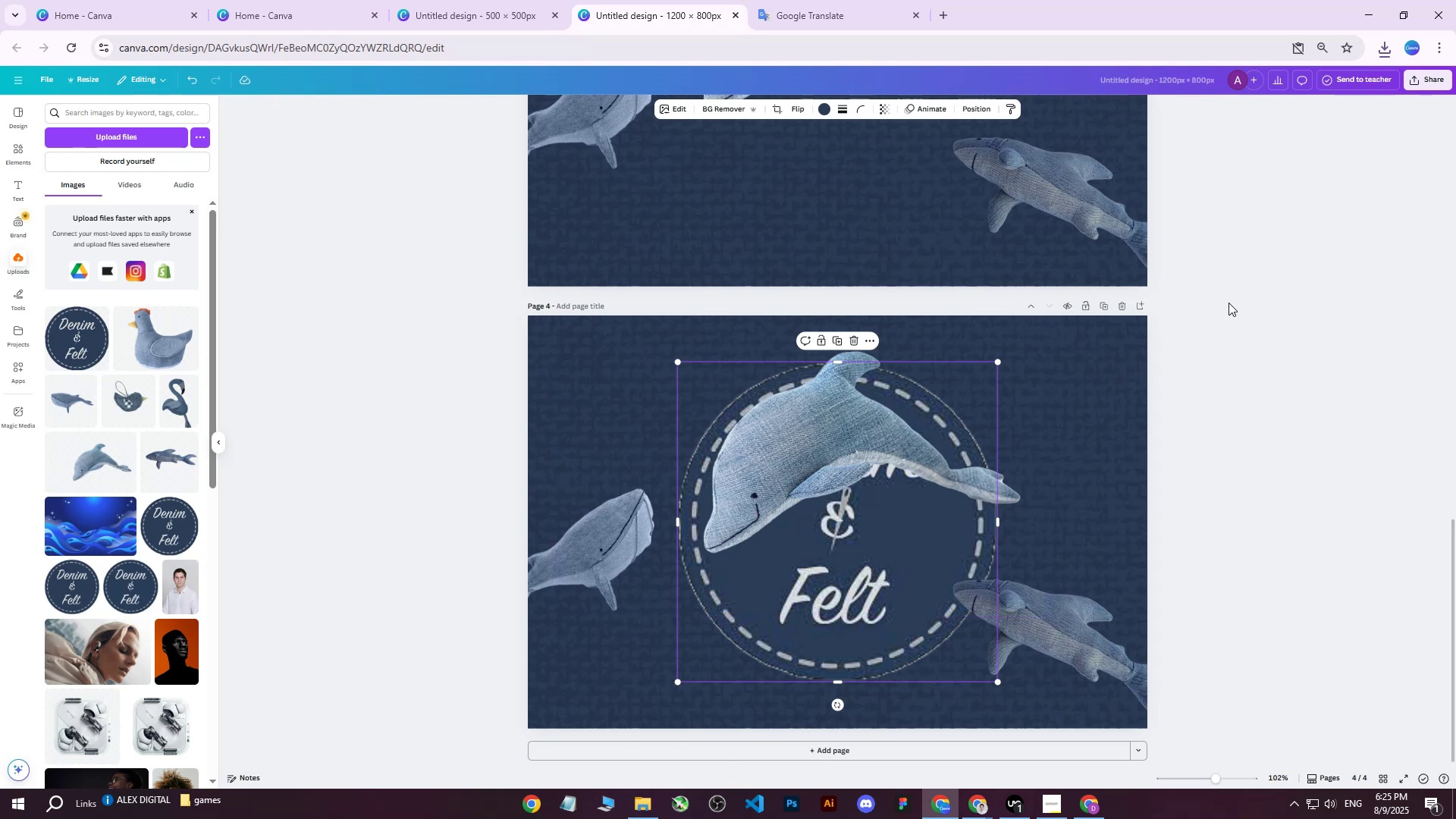 
left_click([1228, 303])
 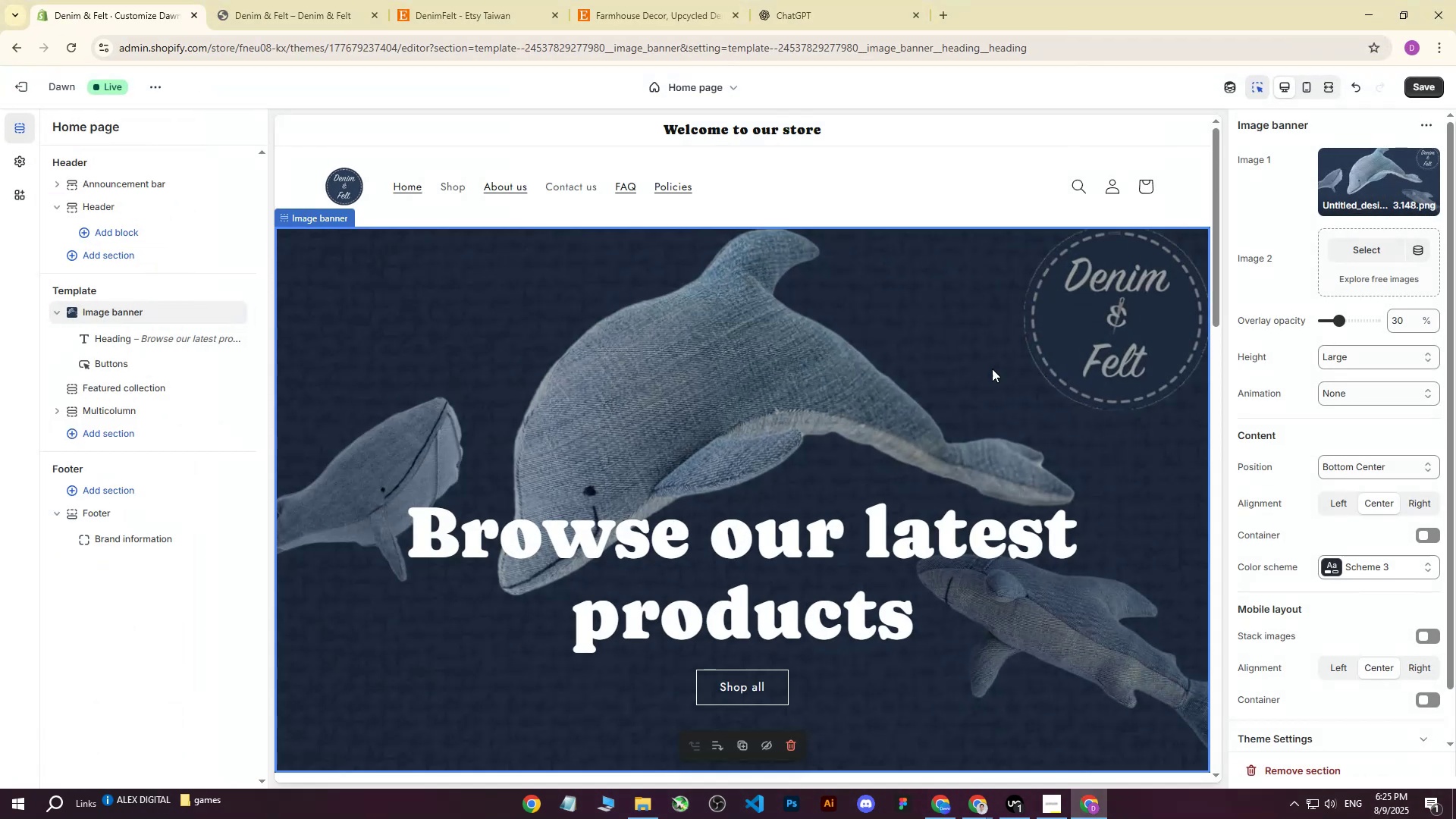 
left_click([1369, 180])
 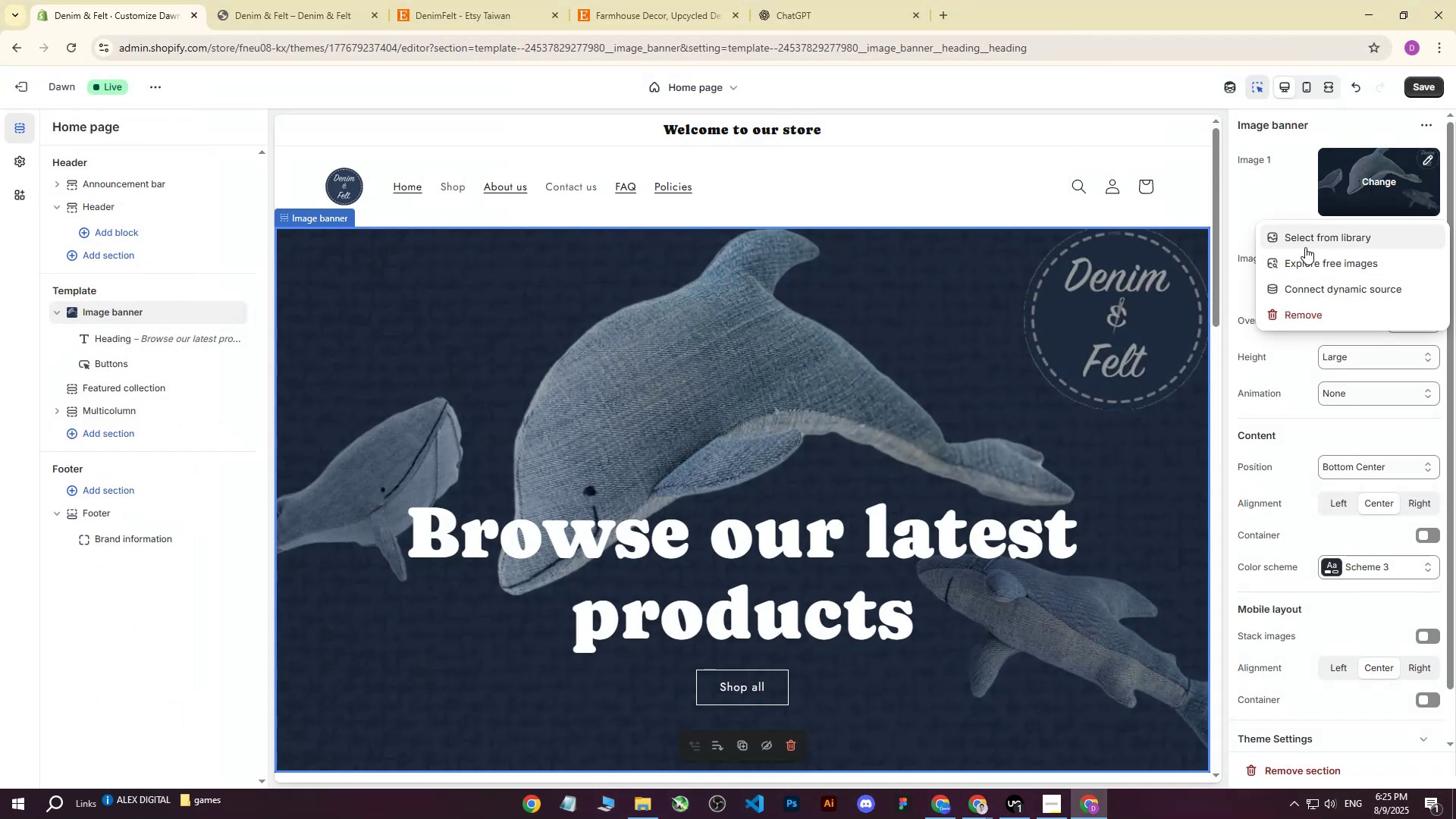 
left_click([1312, 235])
 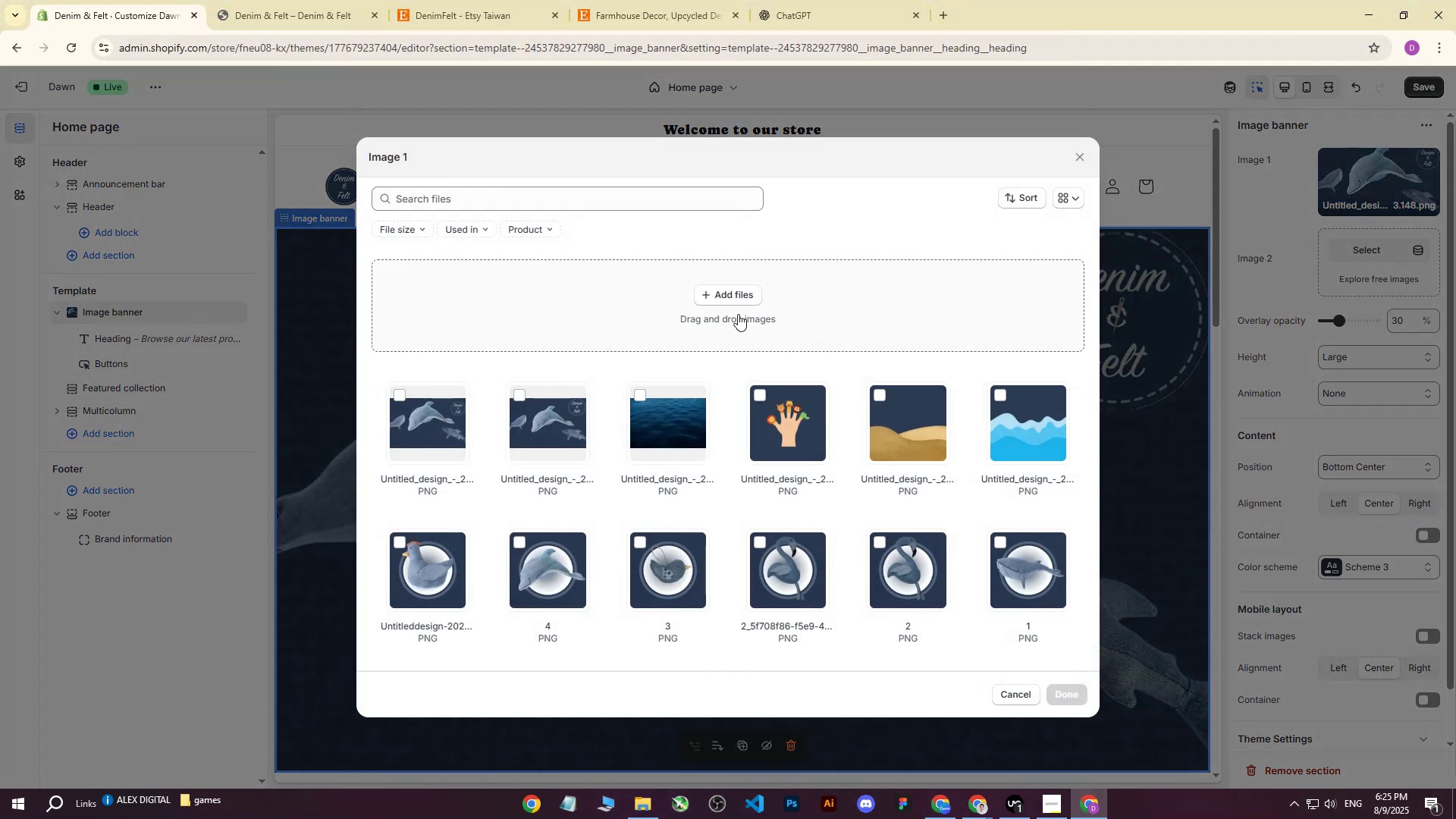 
left_click([745, 296])
 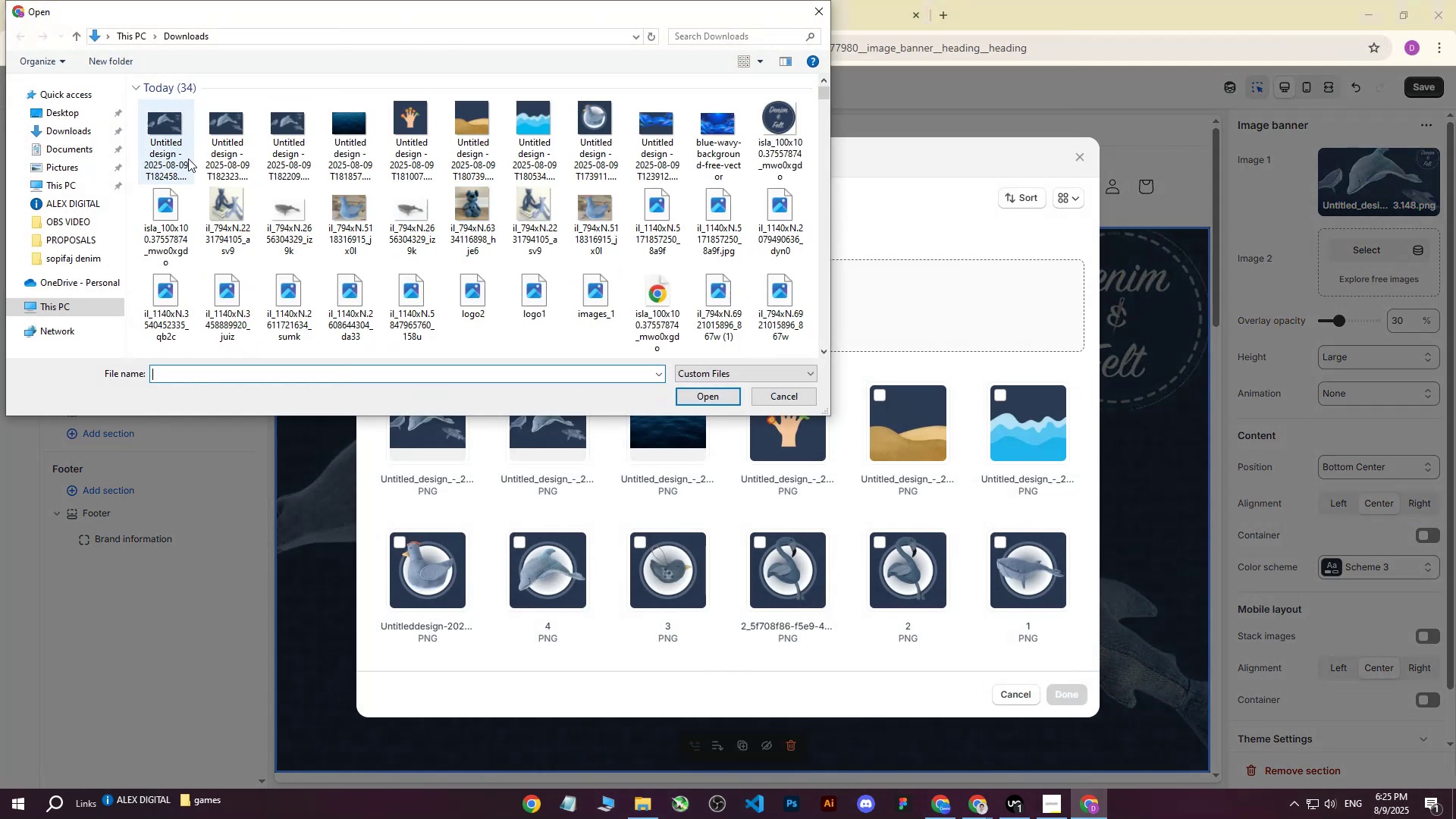 
left_click([180, 123])
 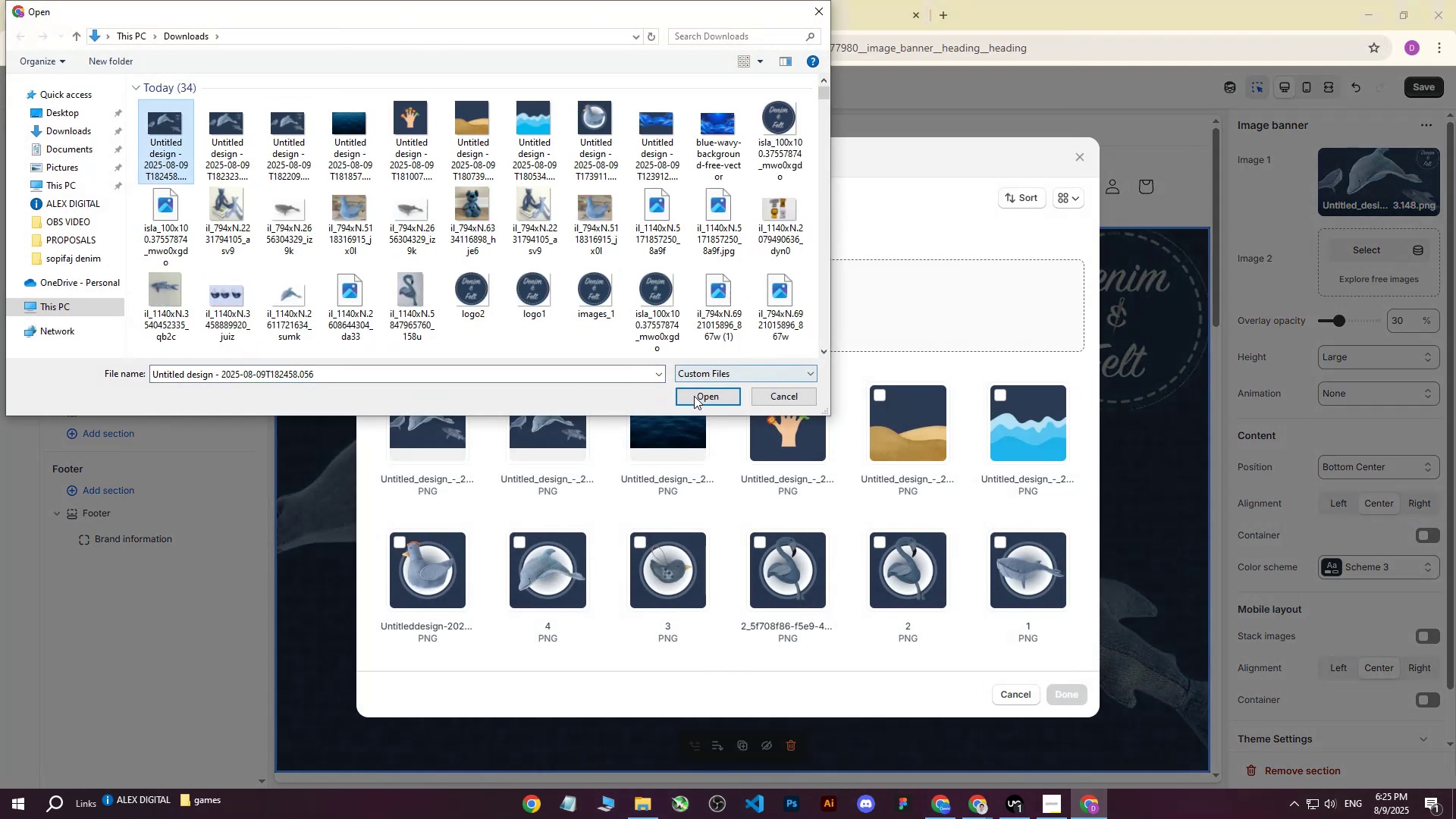 
left_click([694, 397])
 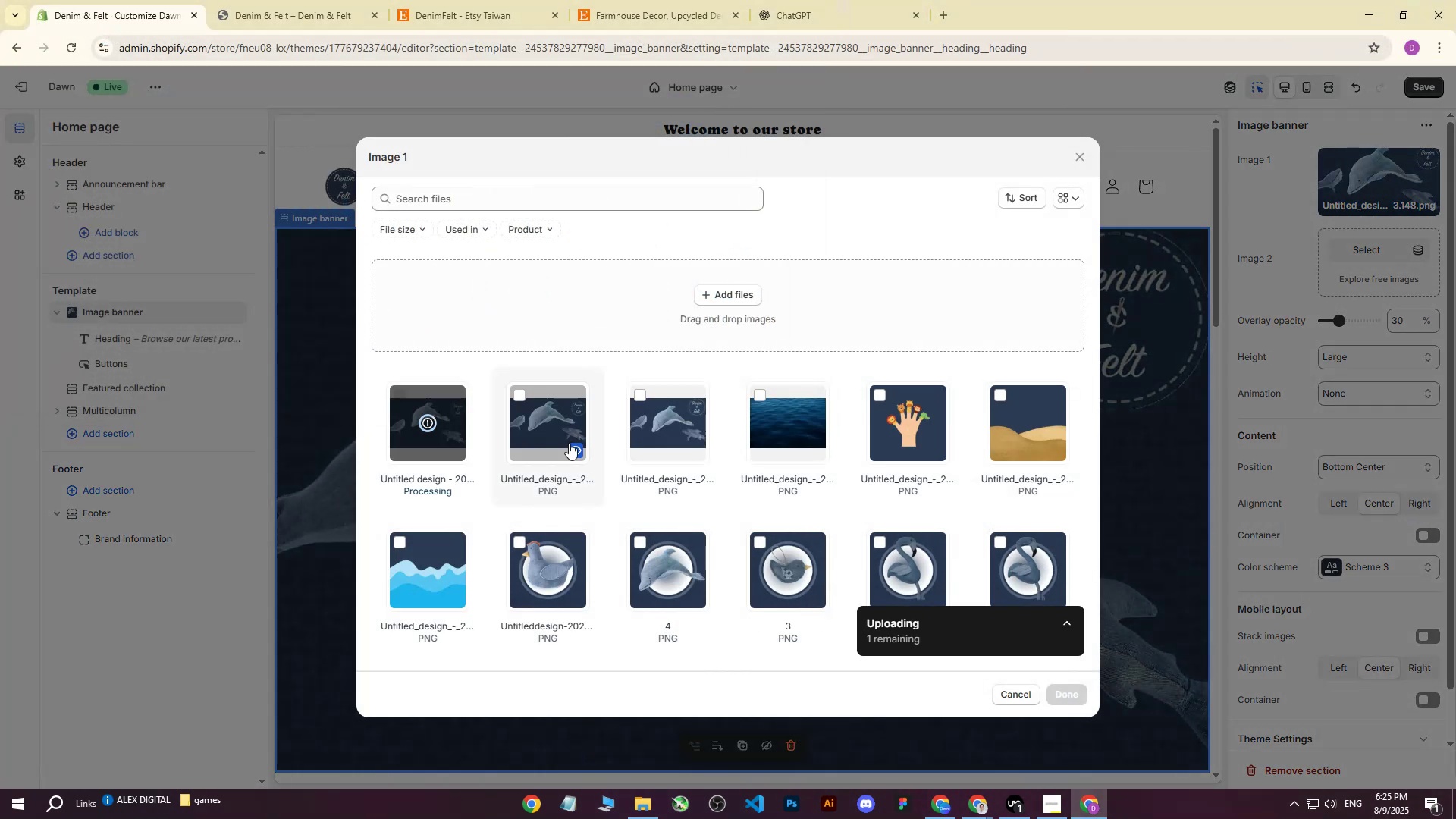 
right_click([541, 413])
 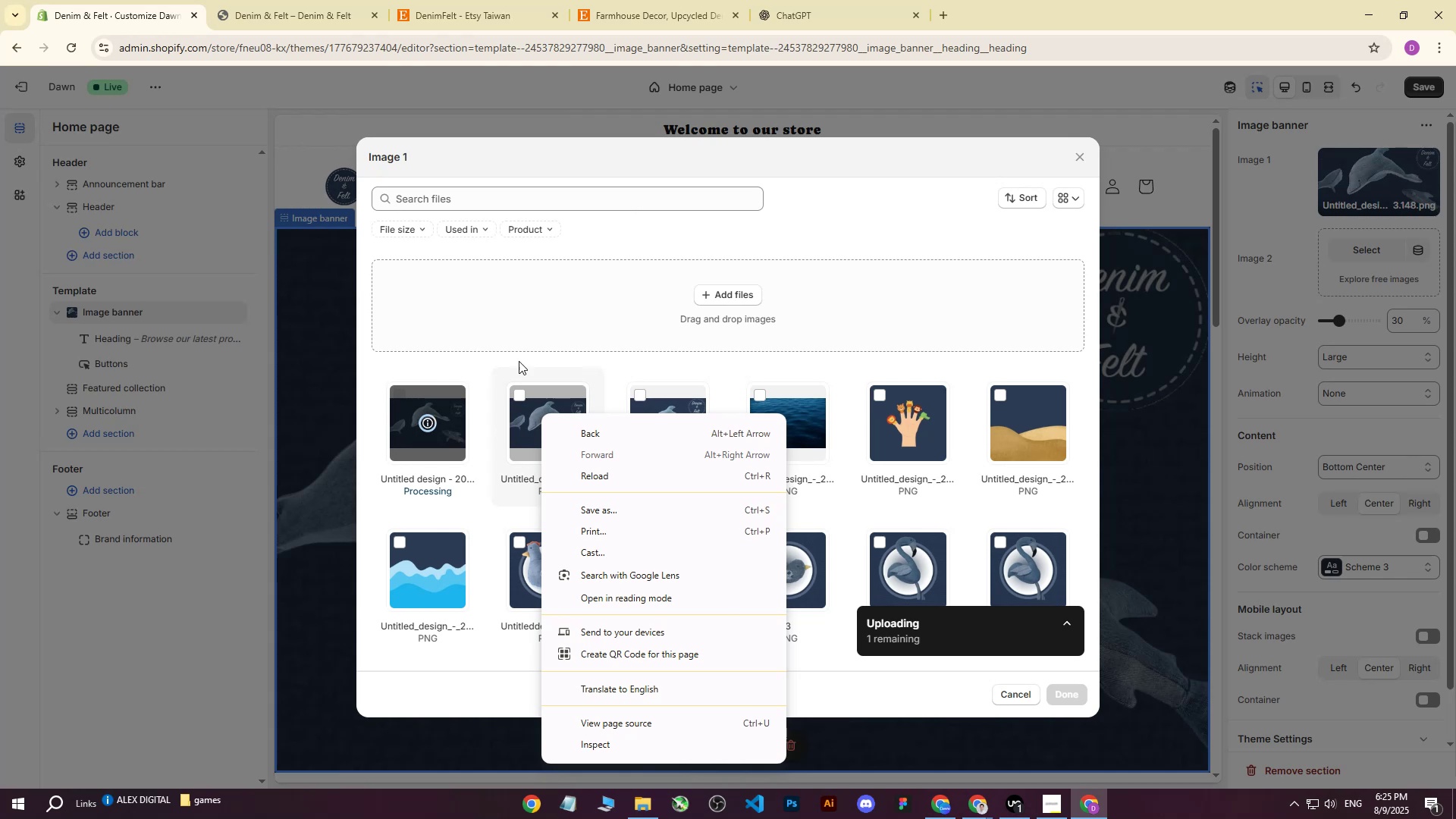 
left_click([528, 347])
 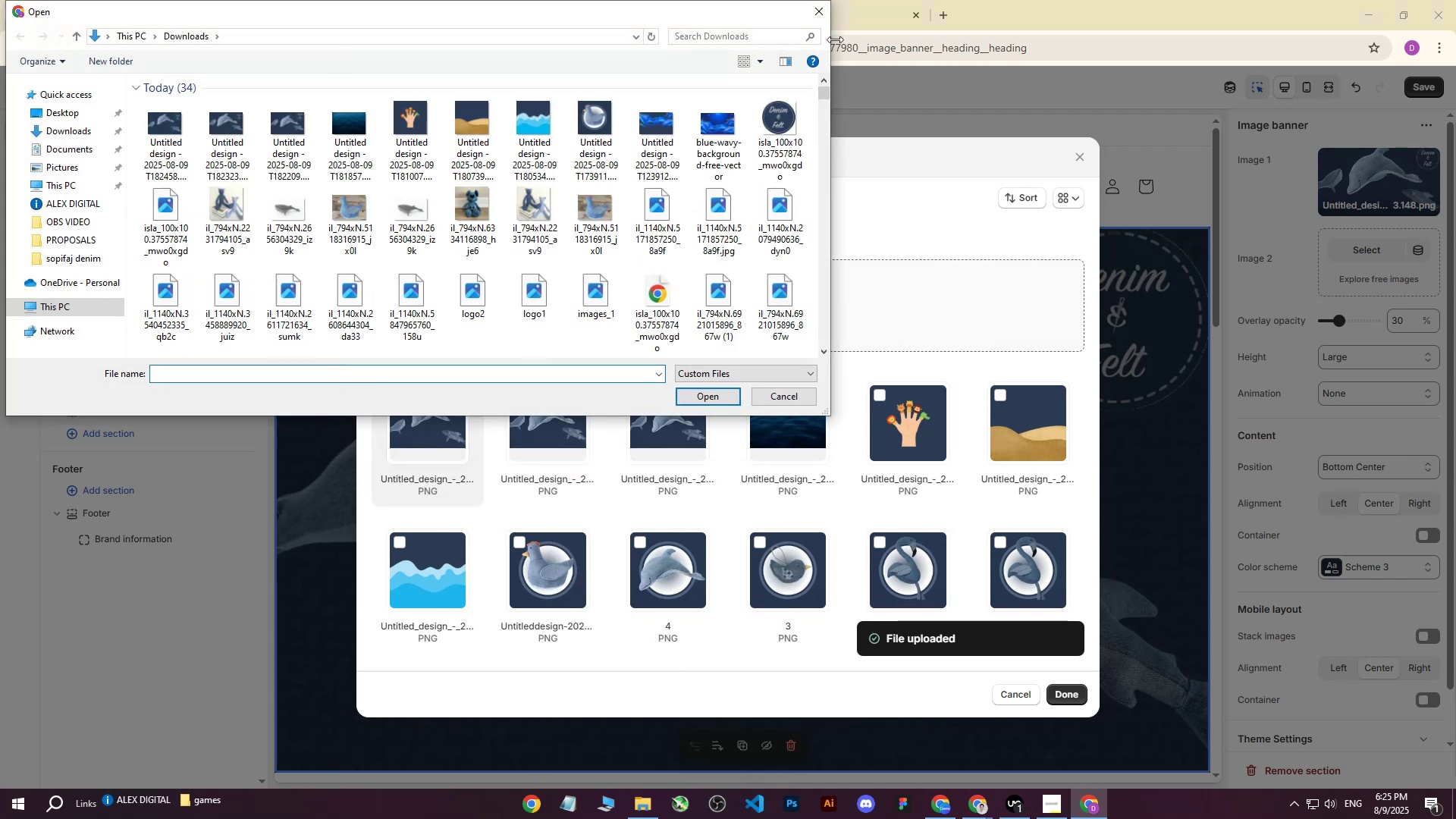 
left_click([821, 15])
 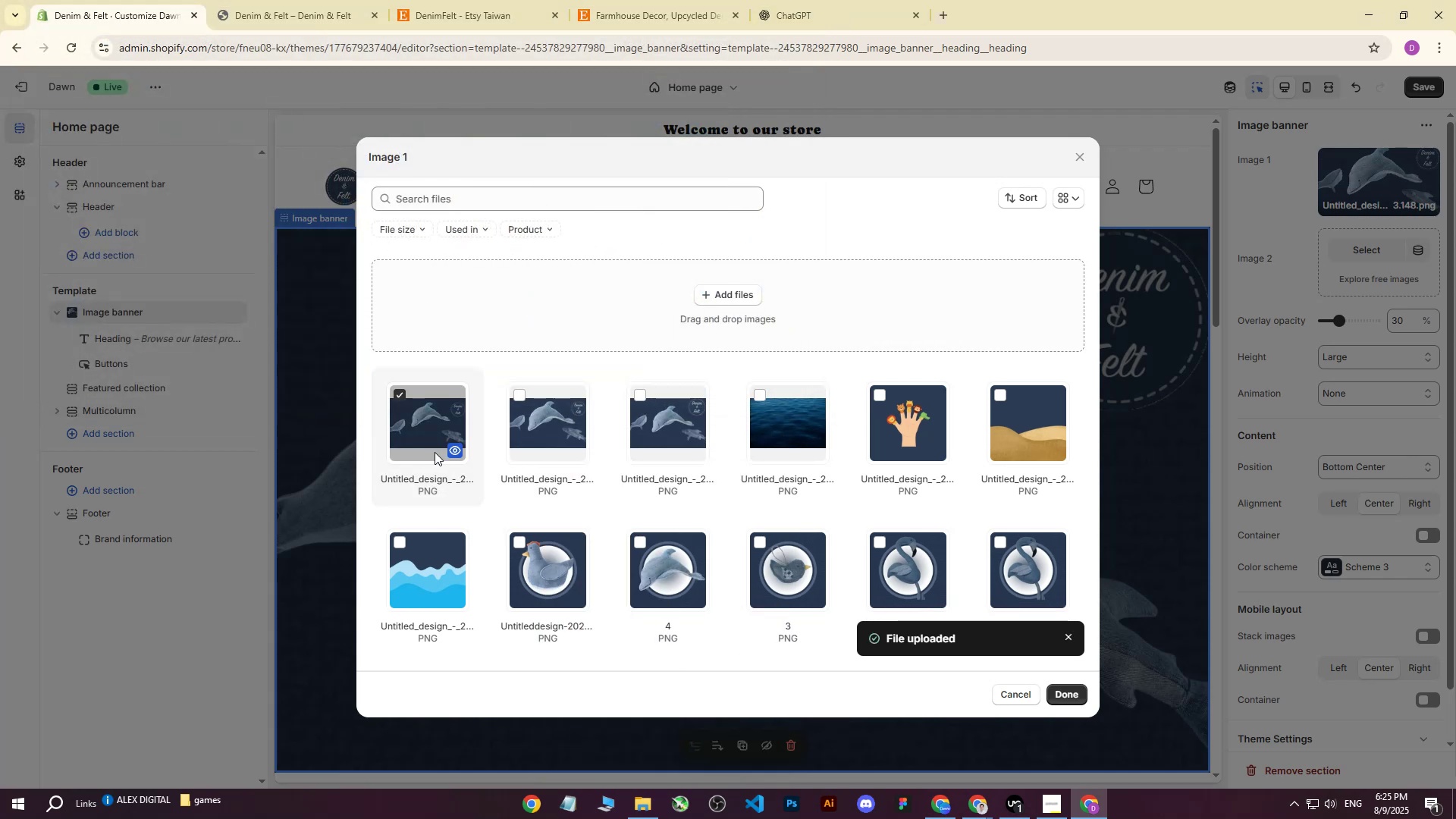 
left_click([435, 452])
 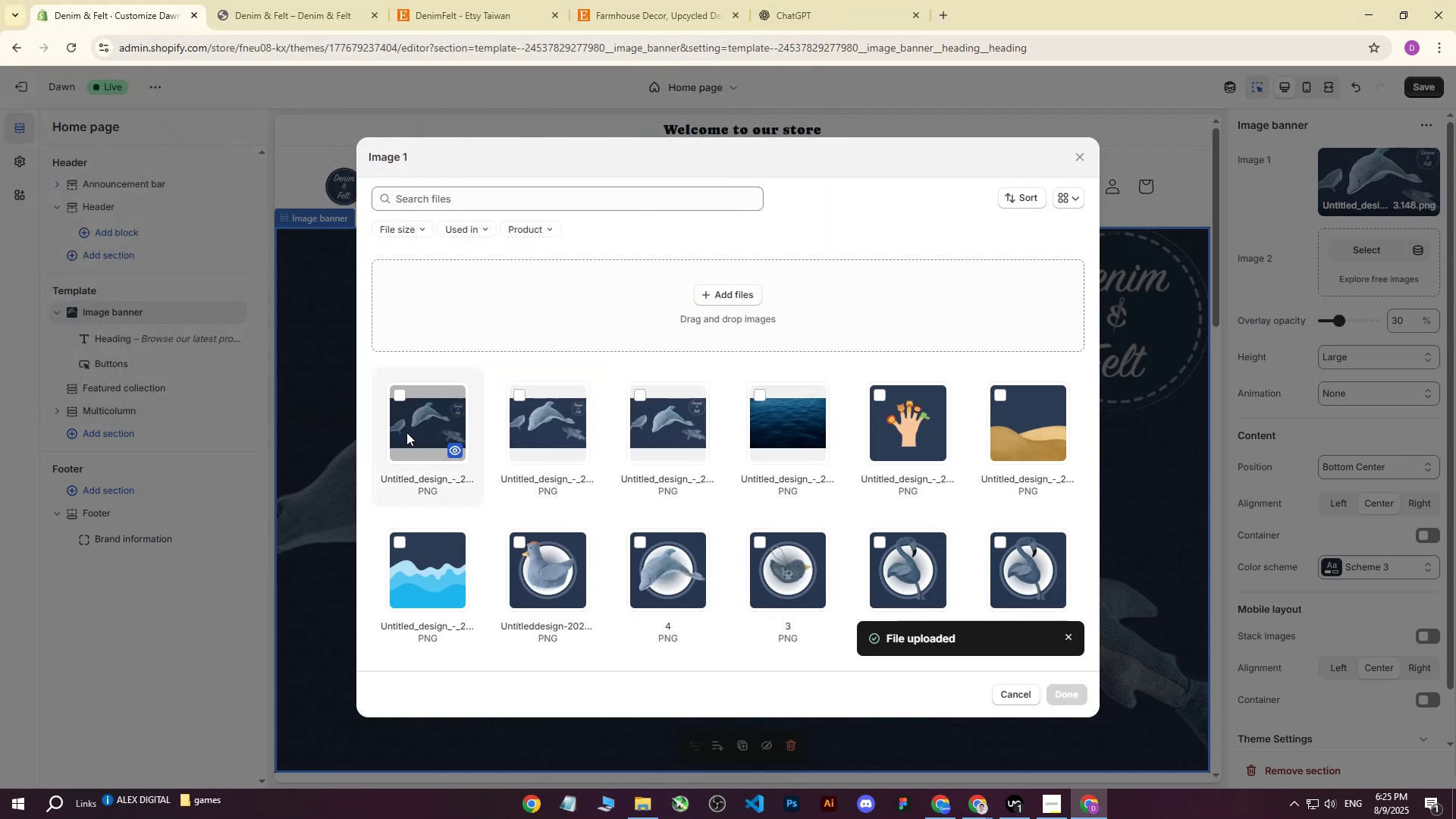 
left_click([398, 426])
 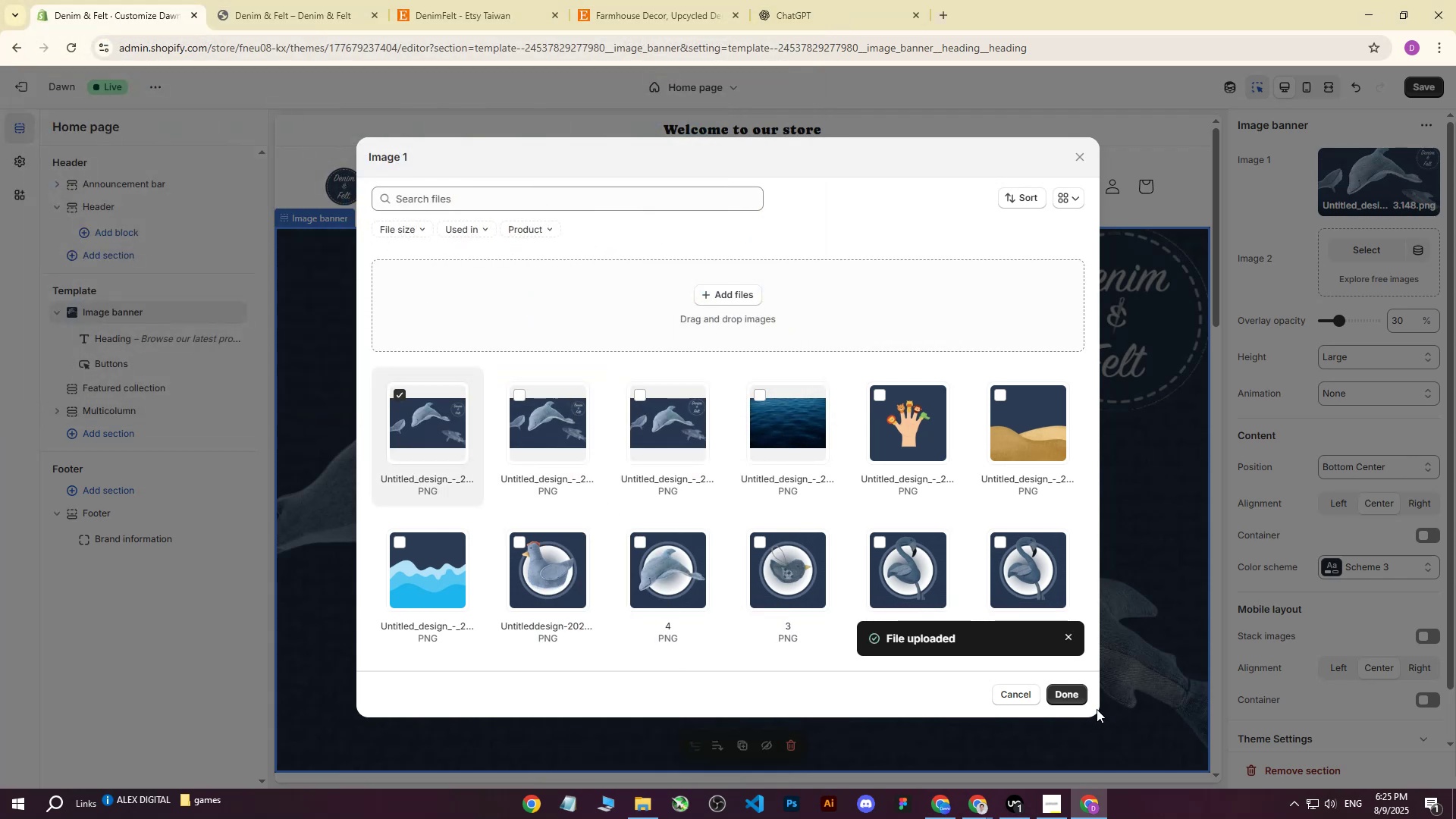 
left_click([1081, 701])
 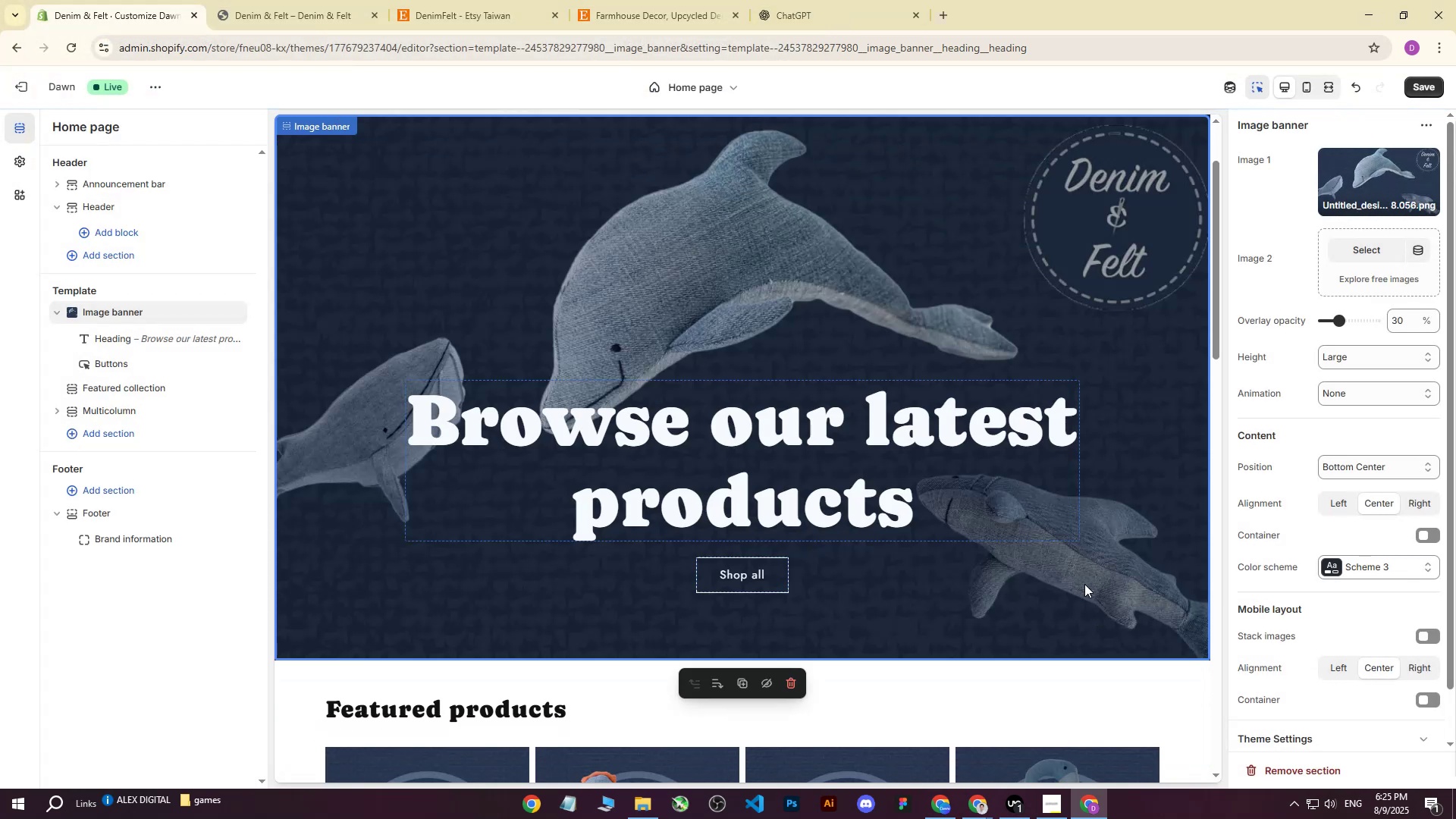 
left_click([178, 625])
 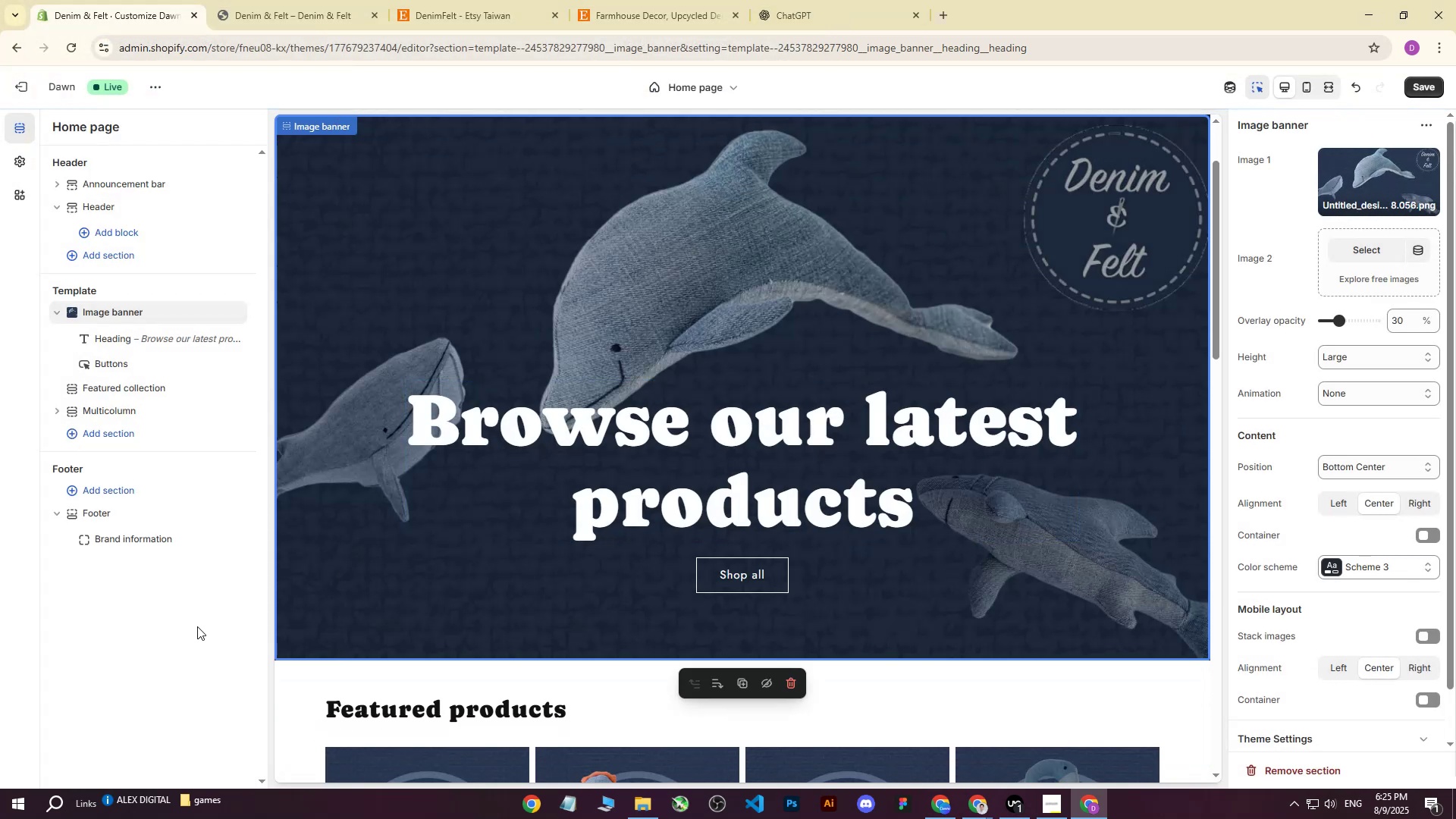 
scroll: coordinate [199, 626], scroll_direction: up, amount: 2.0
 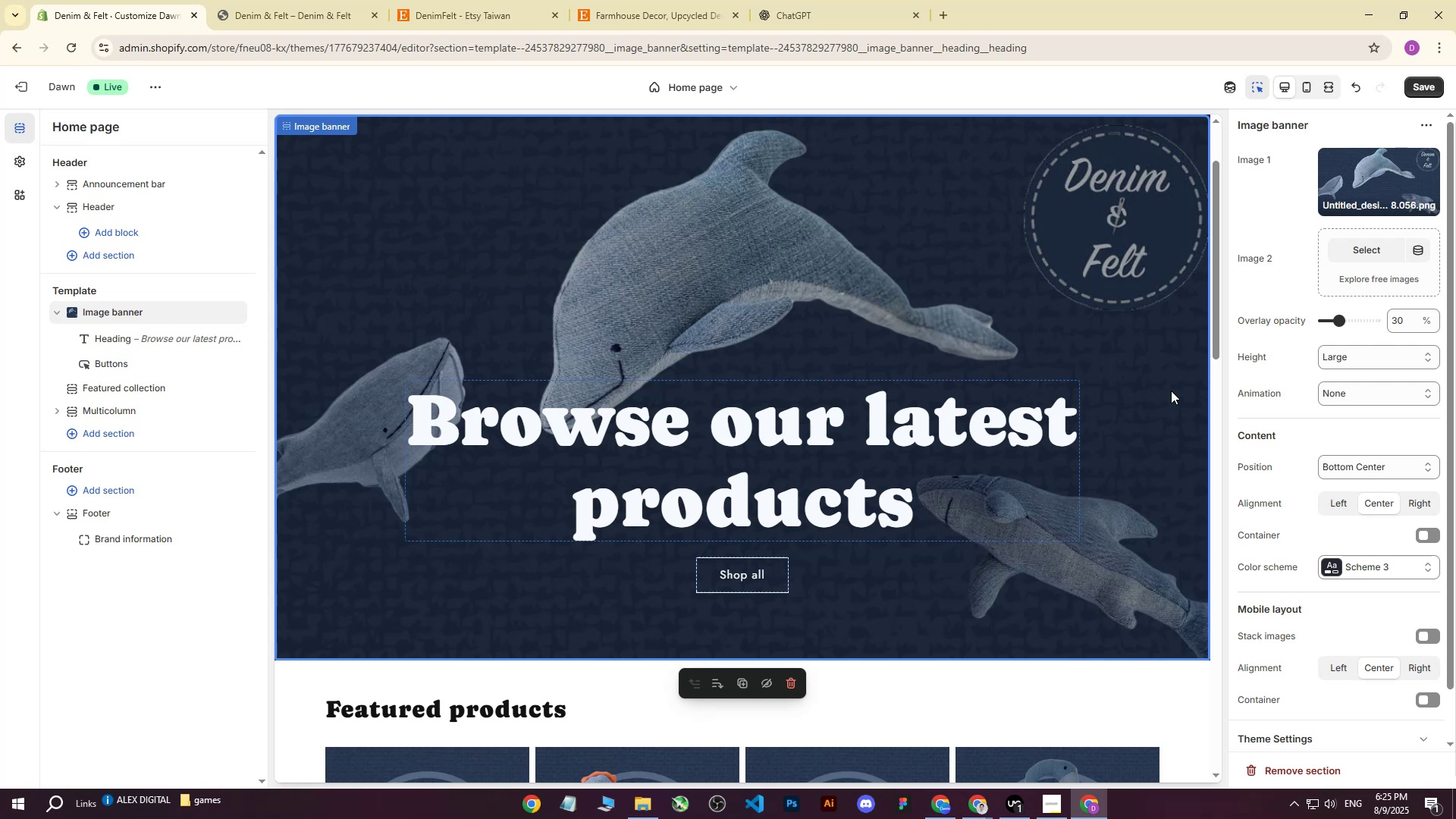 
wait(8.21)
 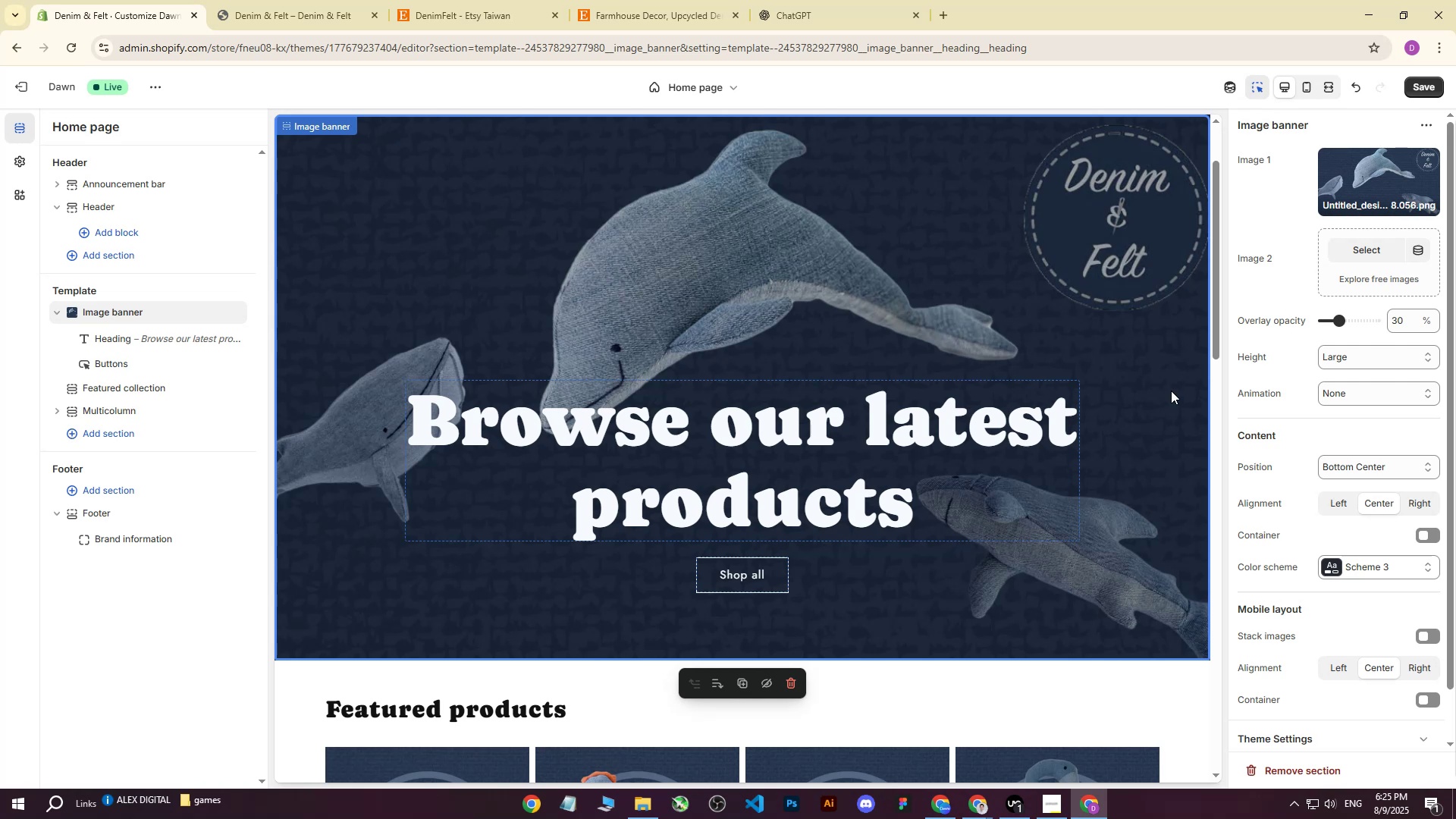 
left_click([942, 808])
 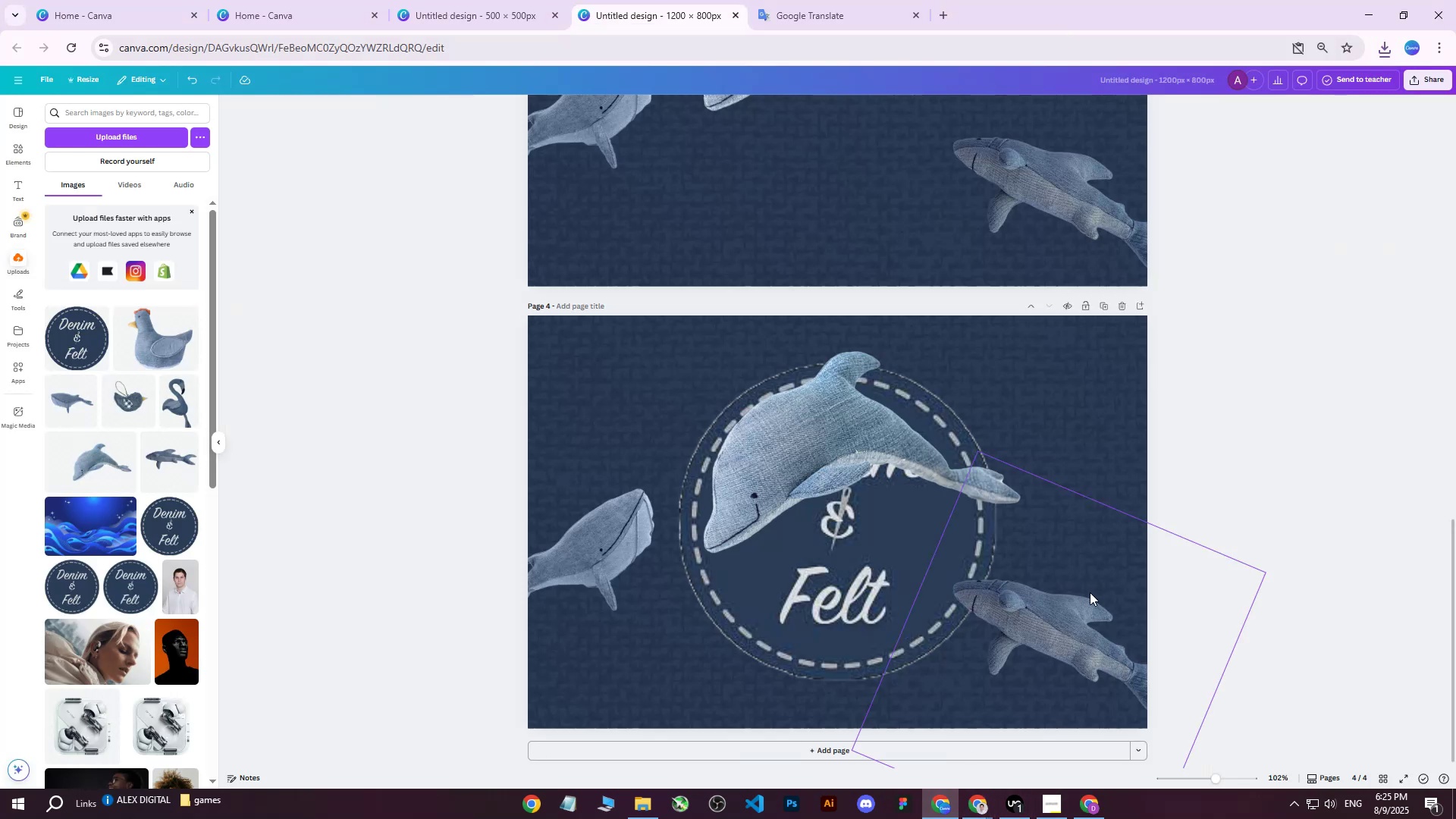 
left_click([1066, 623])
 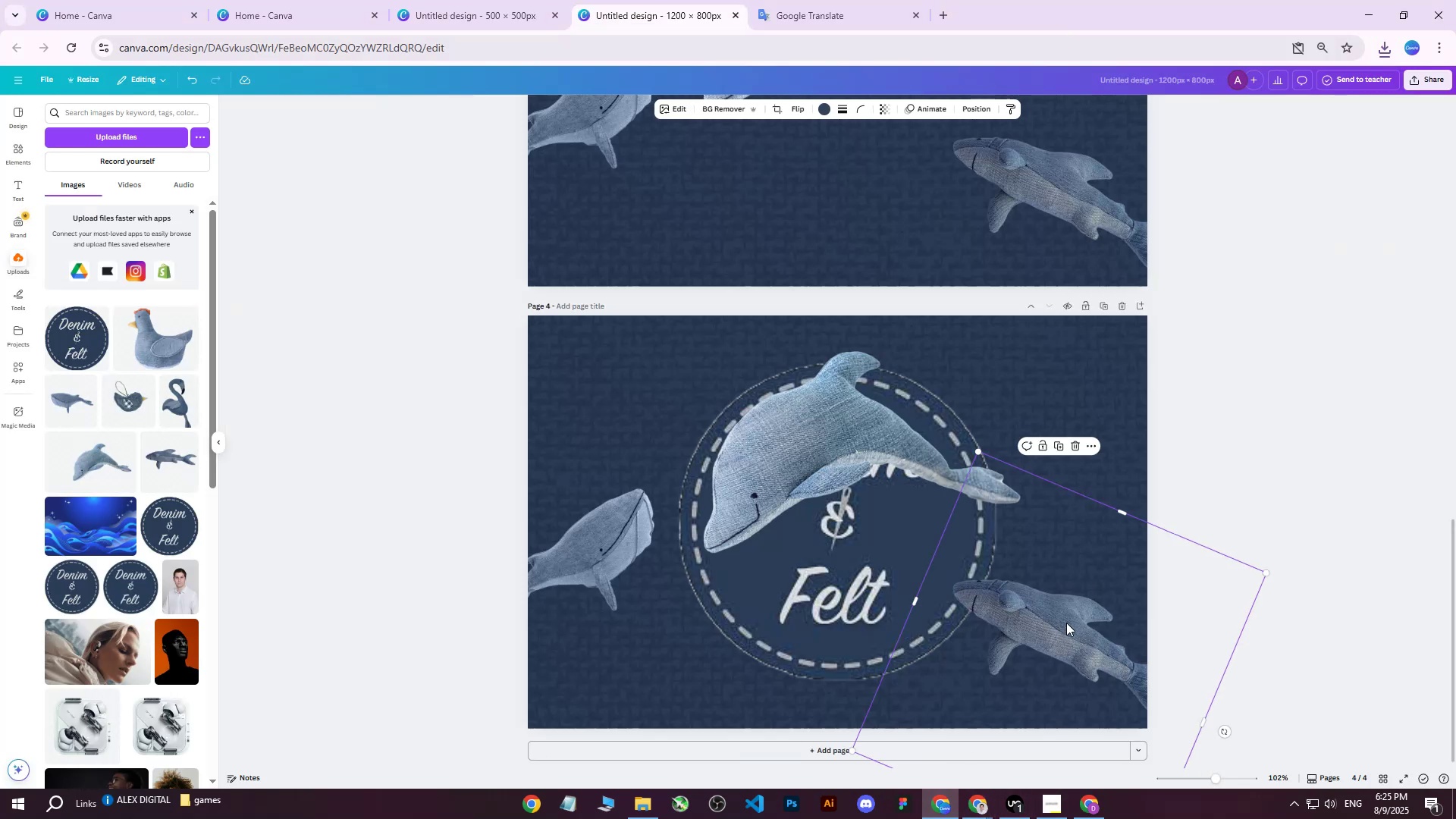 
hold_key(key=ArrowRight, duration=0.83)
 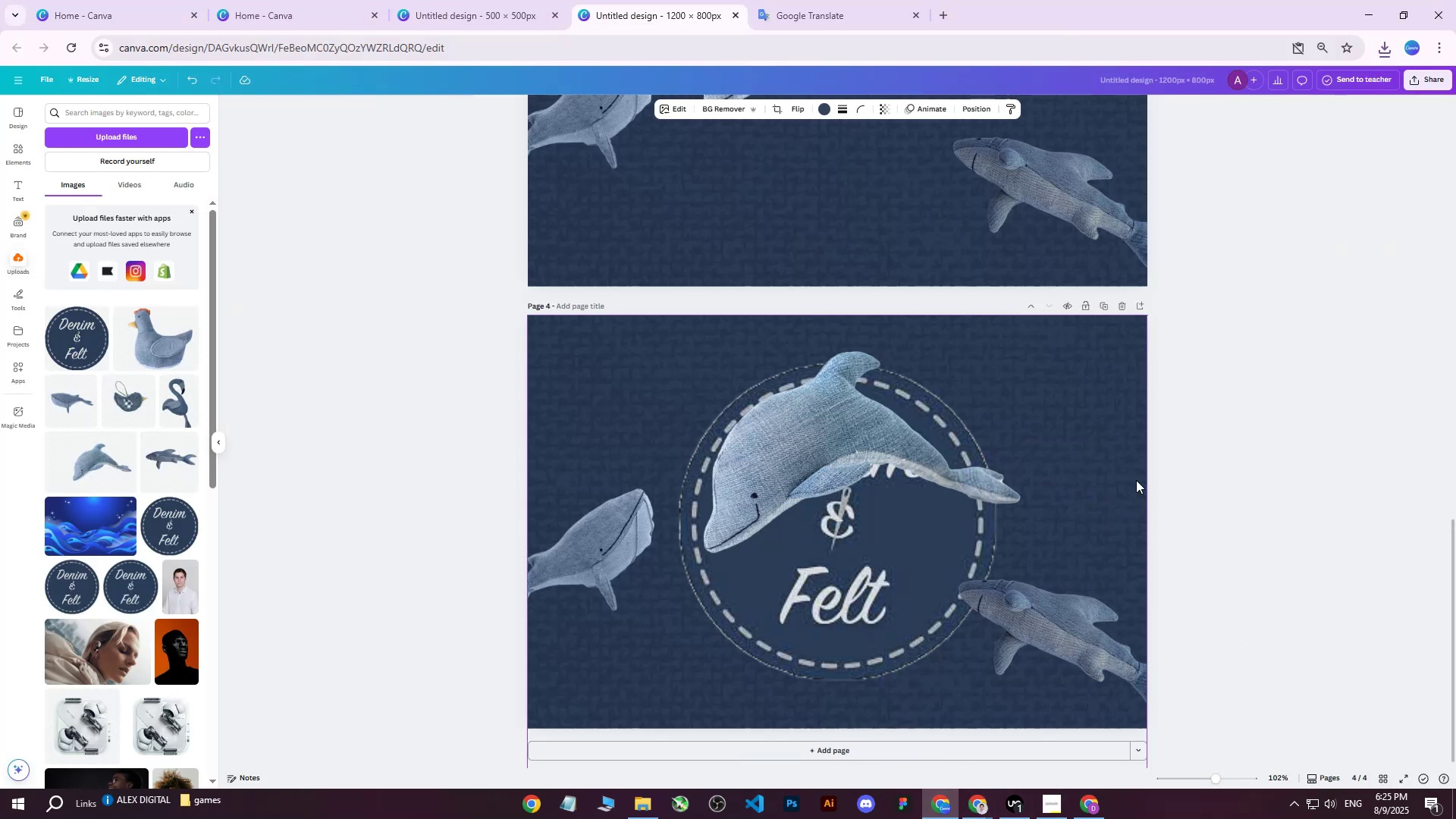 
scroll: coordinate [1139, 475], scroll_direction: up, amount: 7.0
 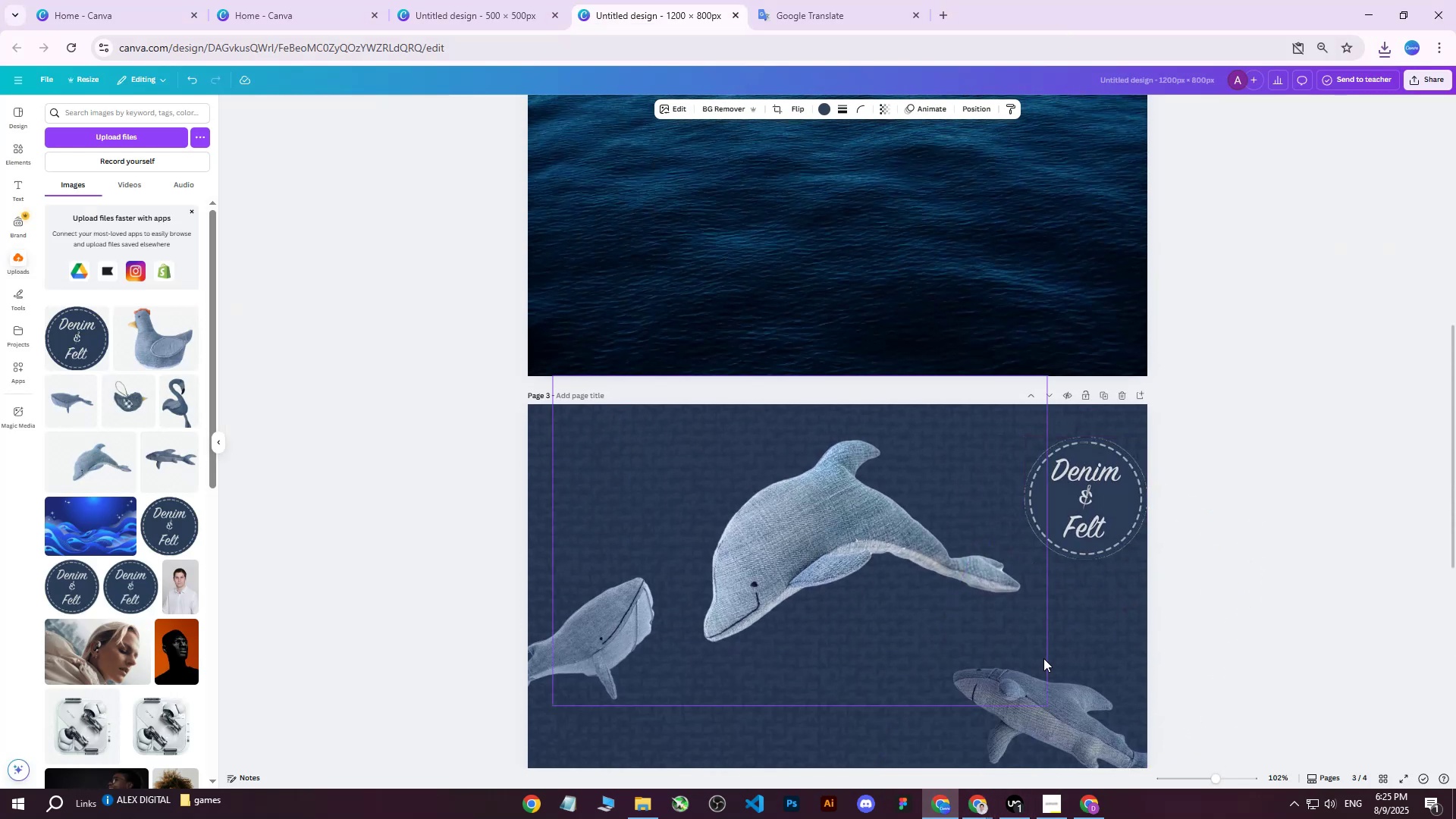 
scroll: coordinate [1059, 632], scroll_direction: down, amount: 5.0
 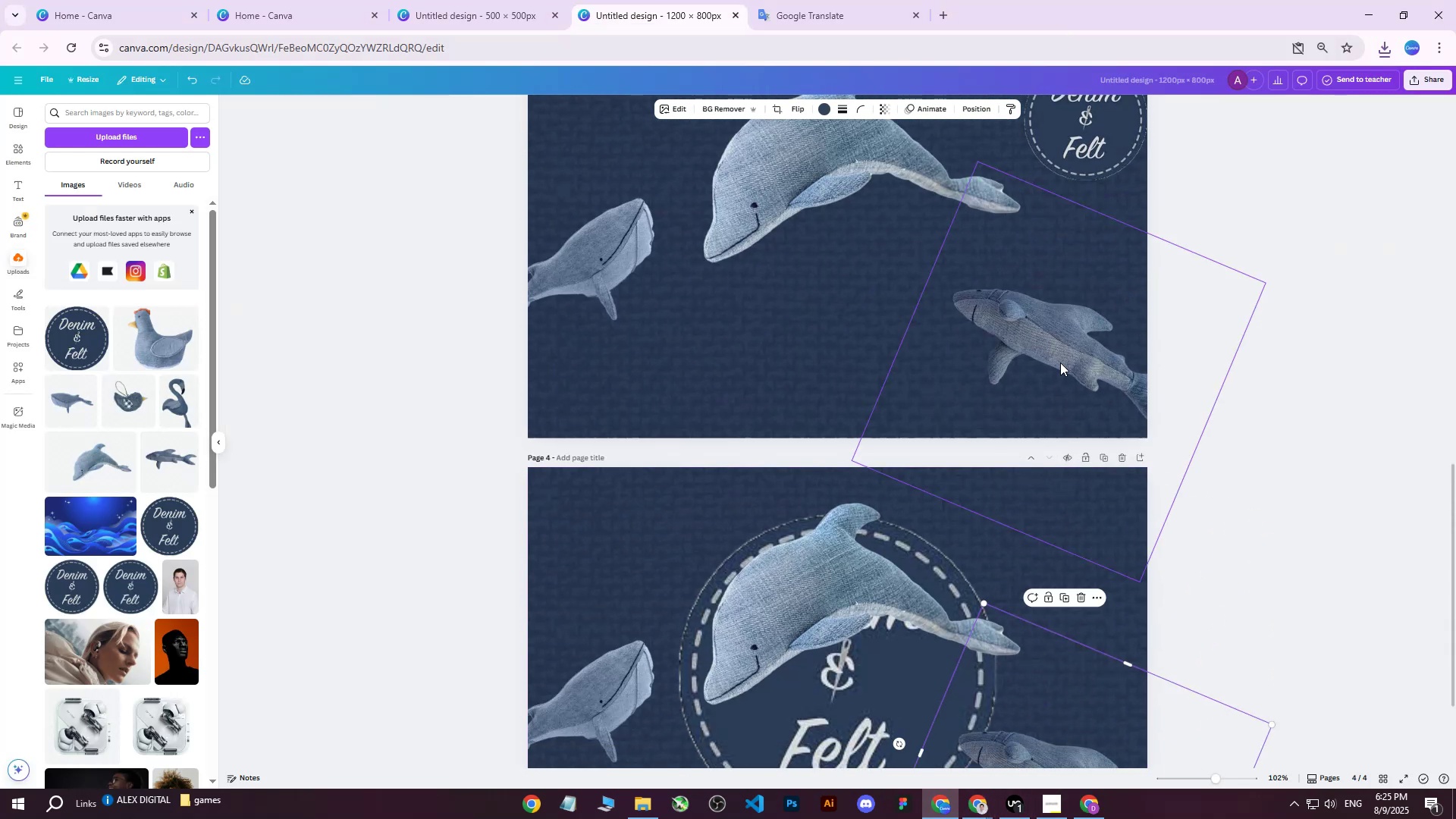 
left_click([1059, 349])
 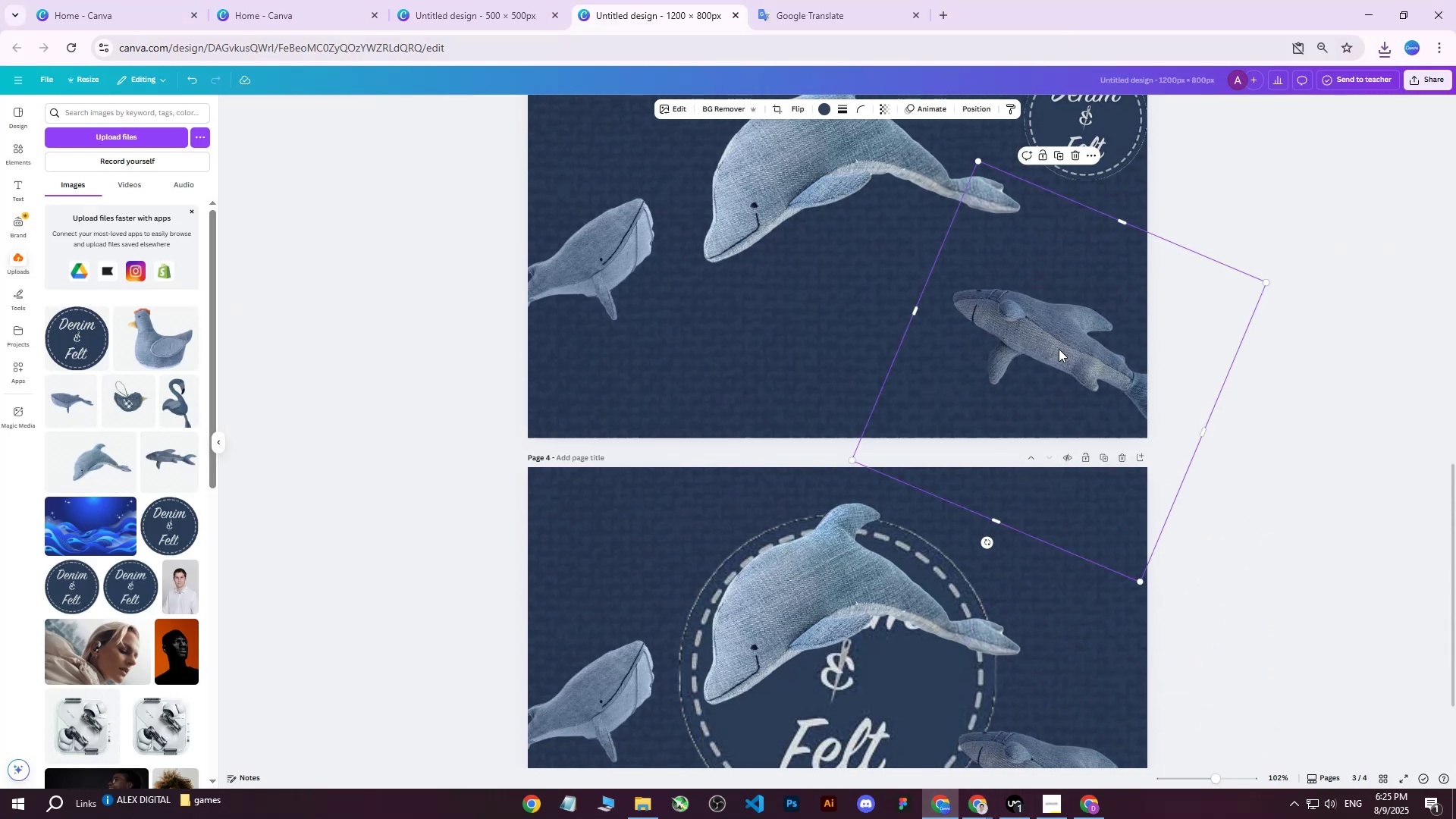 
hold_key(key=ArrowDown, duration=1.5)
 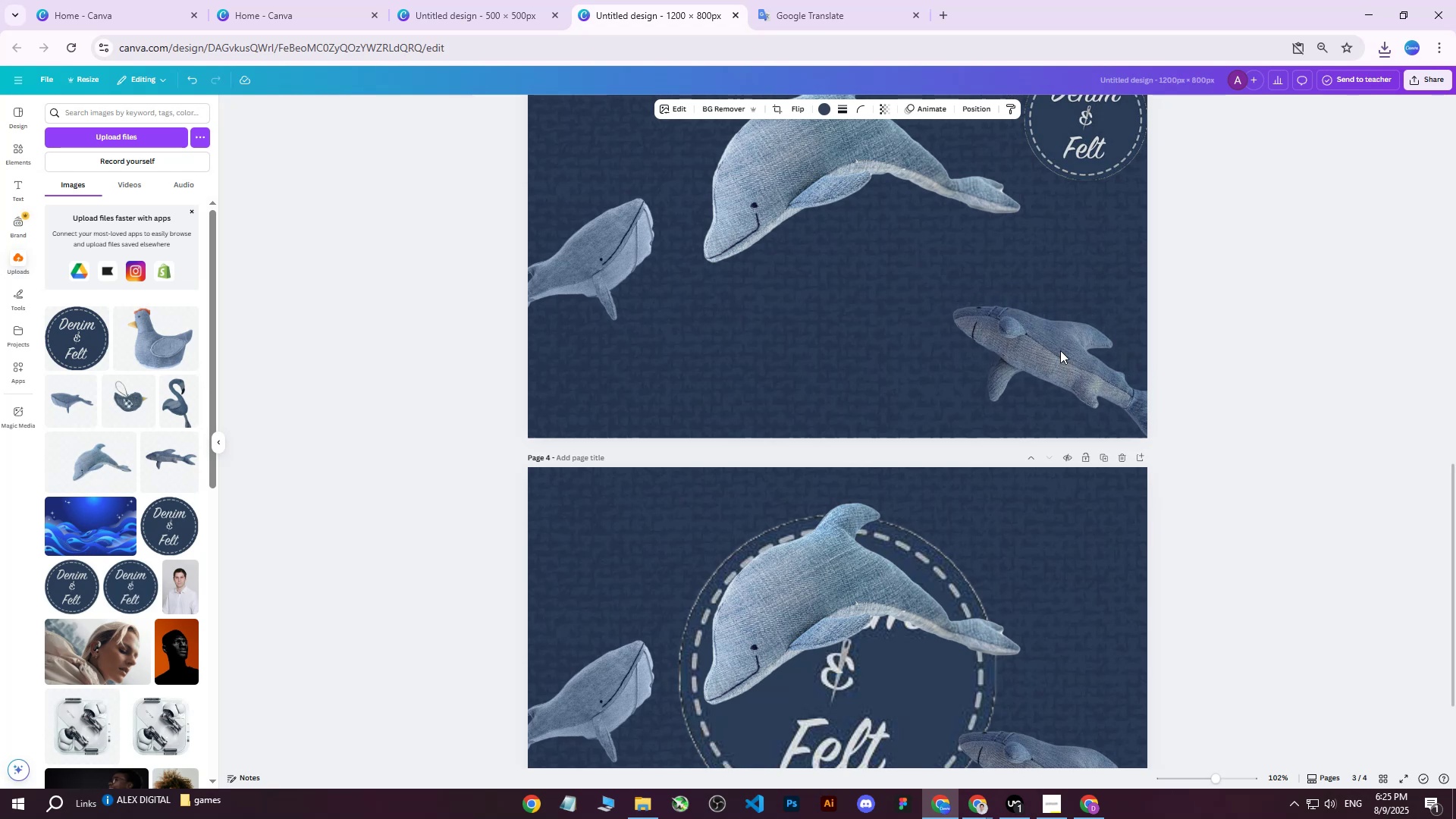 
key(ArrowDown)
 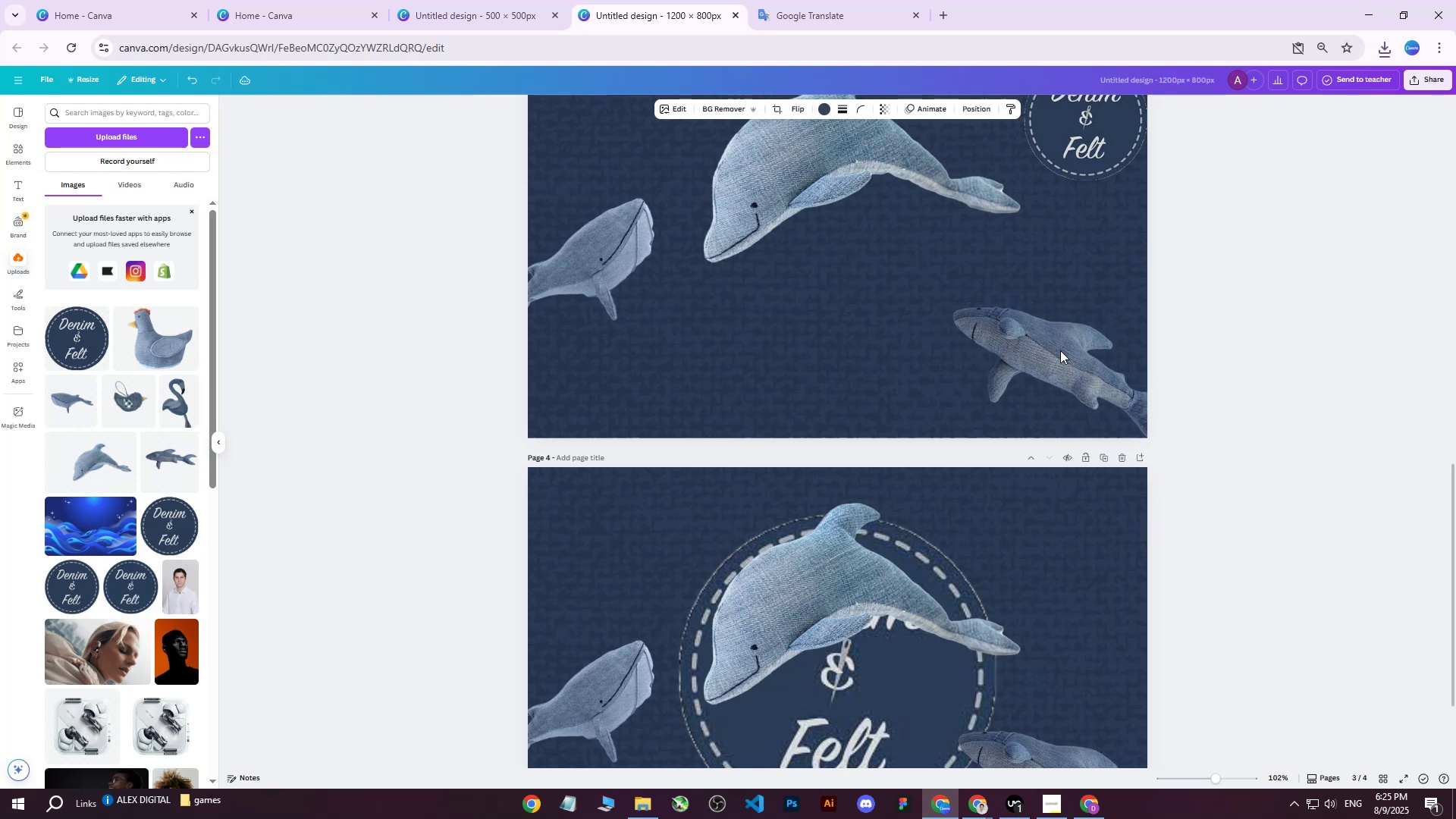 
key(ArrowDown)
 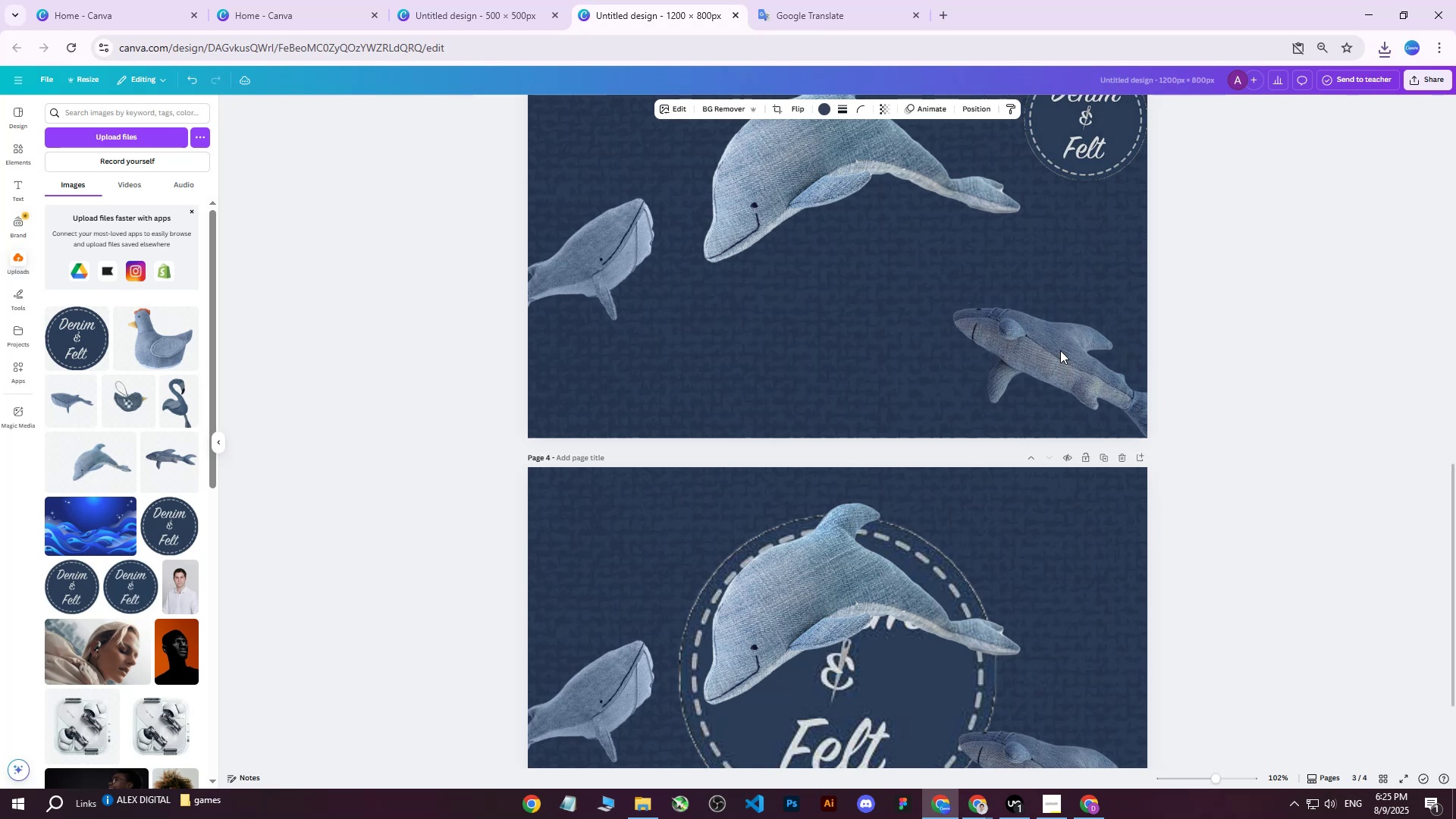 
key(ArrowDown)
 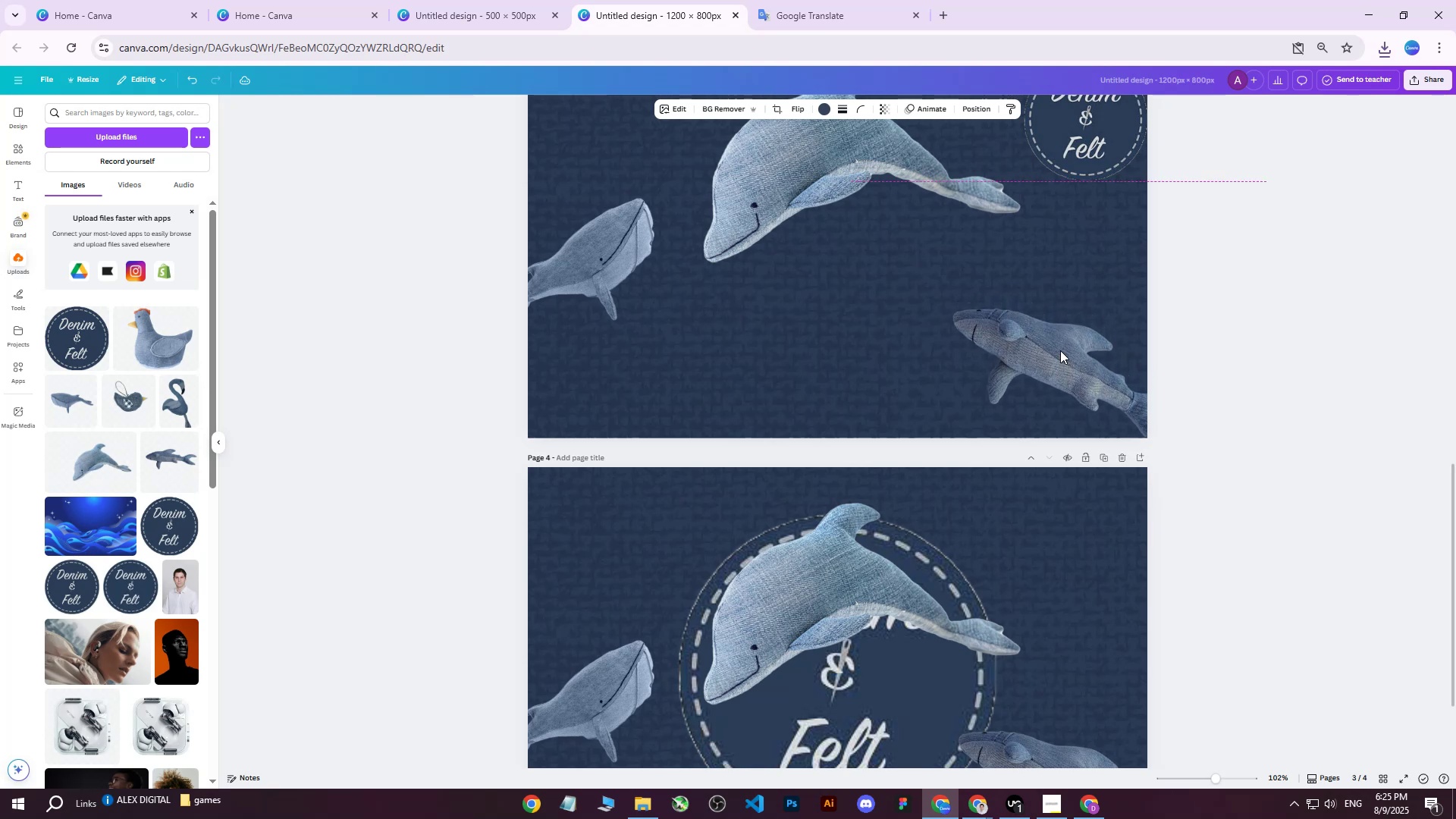 
key(ArrowDown)
 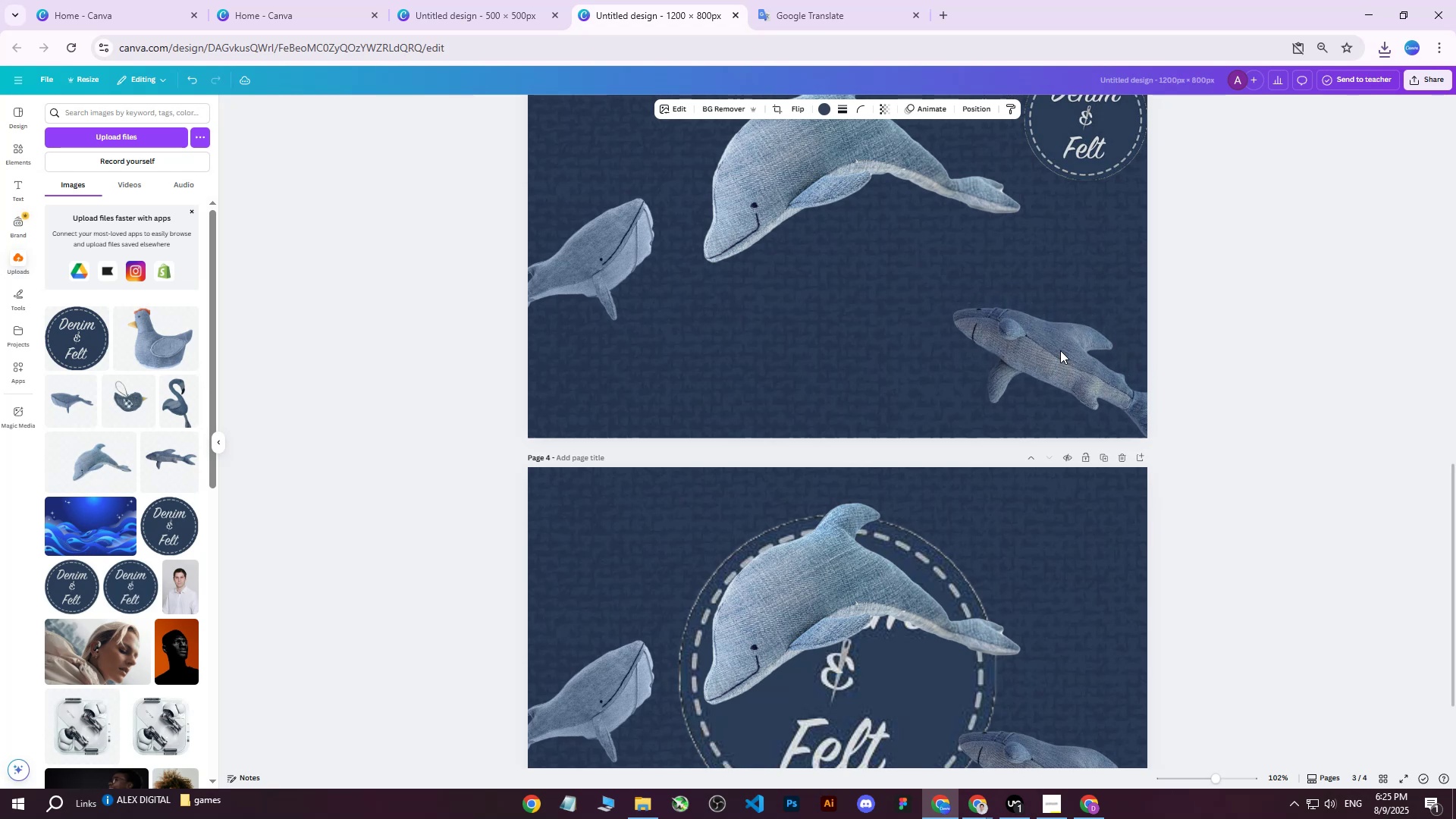 
key(ArrowDown)
 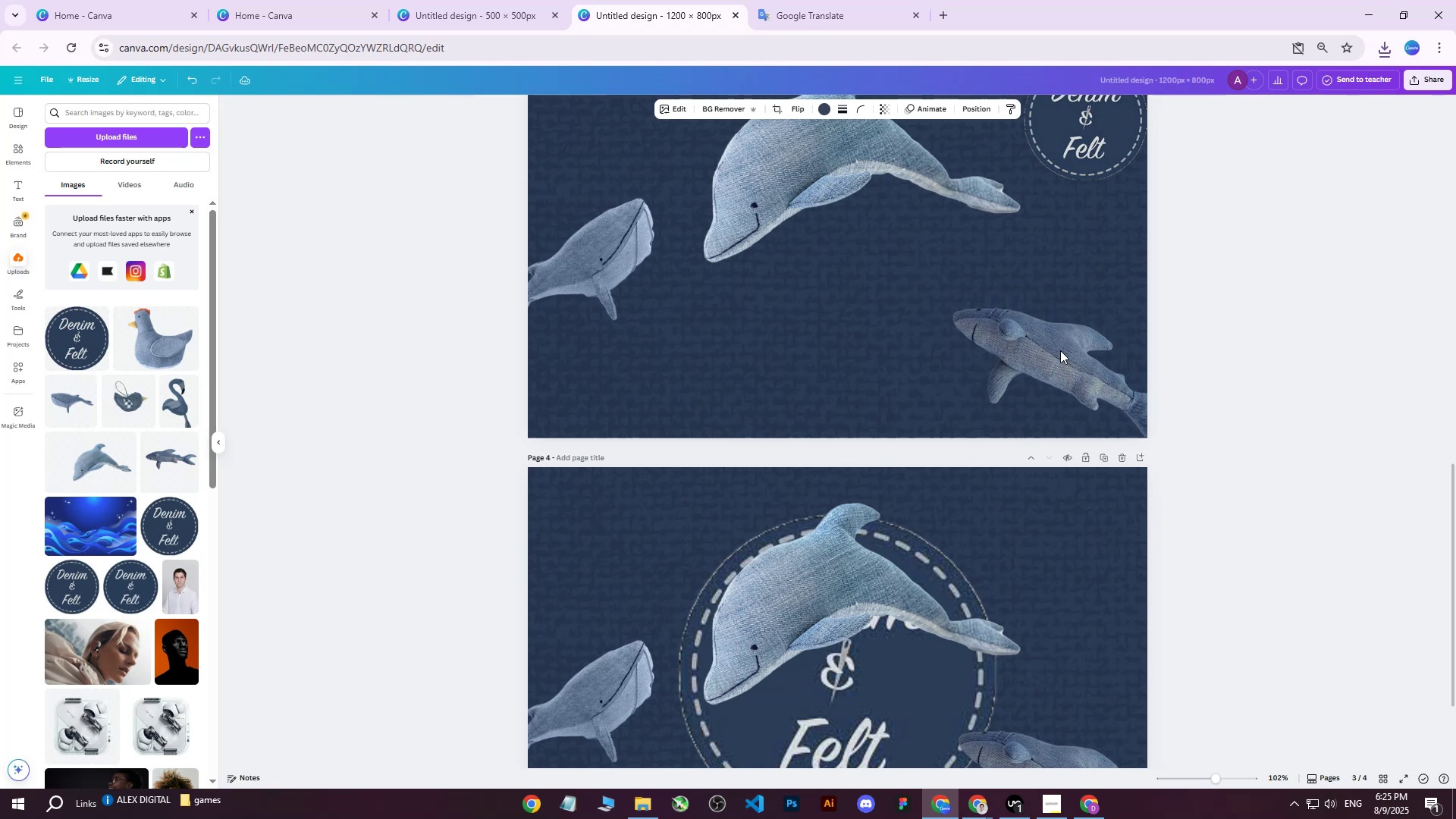 
key(ArrowDown)
 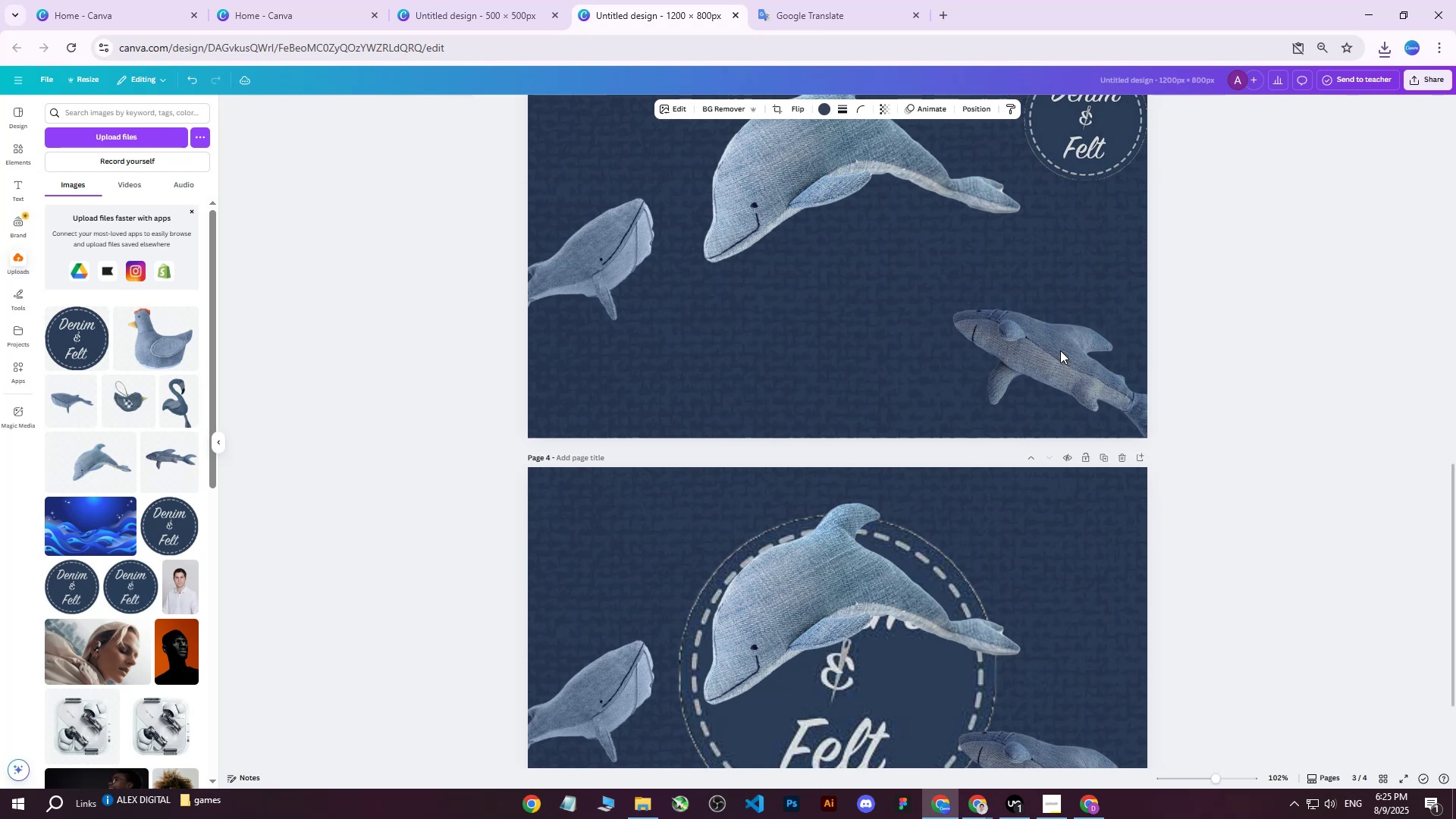 
key(ArrowDown)
 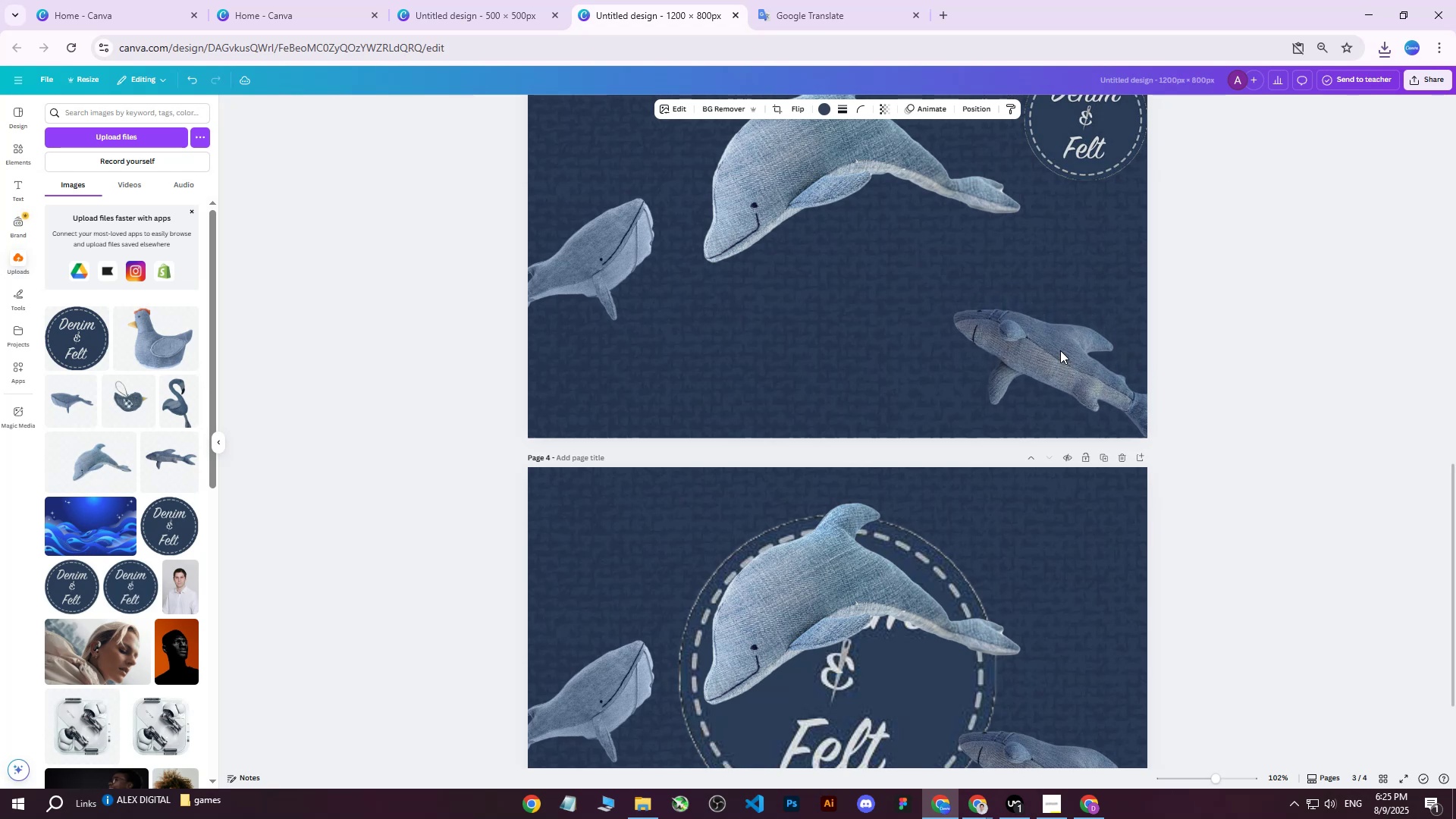 
hold_key(key=ArrowRight, duration=1.24)
 